 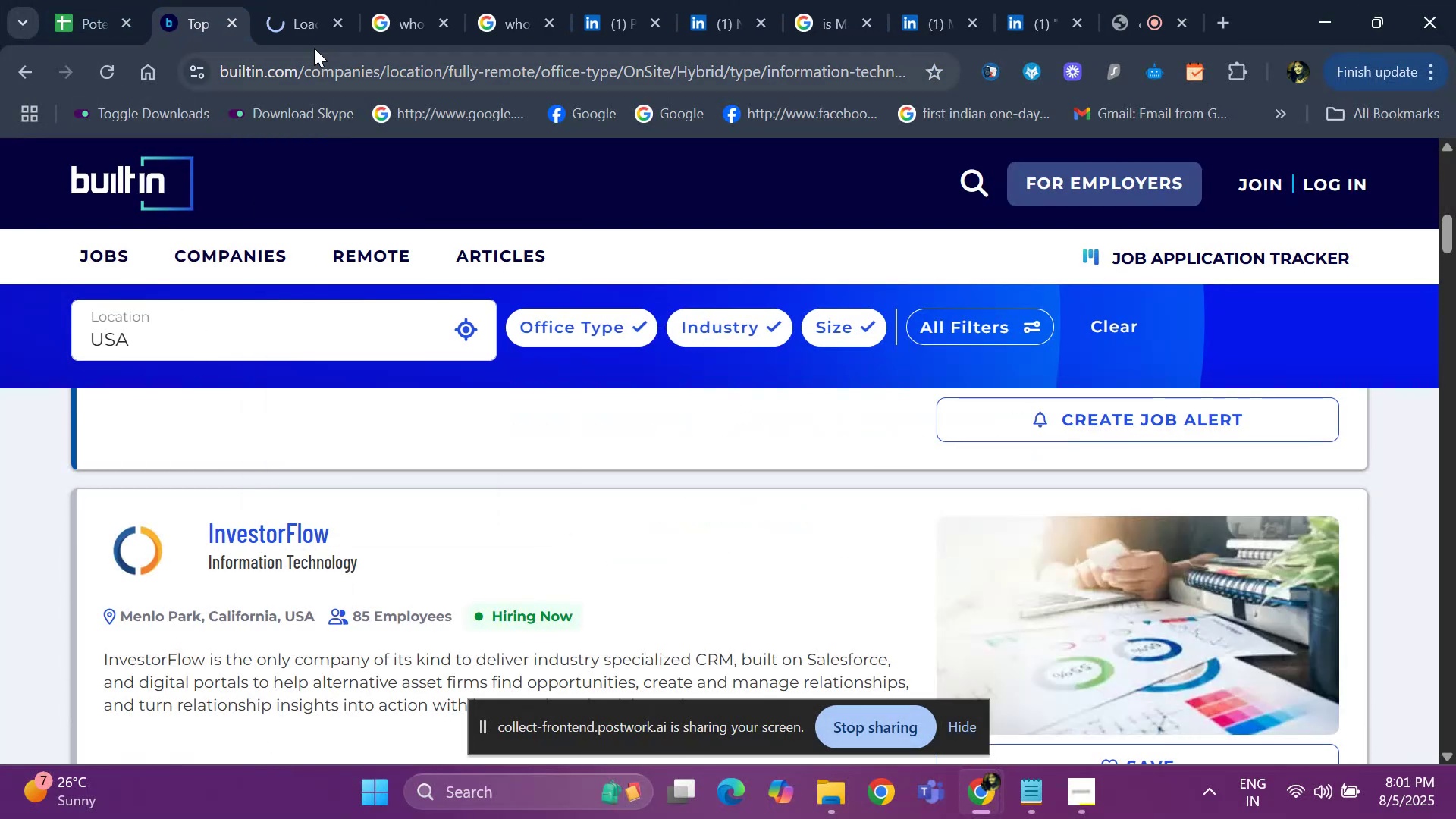 
left_click_drag(start_coordinate=[104, 533], to_coordinate=[334, 536])
 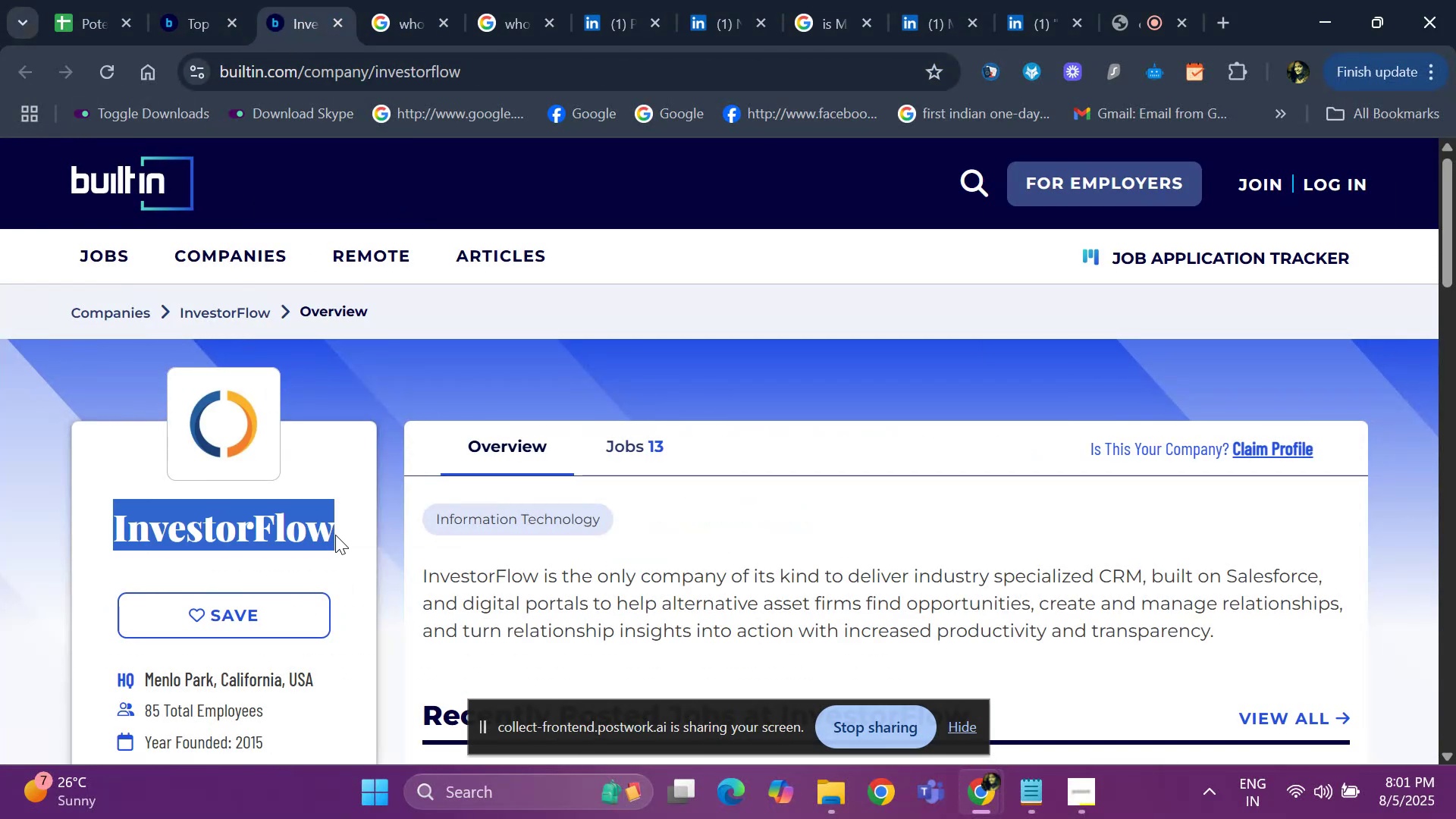 
key(Control+ControlLeft)
 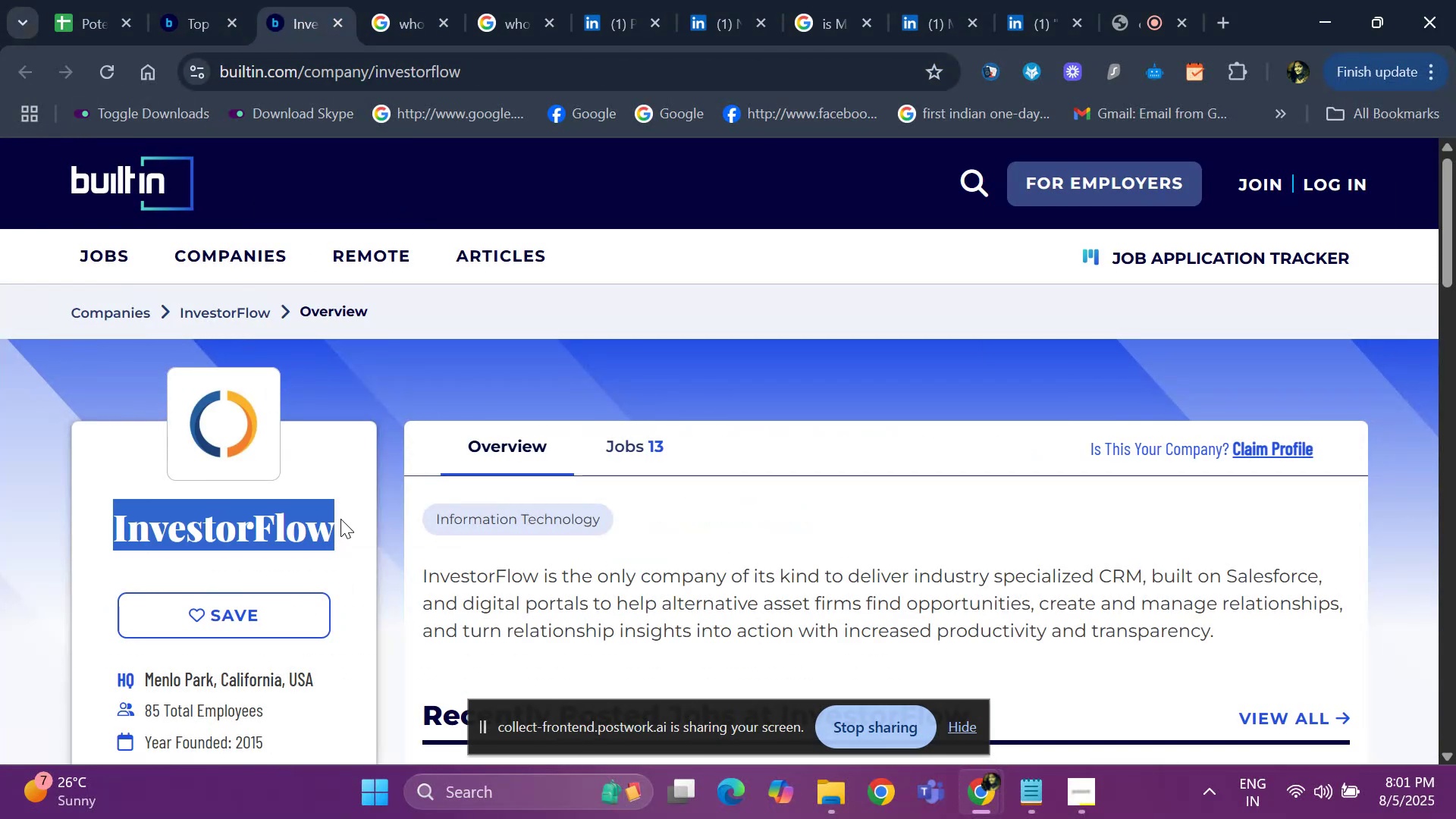 
key(Control+C)
 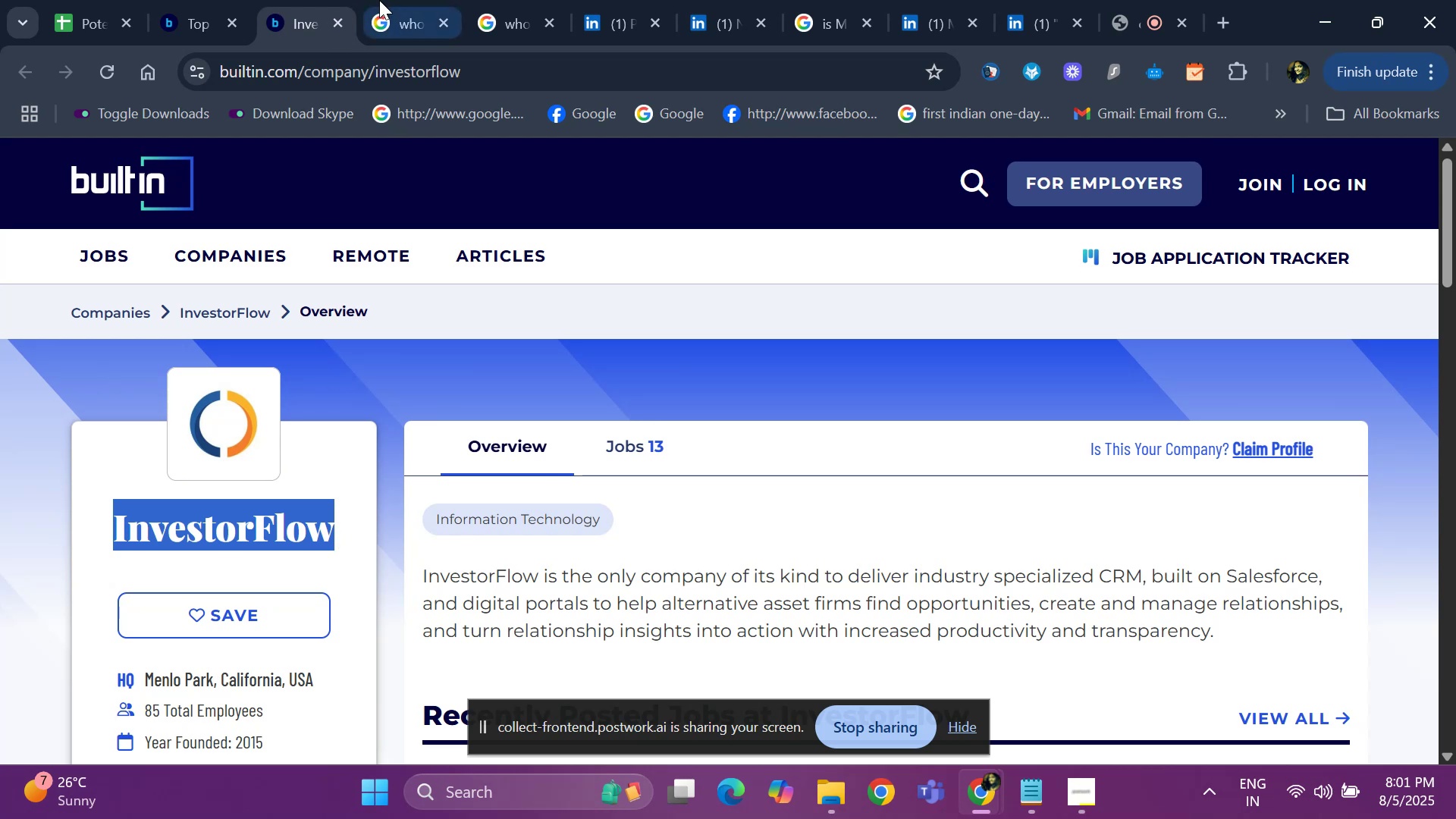 
left_click([382, 20])
 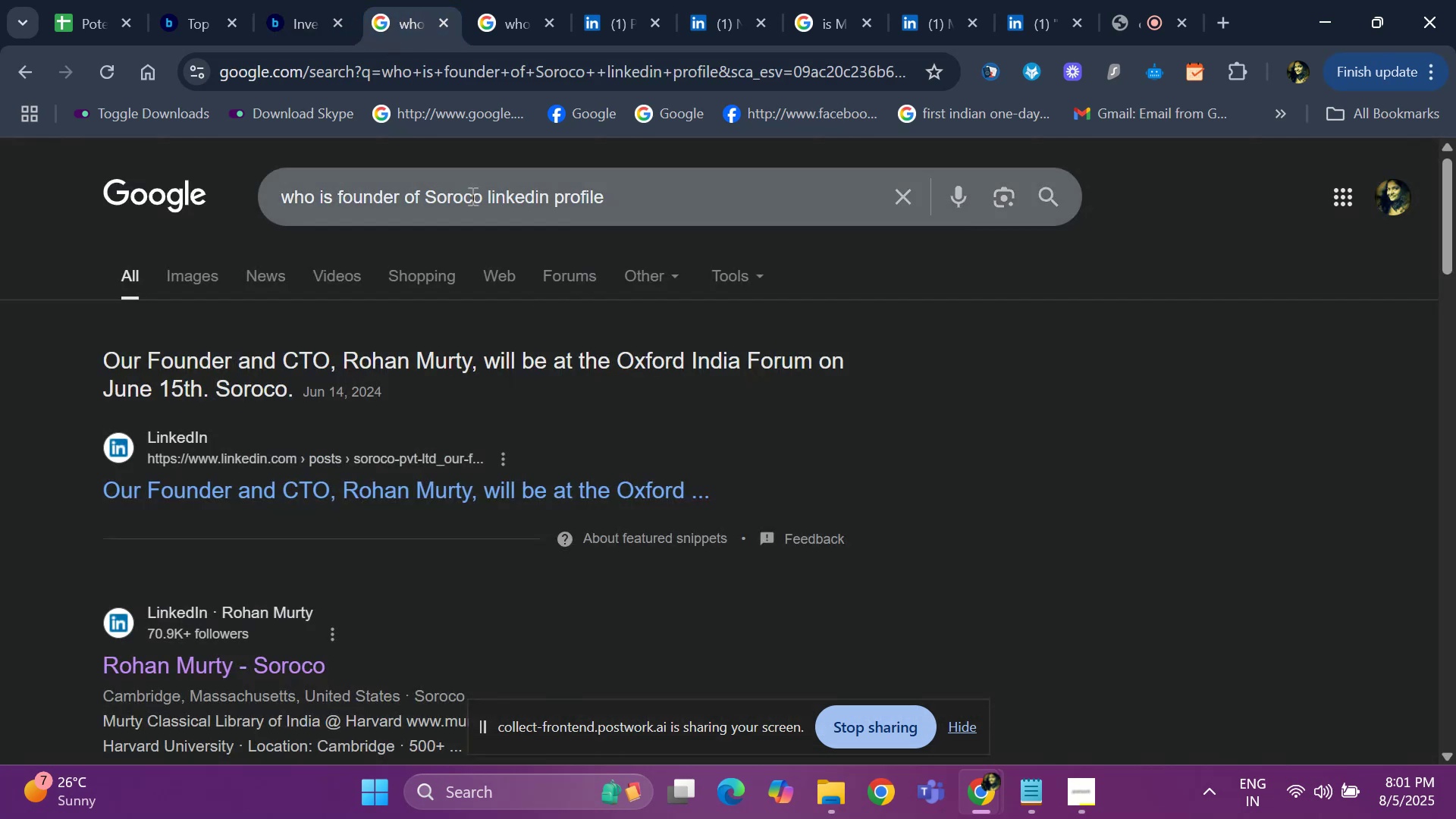 
left_click_drag(start_coordinate=[491, 196], to_coordinate=[433, 222])
 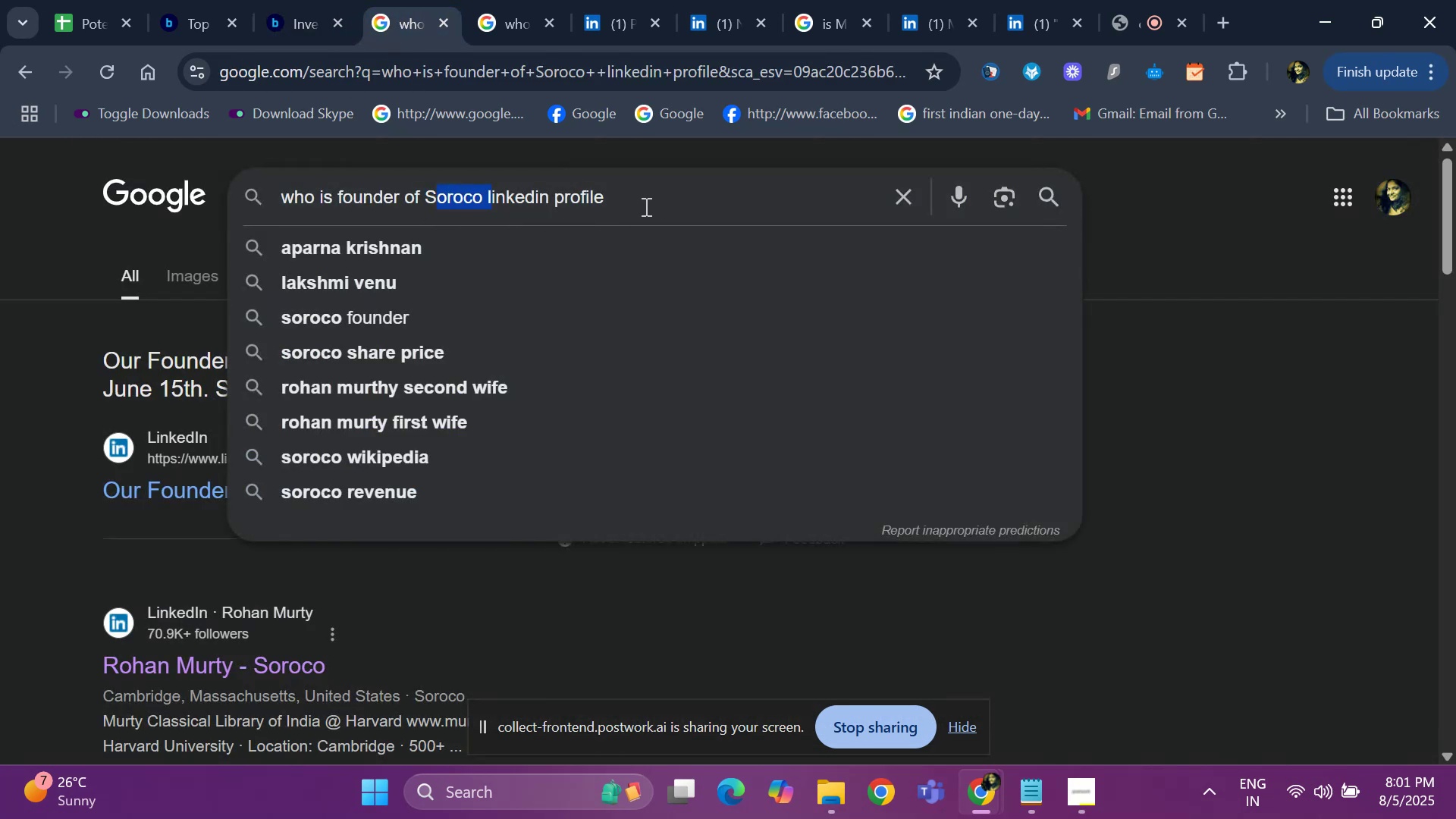 
left_click_drag(start_coordinate=[626, 200], to_coordinate=[426, 195])
 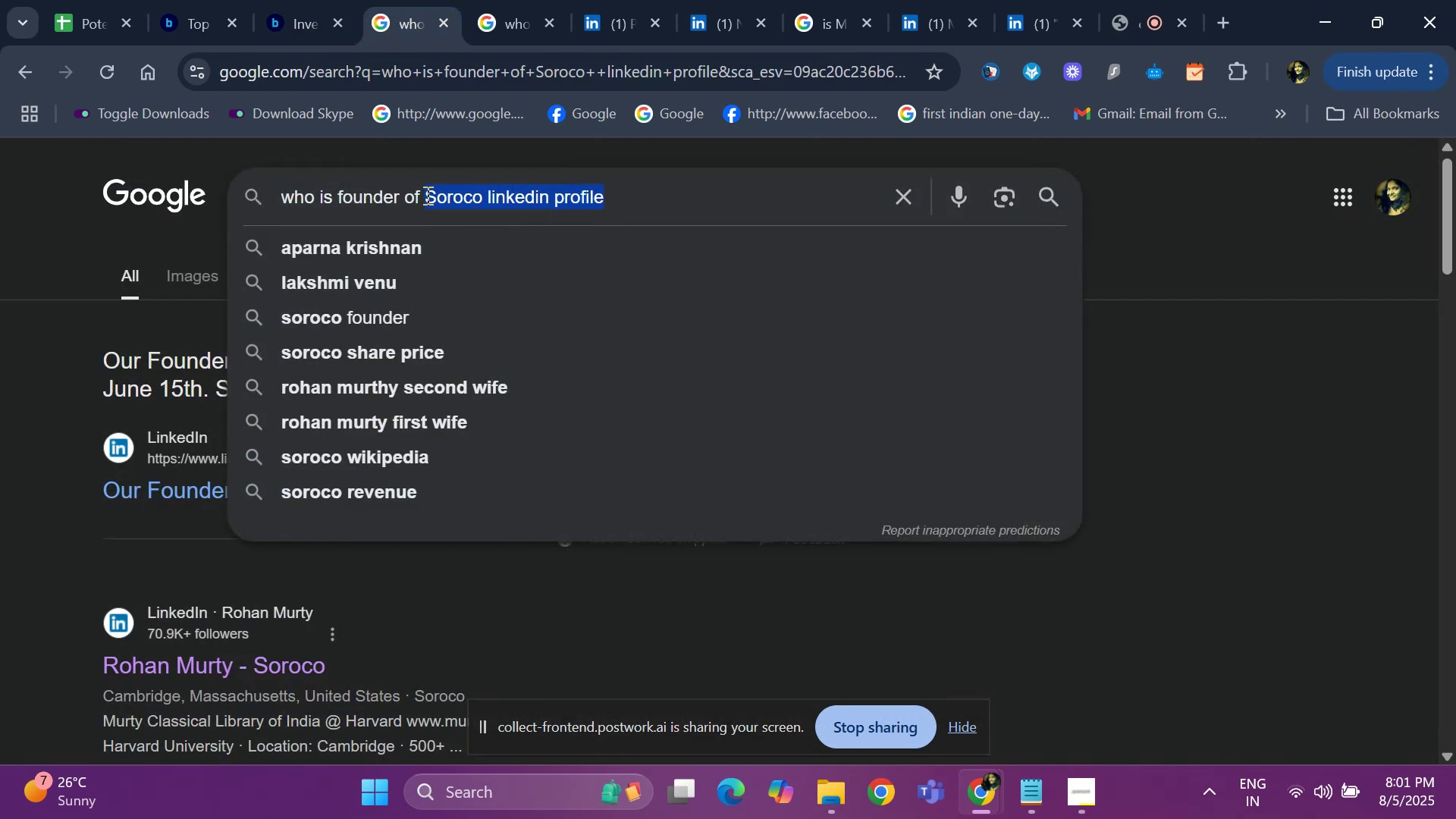 
key(Backspace)
 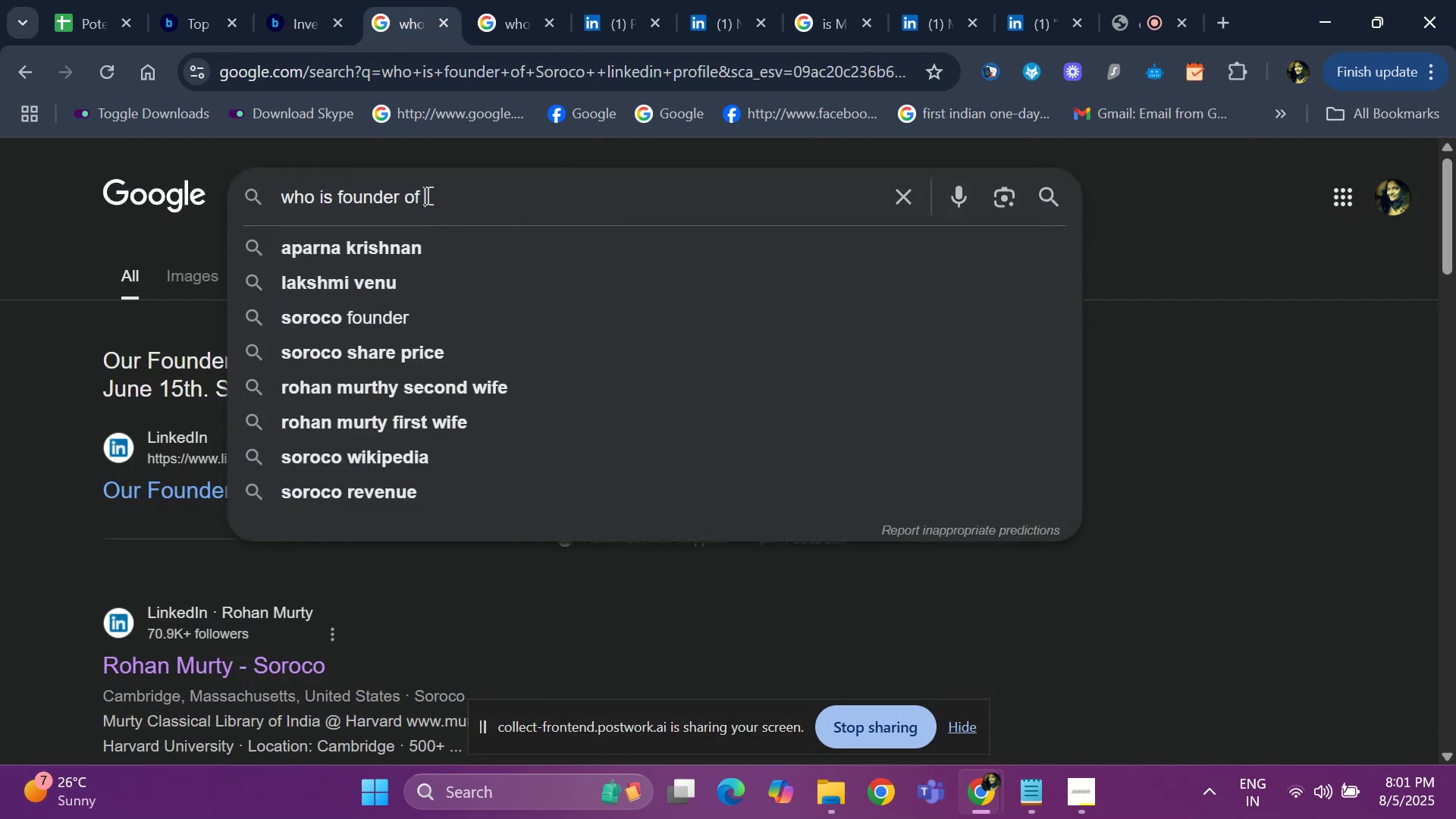 
key(Control+ControlLeft)
 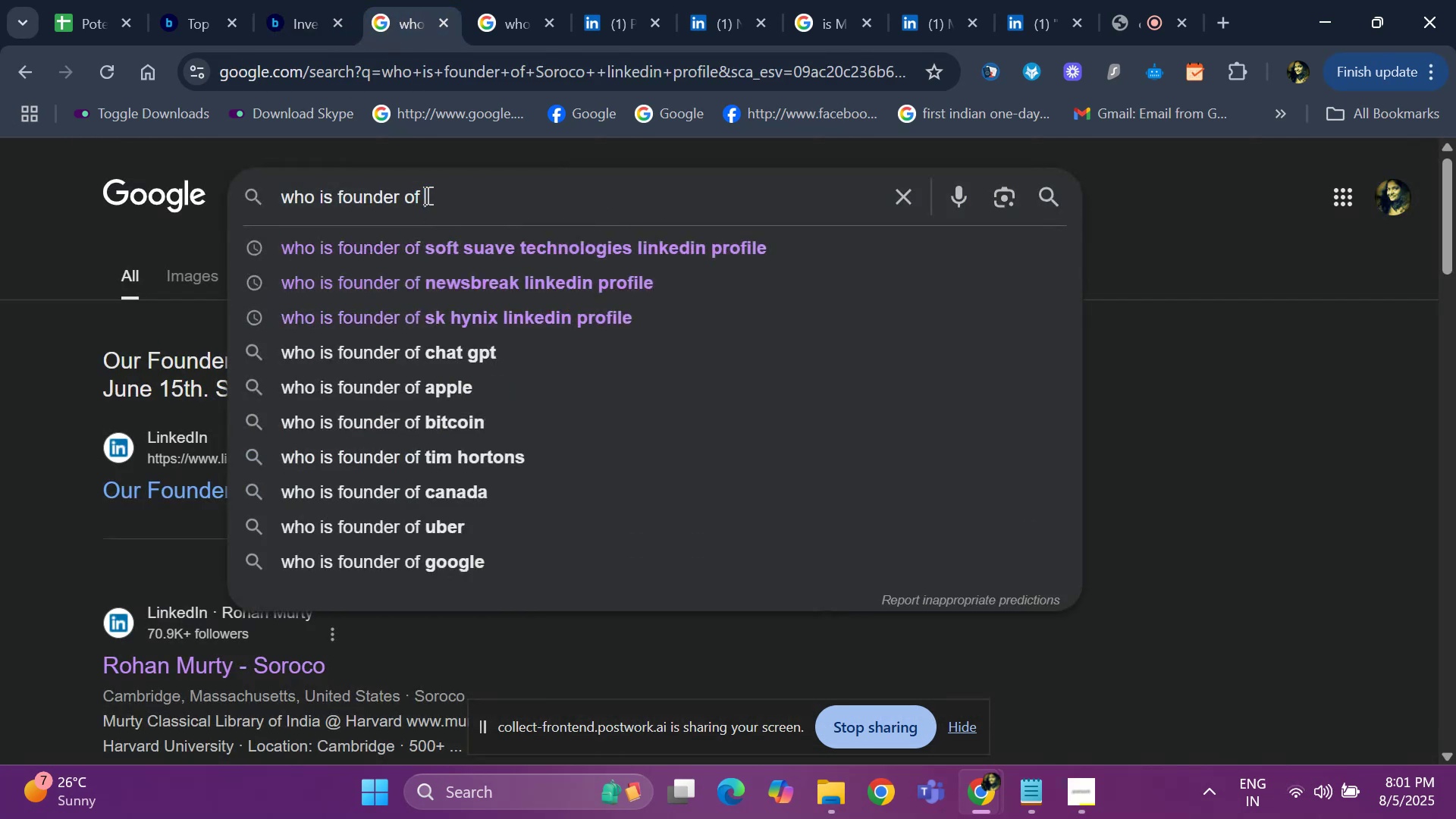 
key(Control+V)
 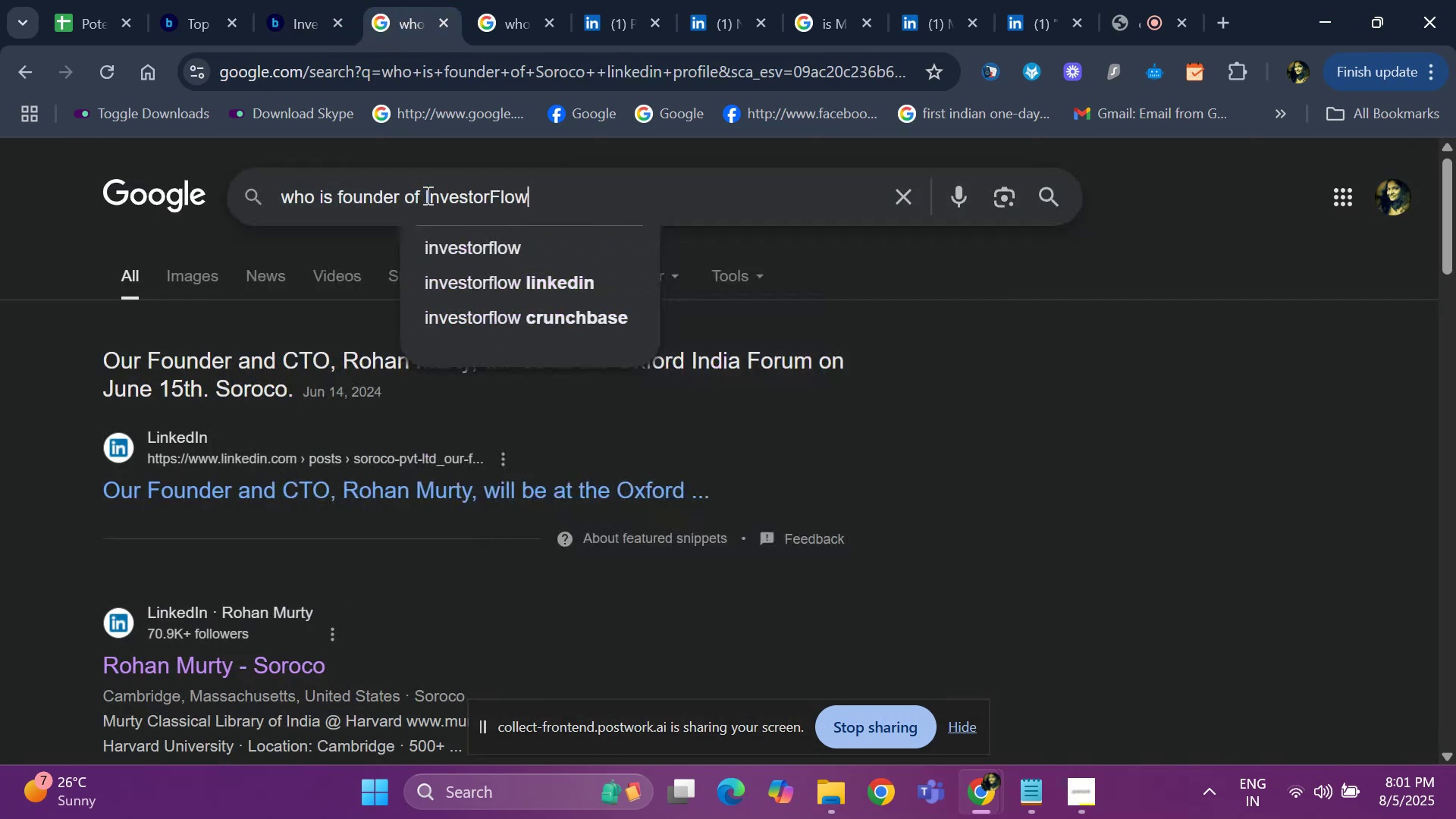 
key(Enter)
 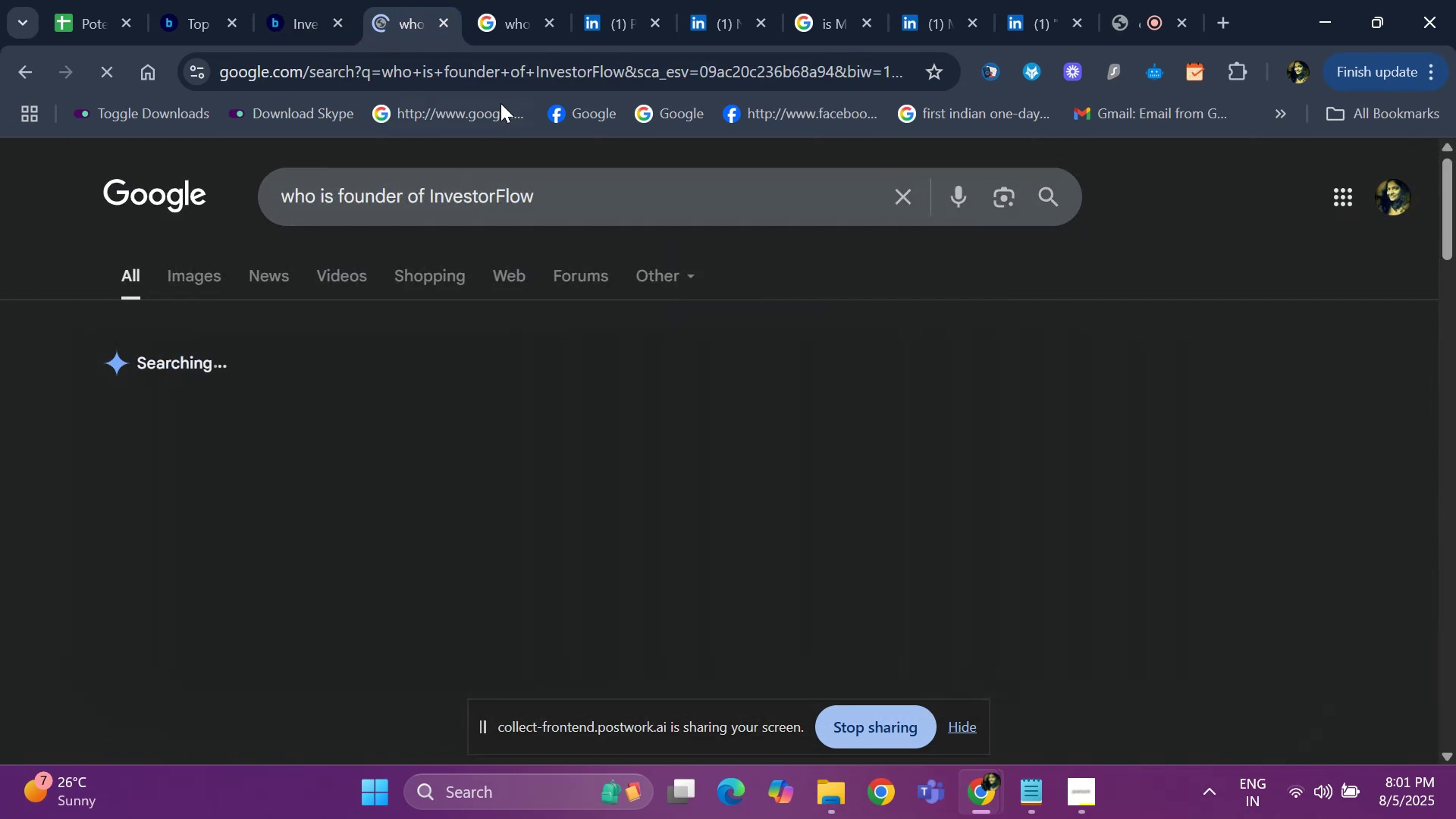 
left_click([504, 38])
 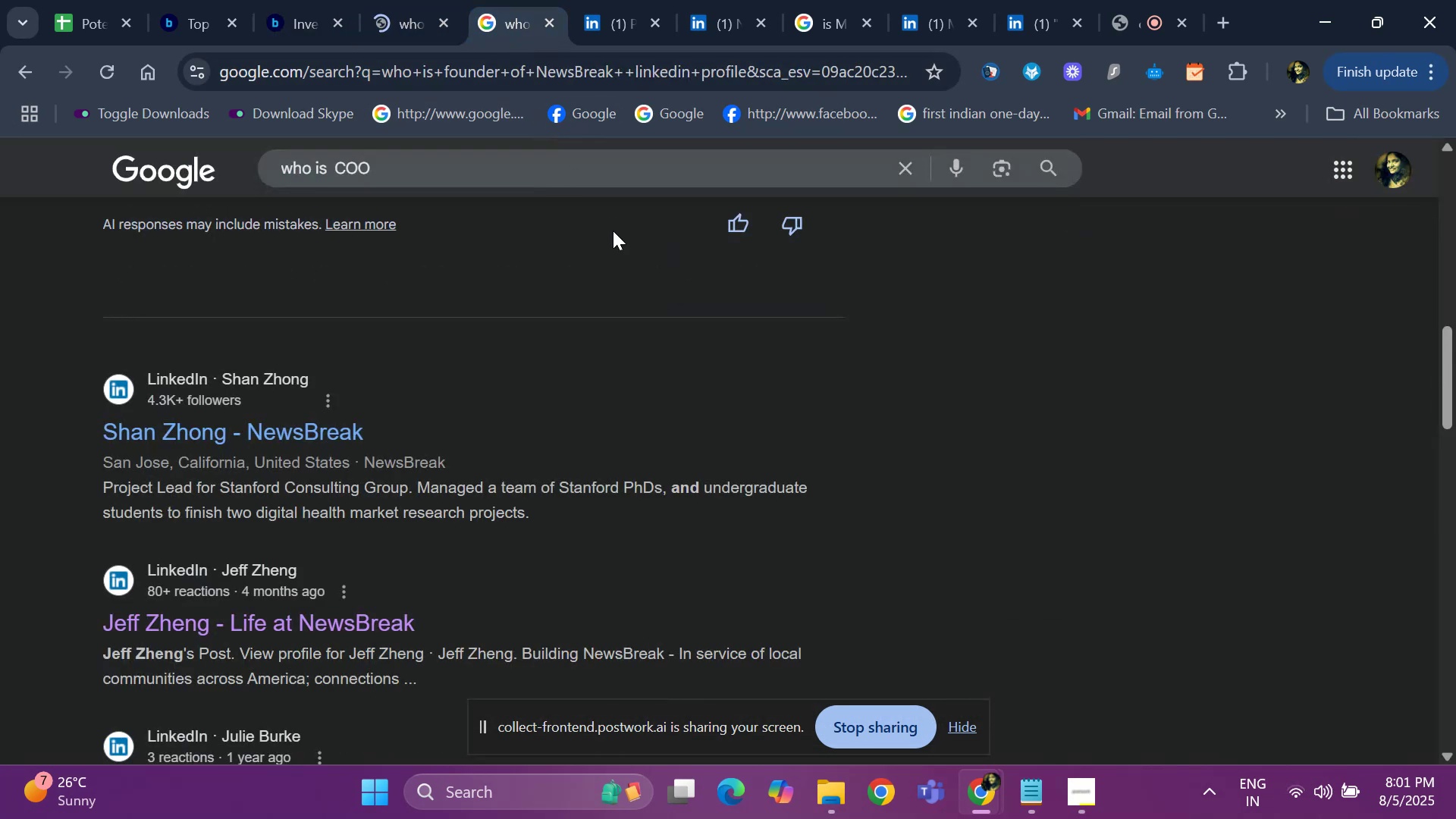 
left_click([549, 180])
 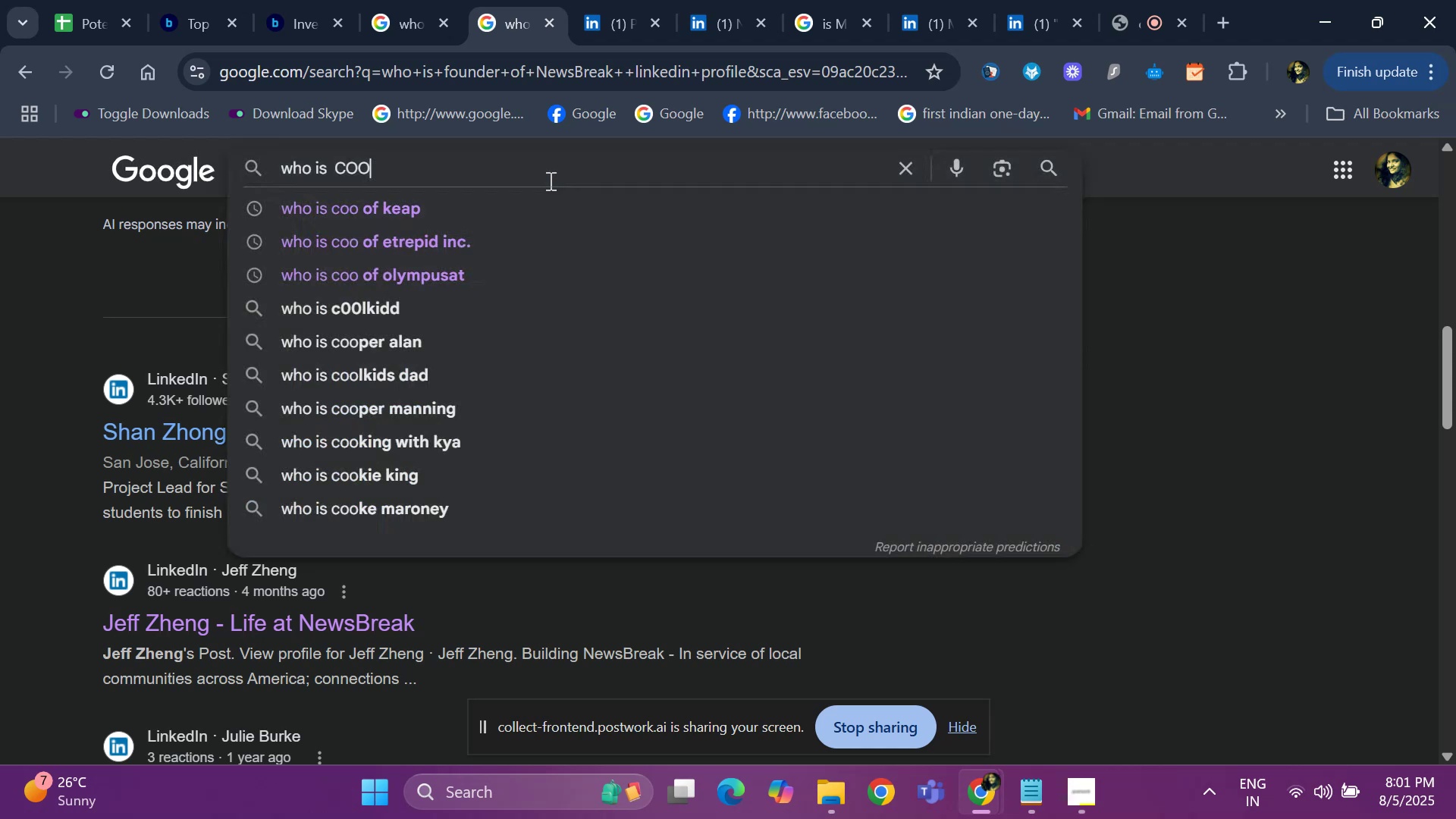 
key(Space)
 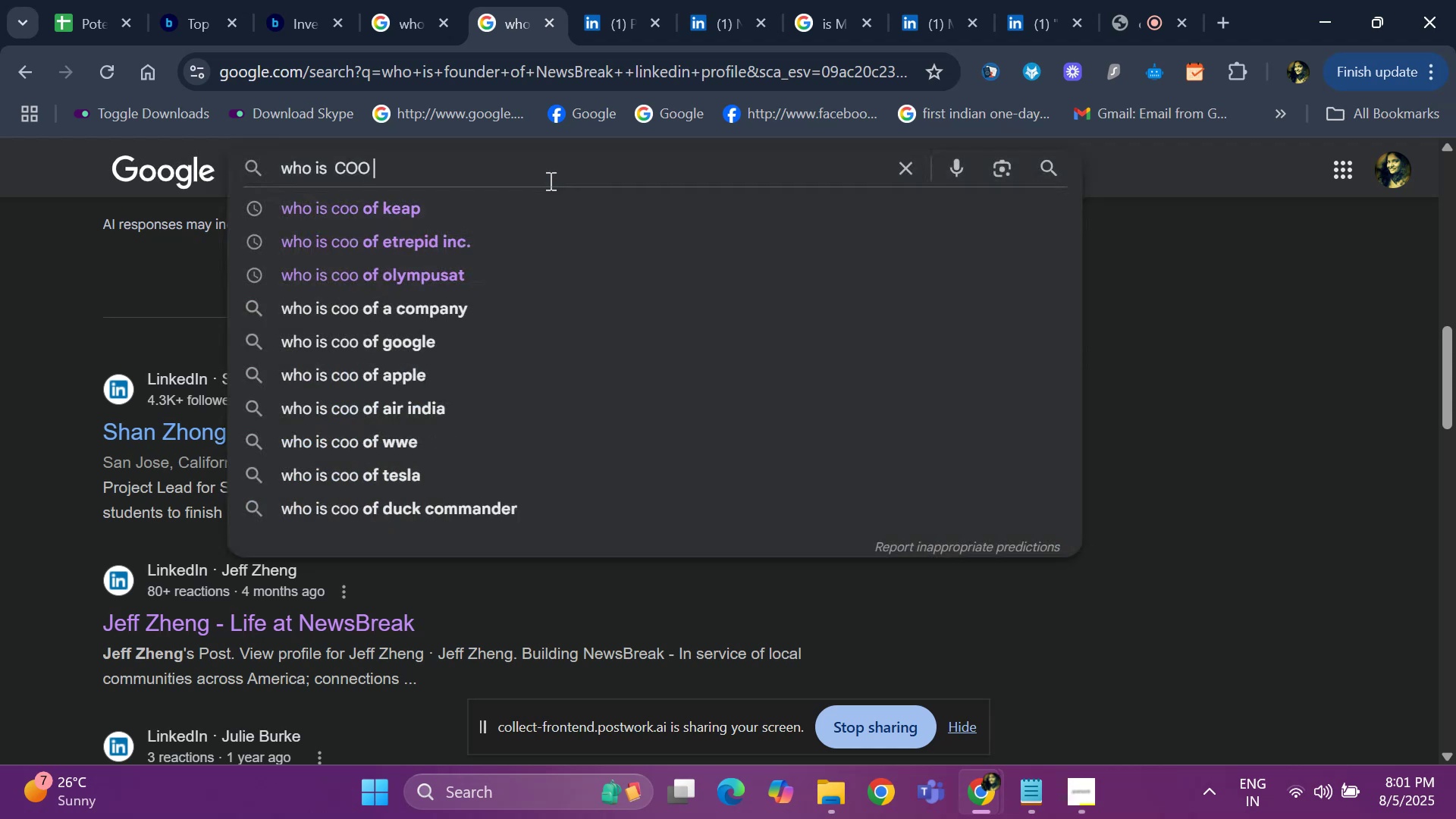 
key(Control+ControlLeft)
 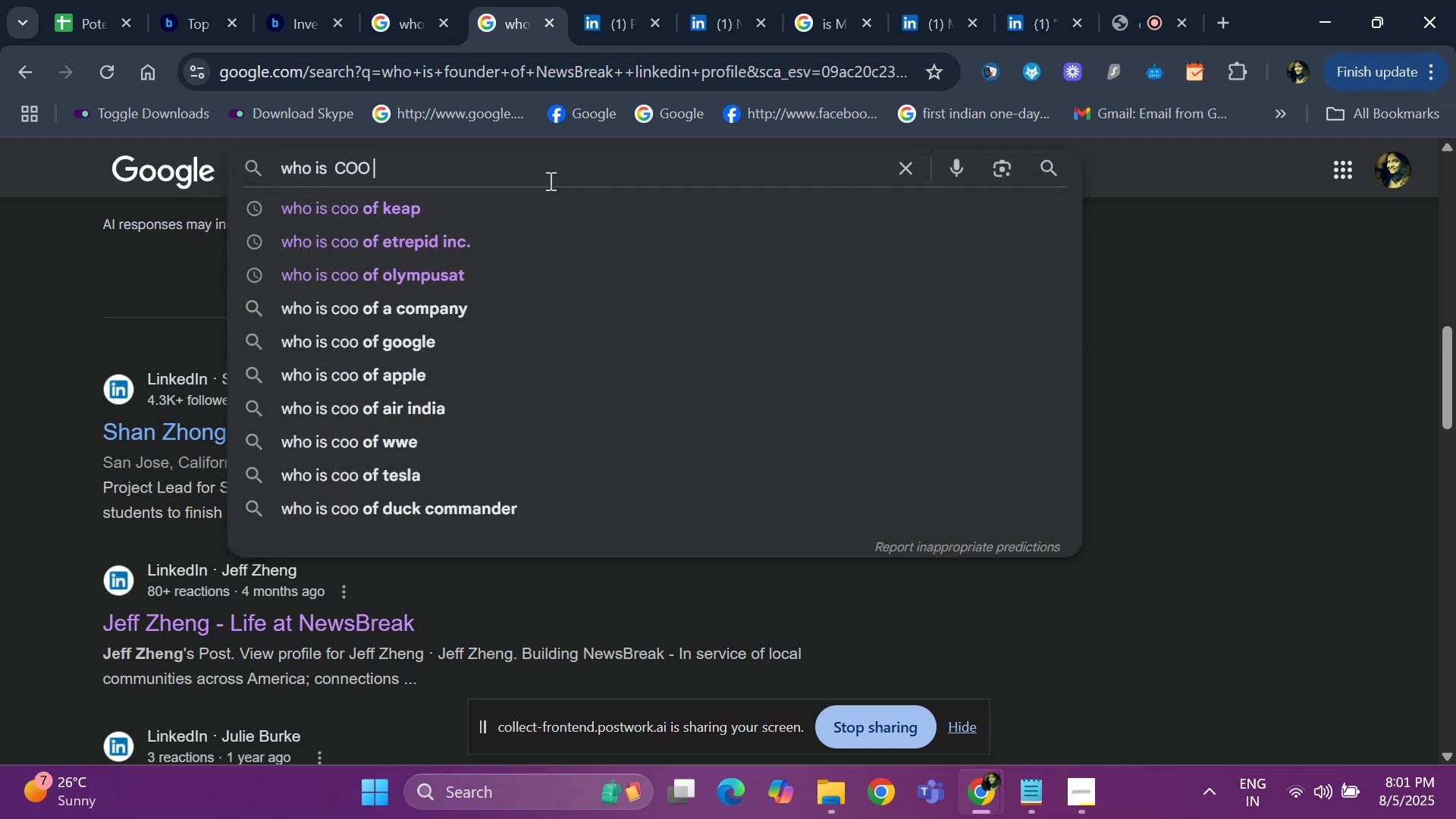 
key(Control+V)
 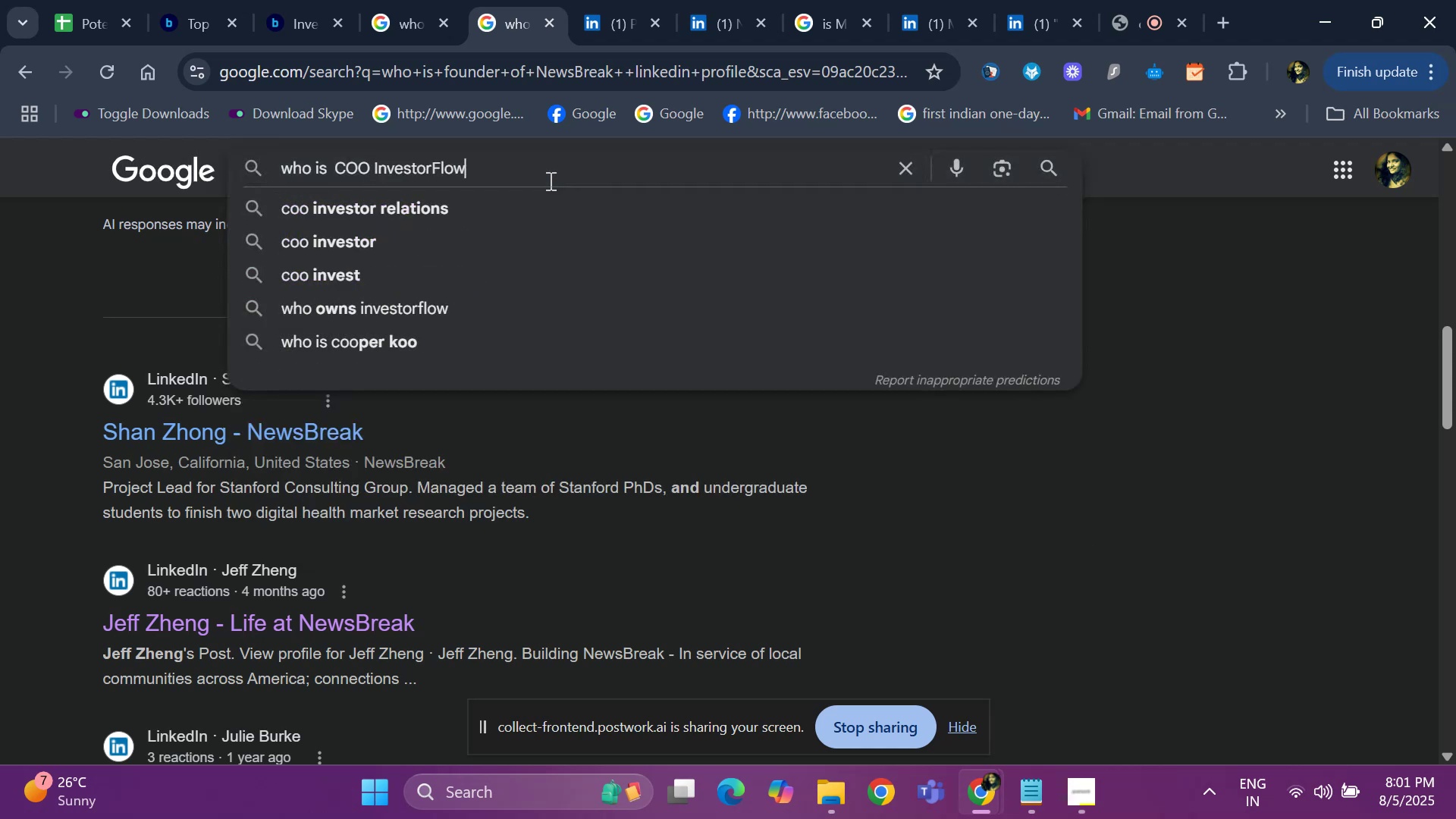 
key(Enter)
 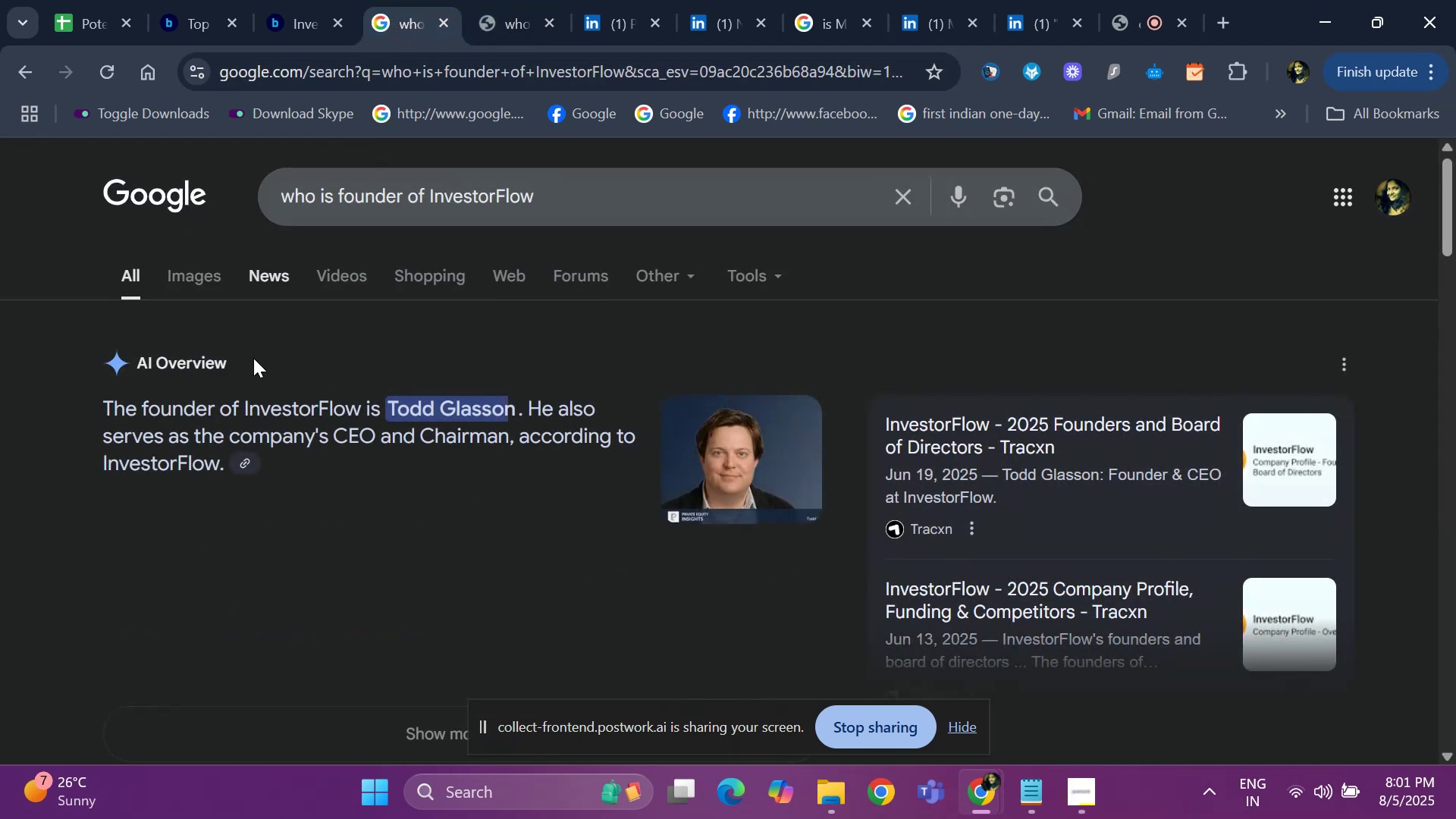 
scroll: coordinate [356, 390], scroll_direction: down, amount: 3.0
 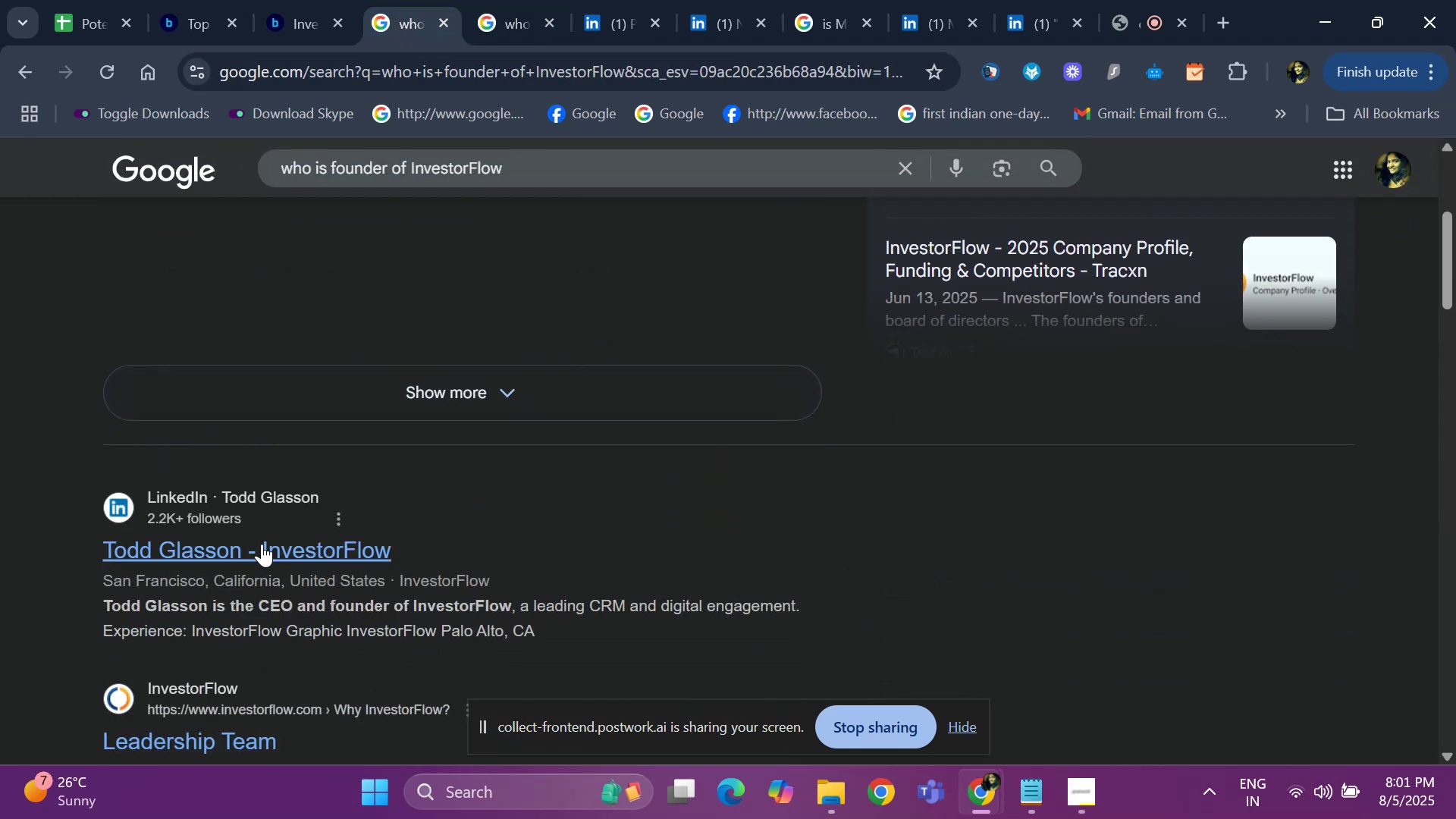 
right_click([262, 547])
 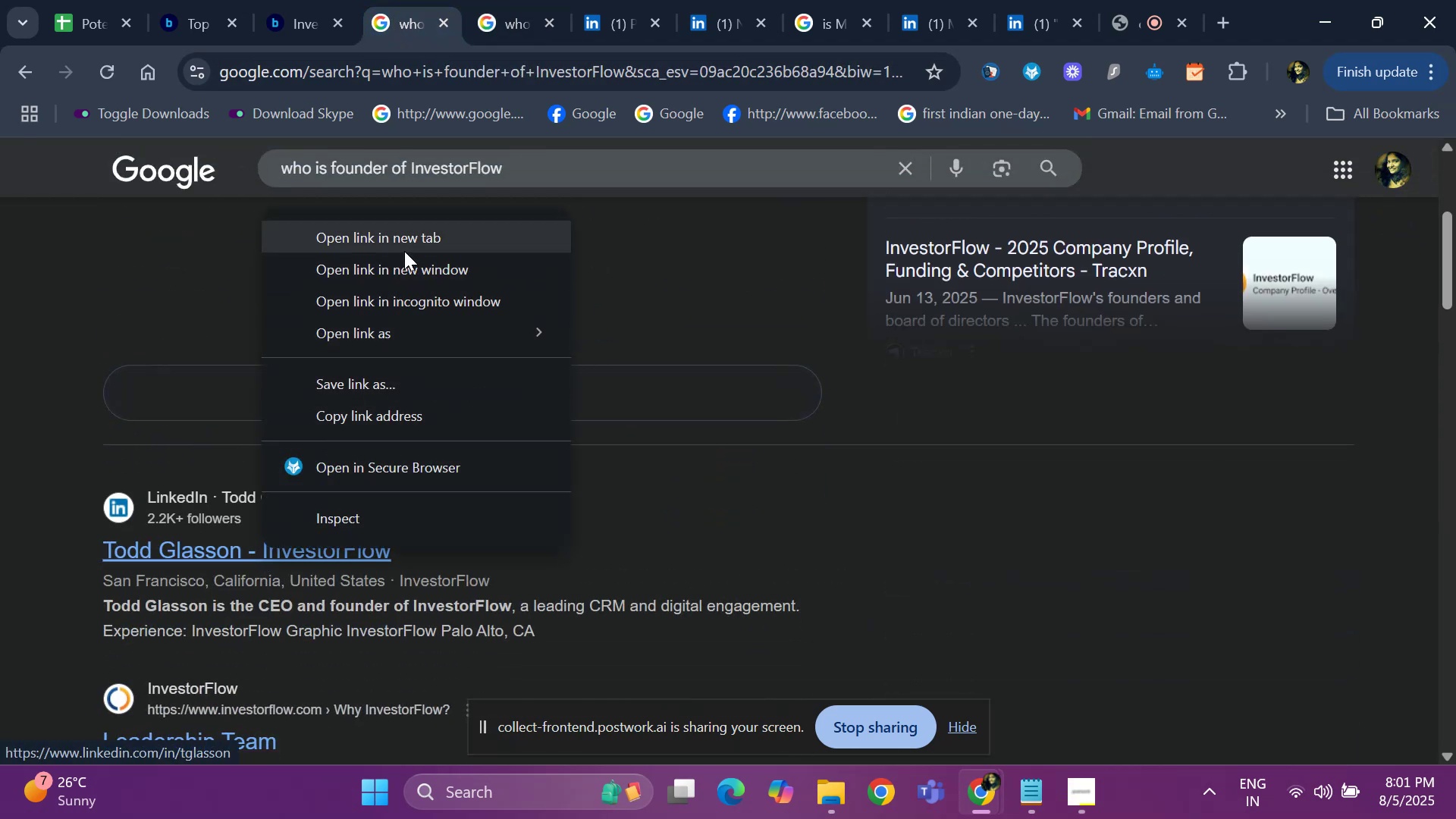 
left_click([410, 238])
 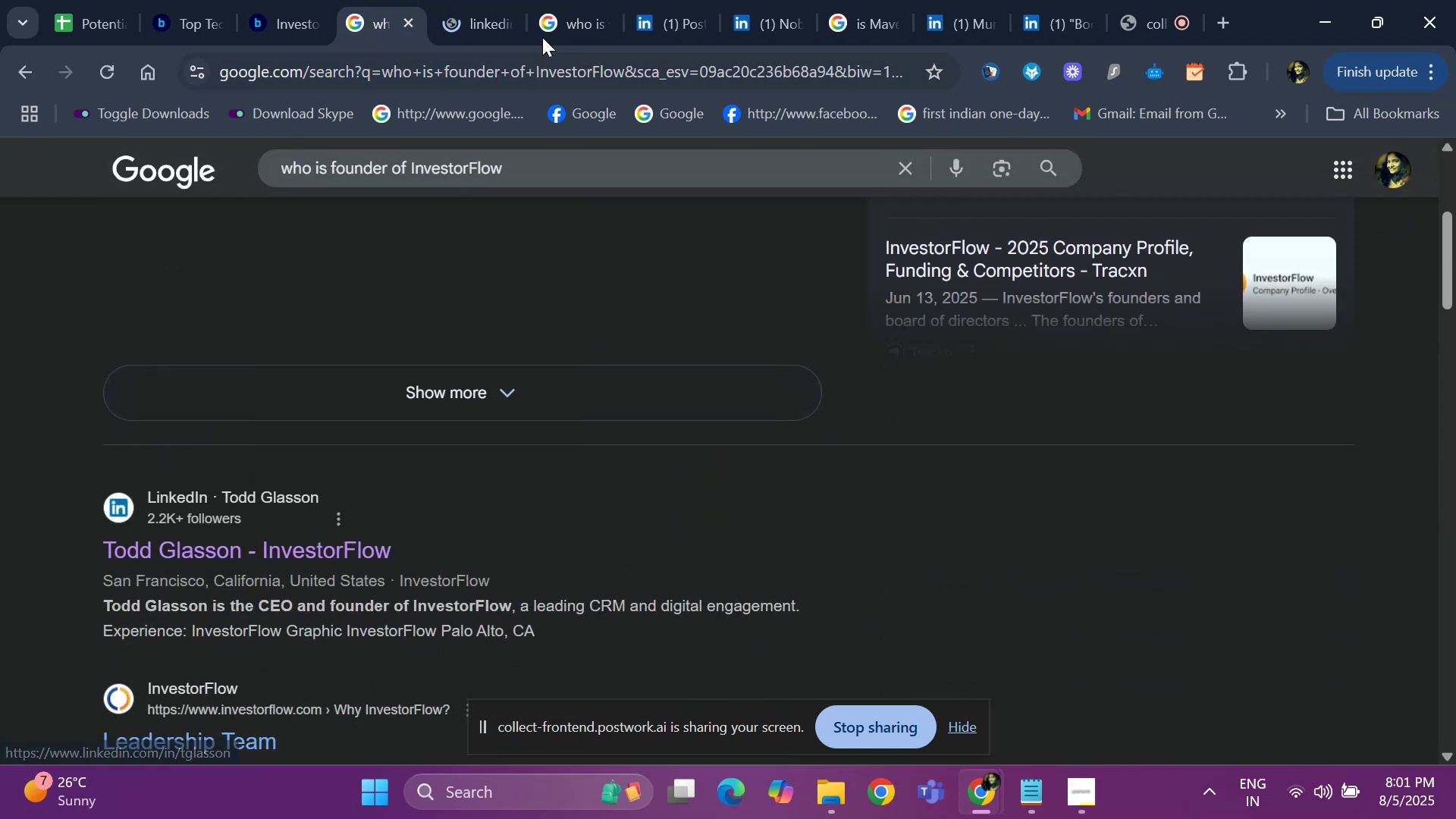 
left_click([554, 22])
 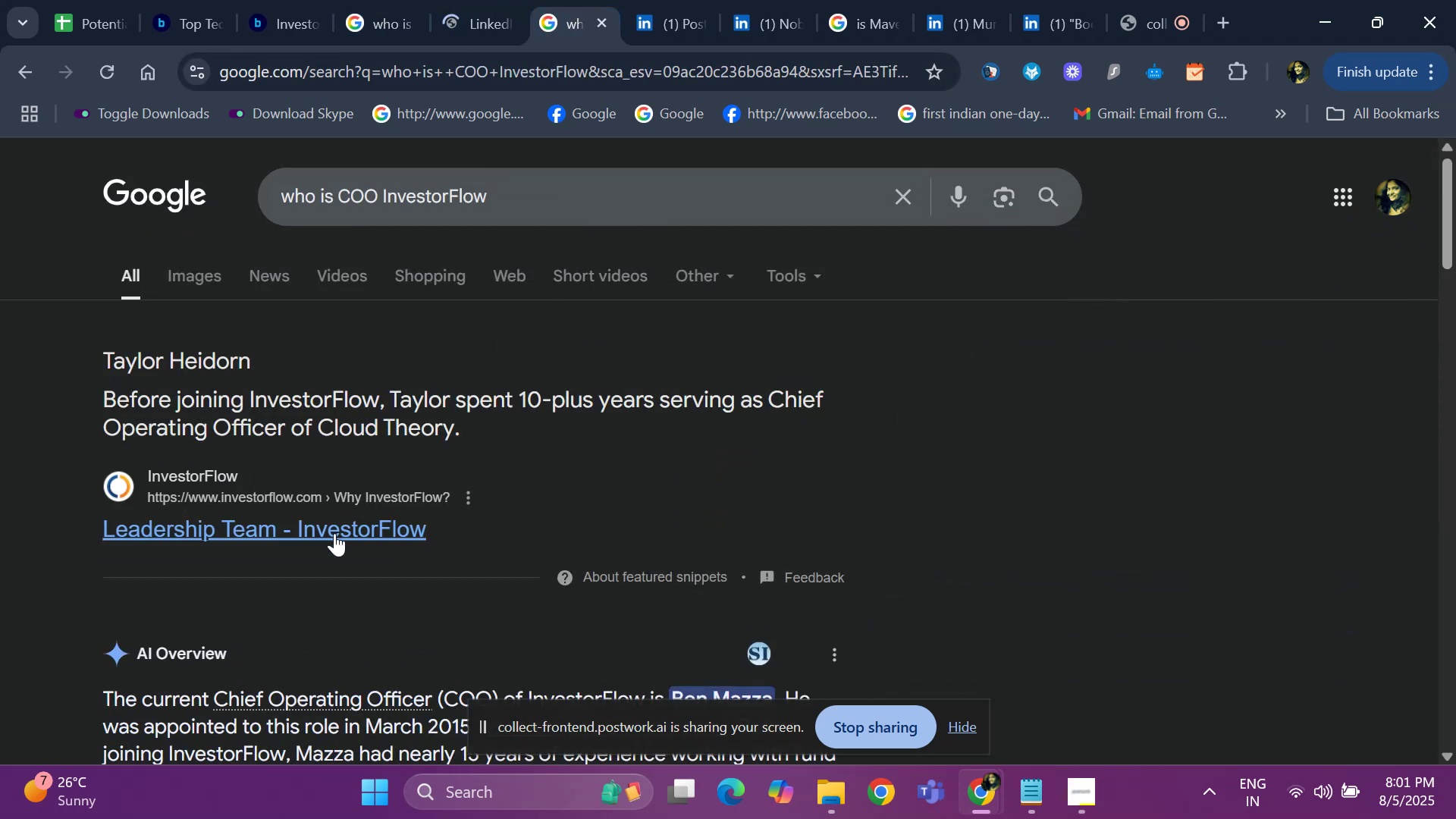 
scroll: coordinate [289, 482], scroll_direction: down, amount: 10.0
 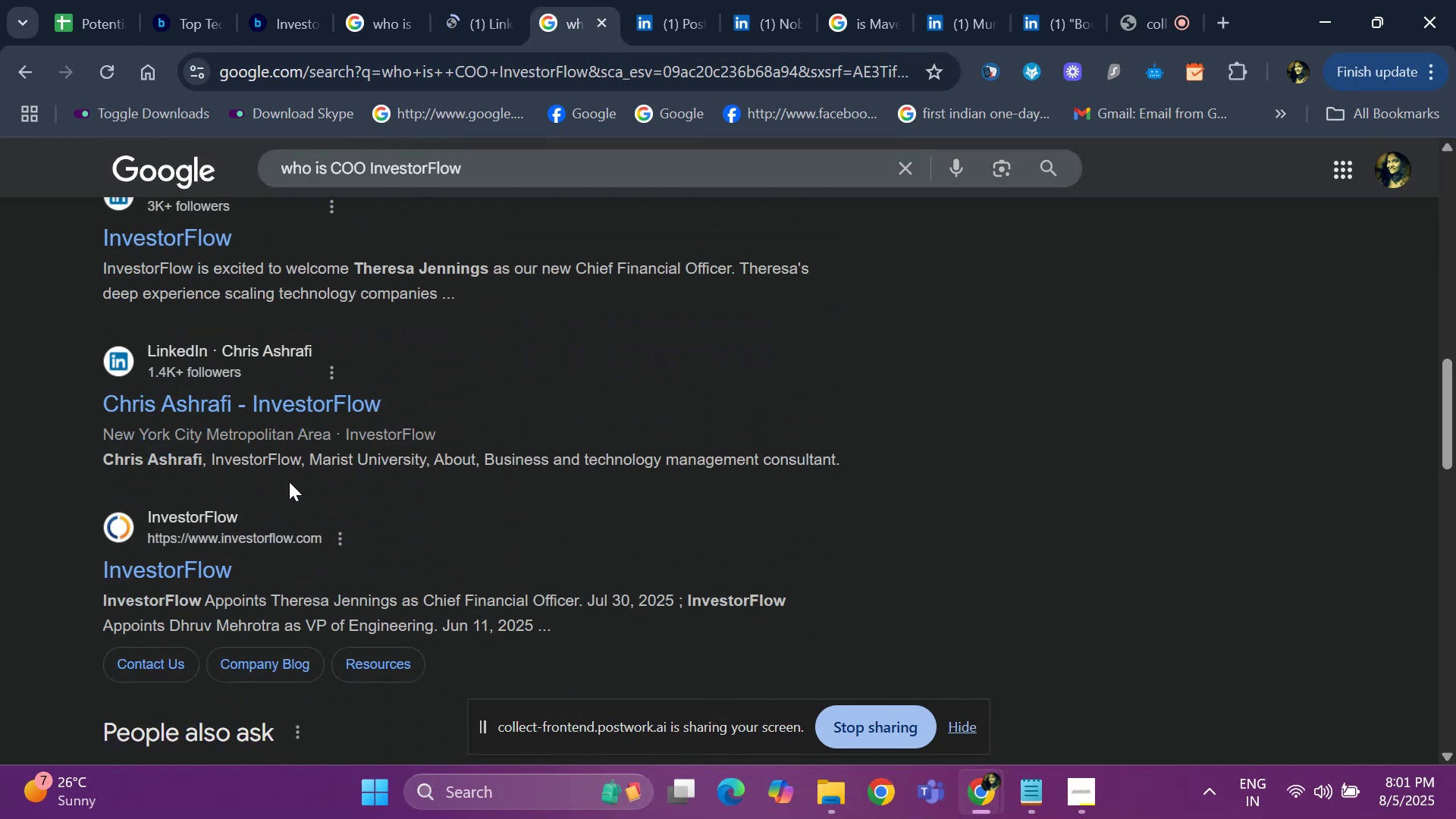 
scroll: coordinate [510, 465], scroll_direction: up, amount: 9.0
 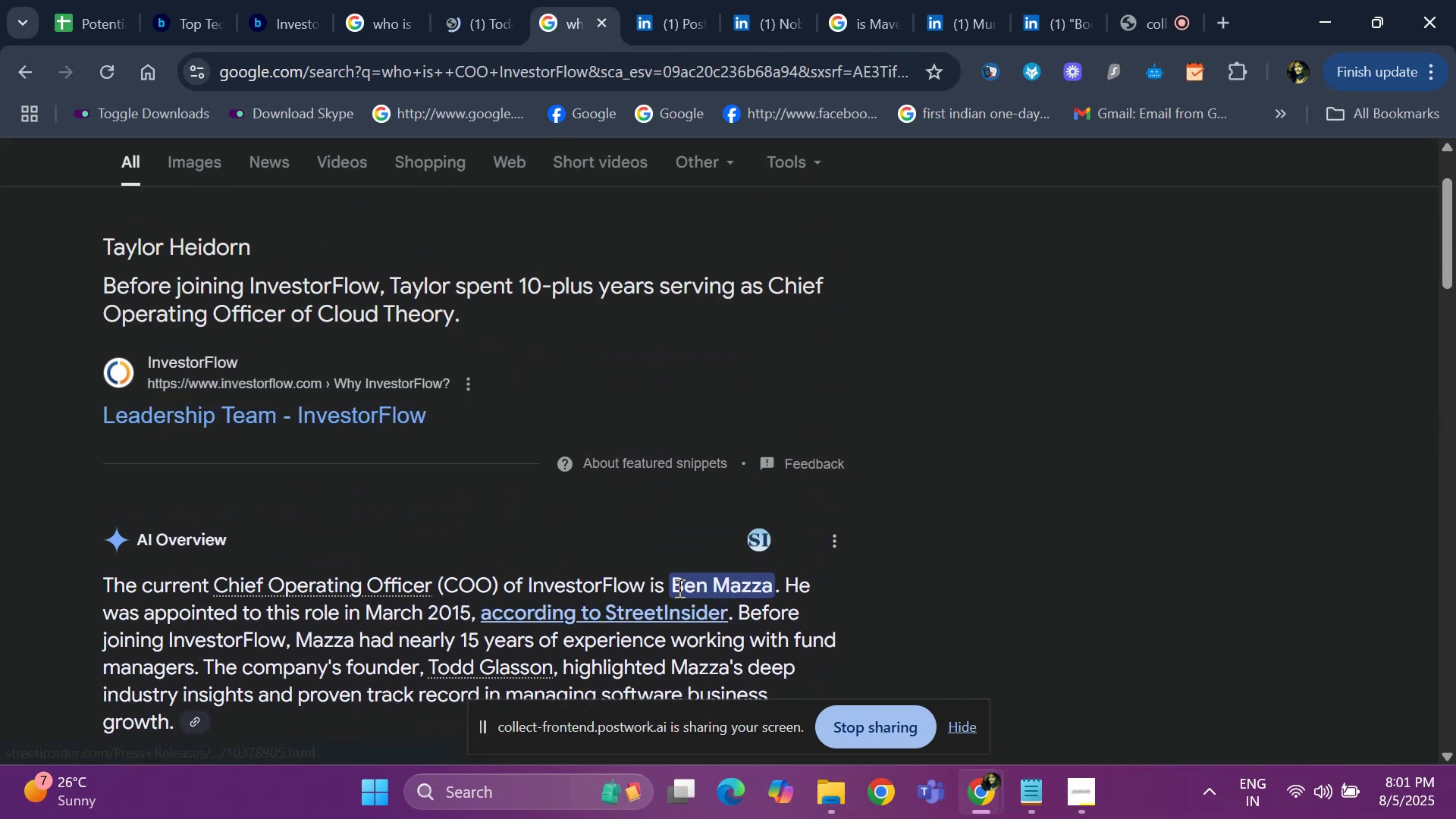 
left_click_drag(start_coordinate=[676, 574], to_coordinate=[768, 590])
 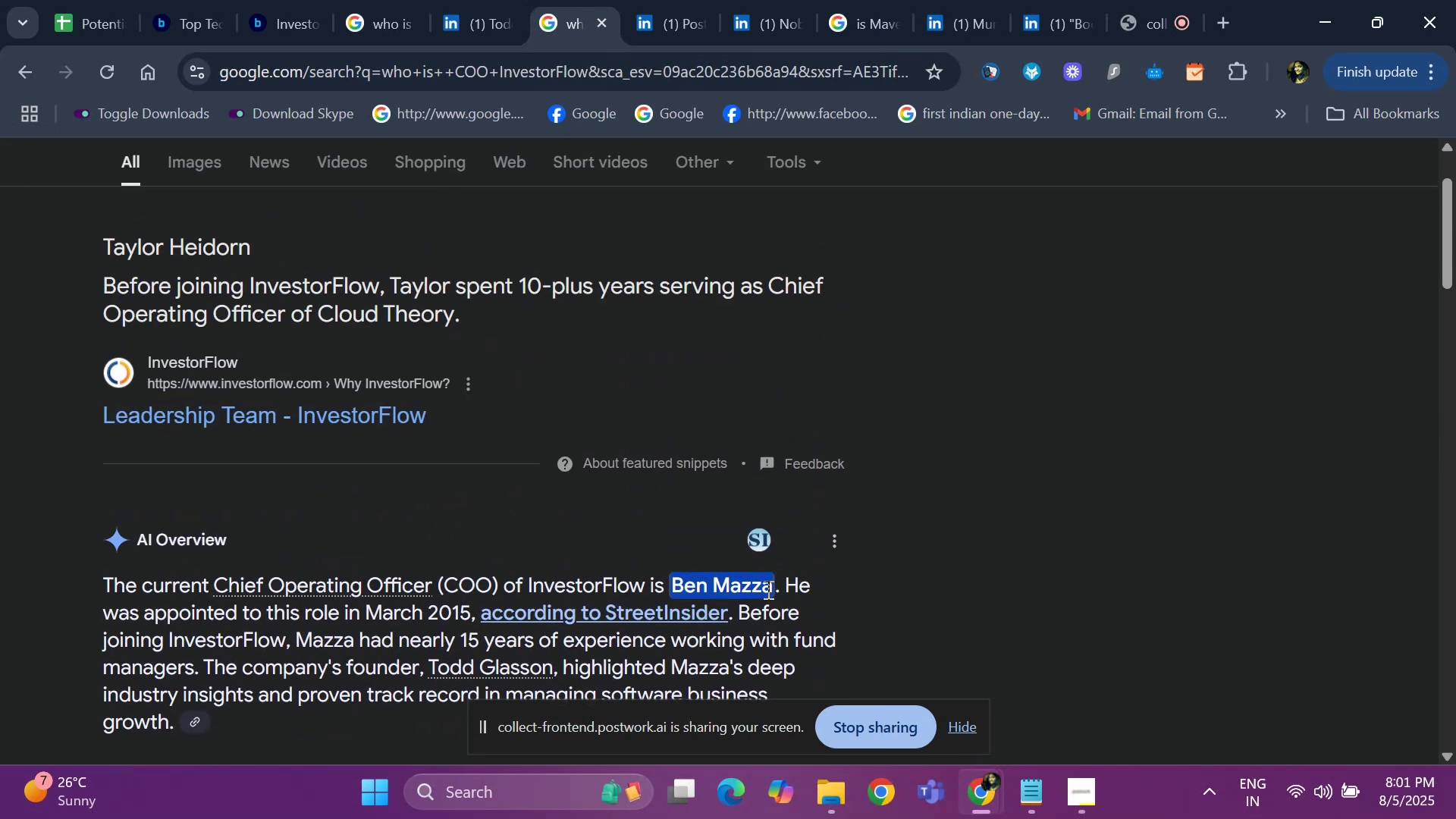 
key(Control+C)
 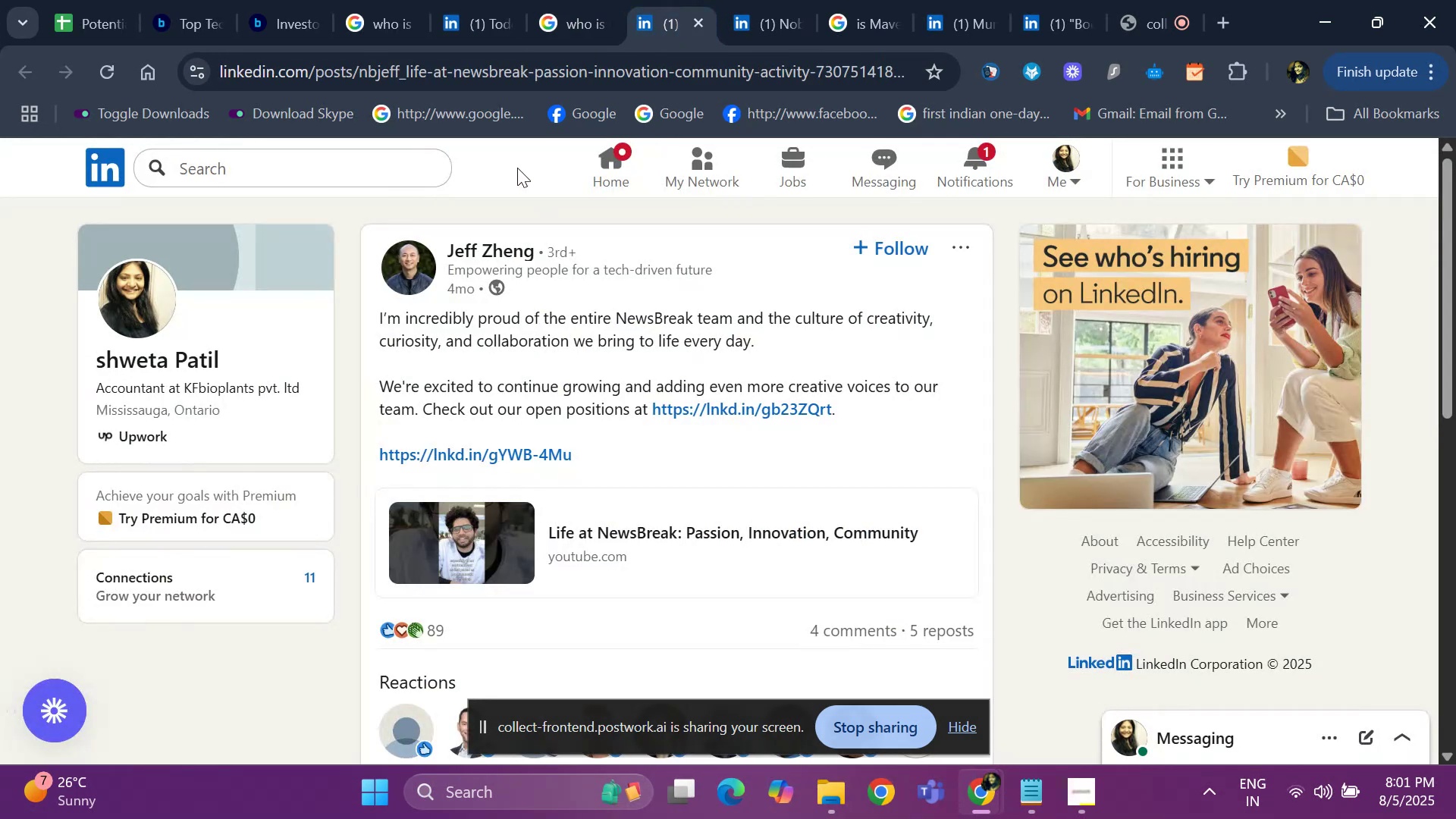 
left_click([405, 164])
 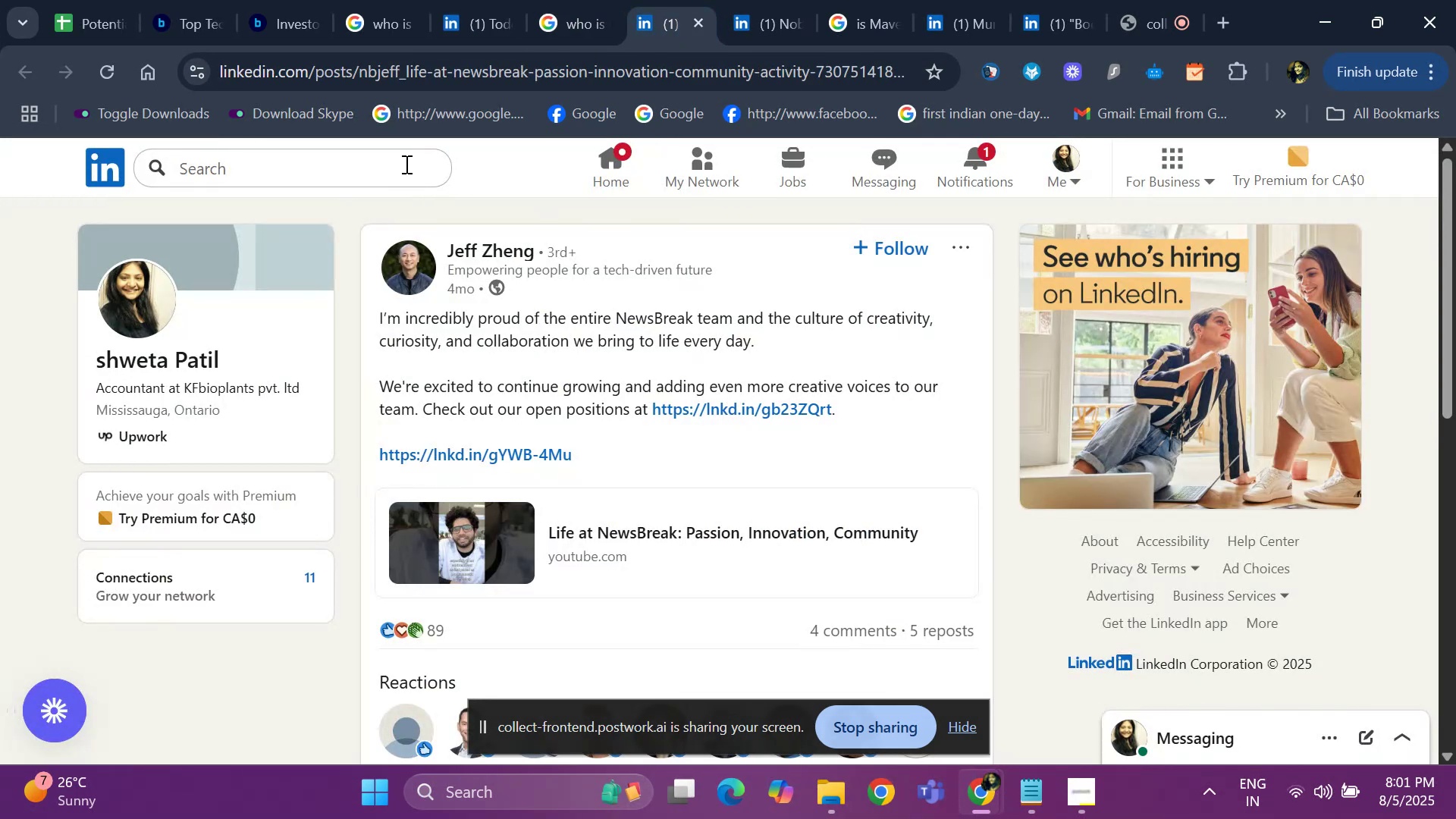 
key(Control+ControlLeft)
 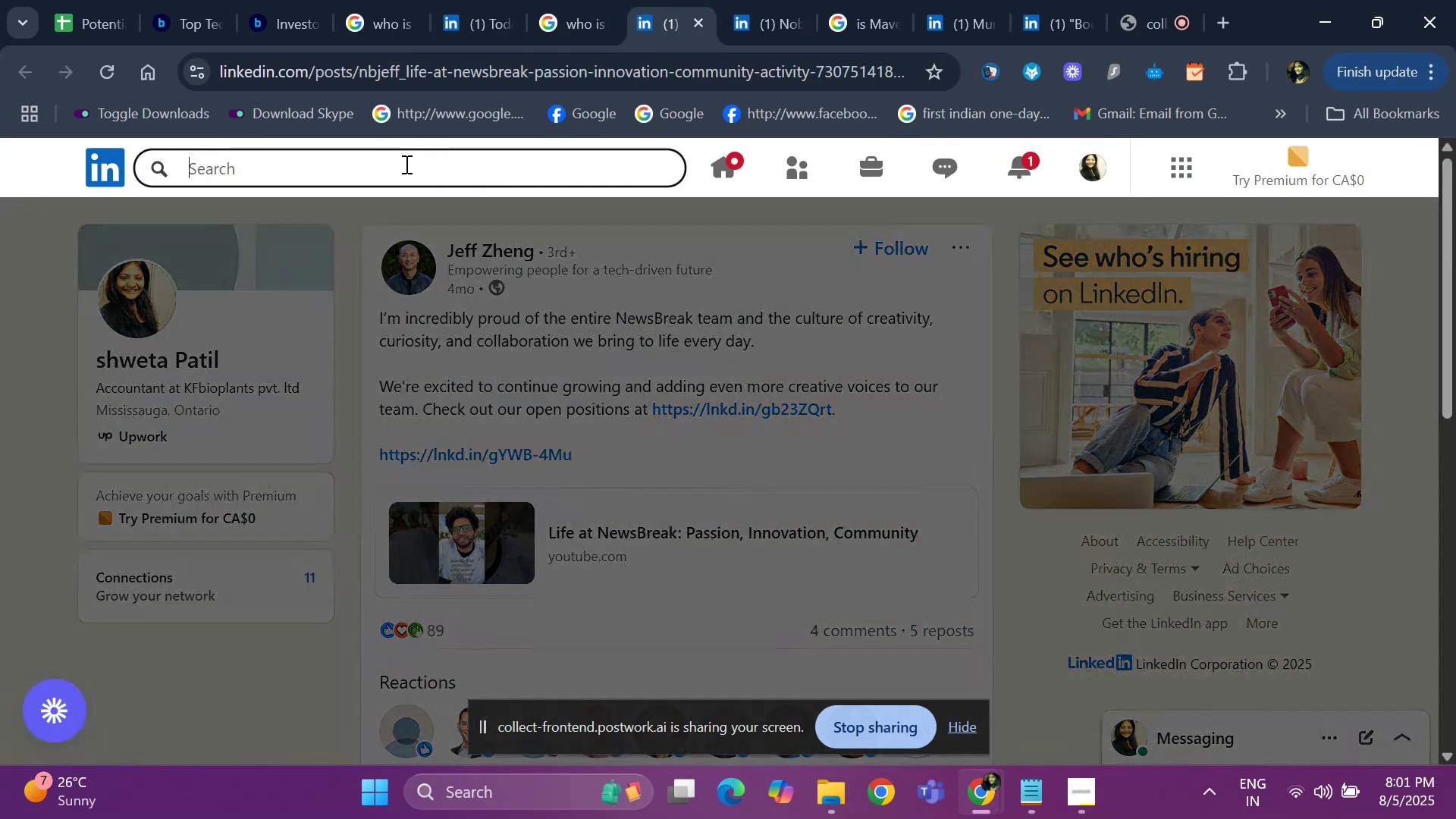 
key(Control+ControlLeft)
 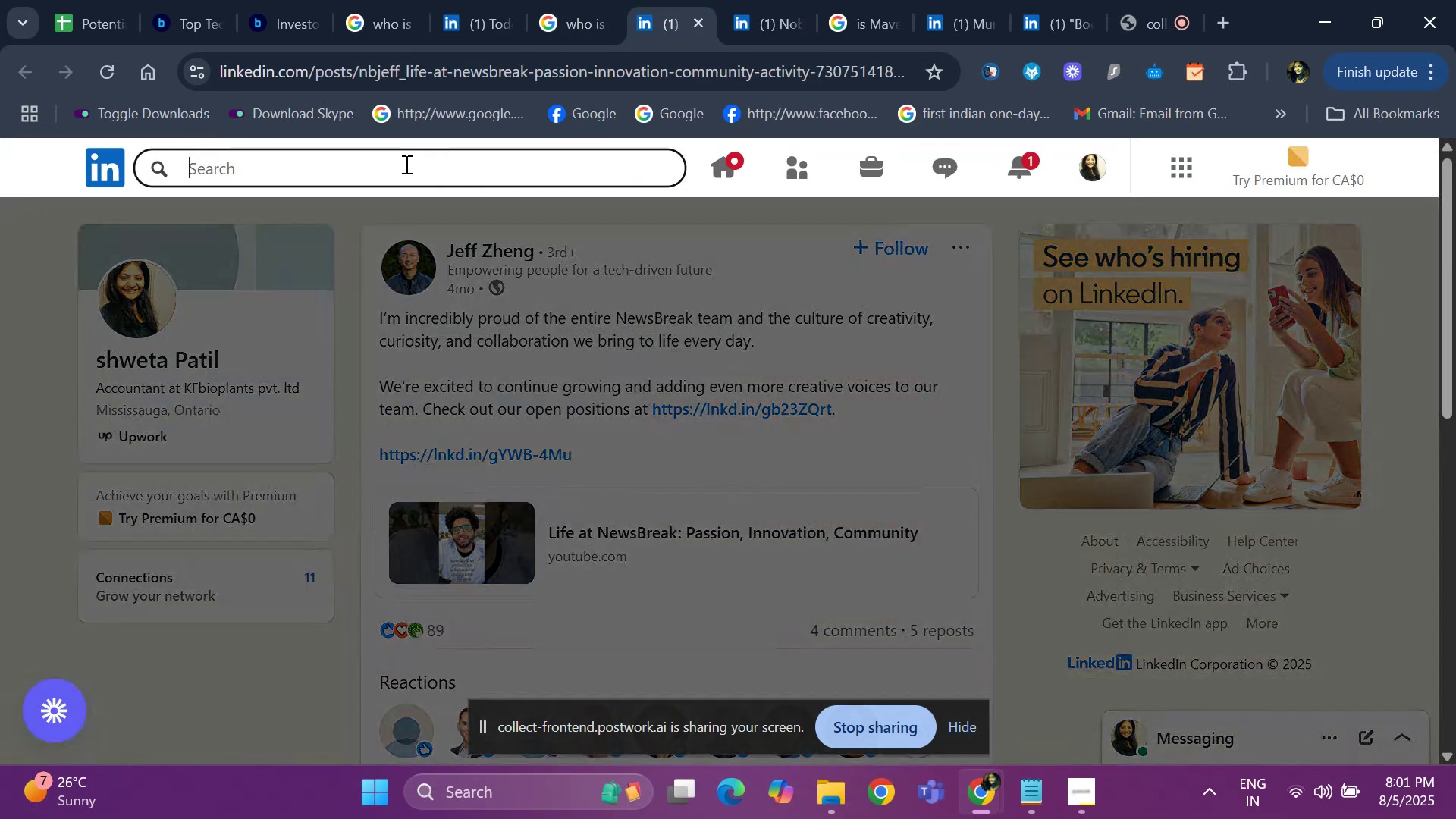 
key(Control+V)
 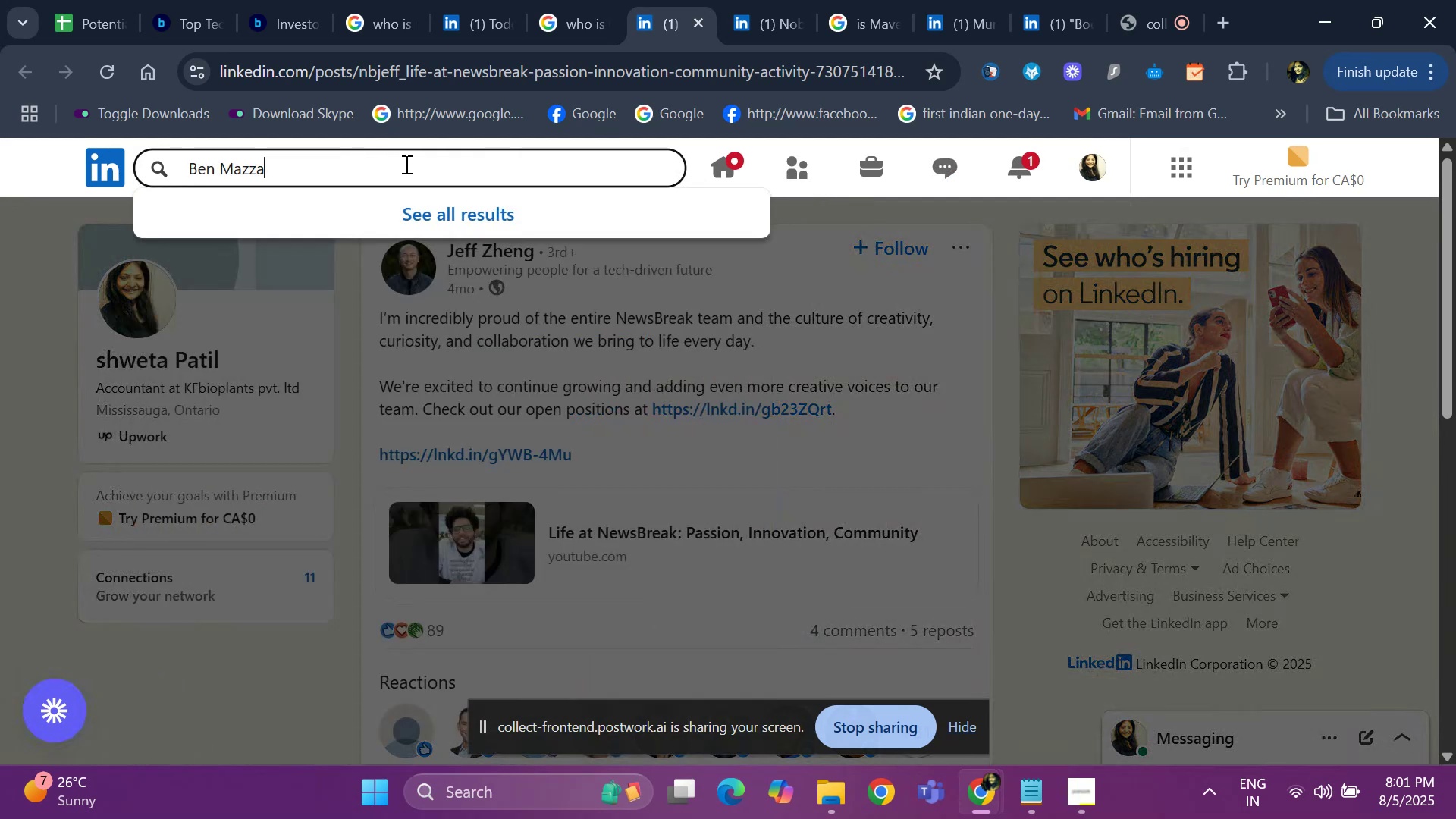 
key(Enter)
 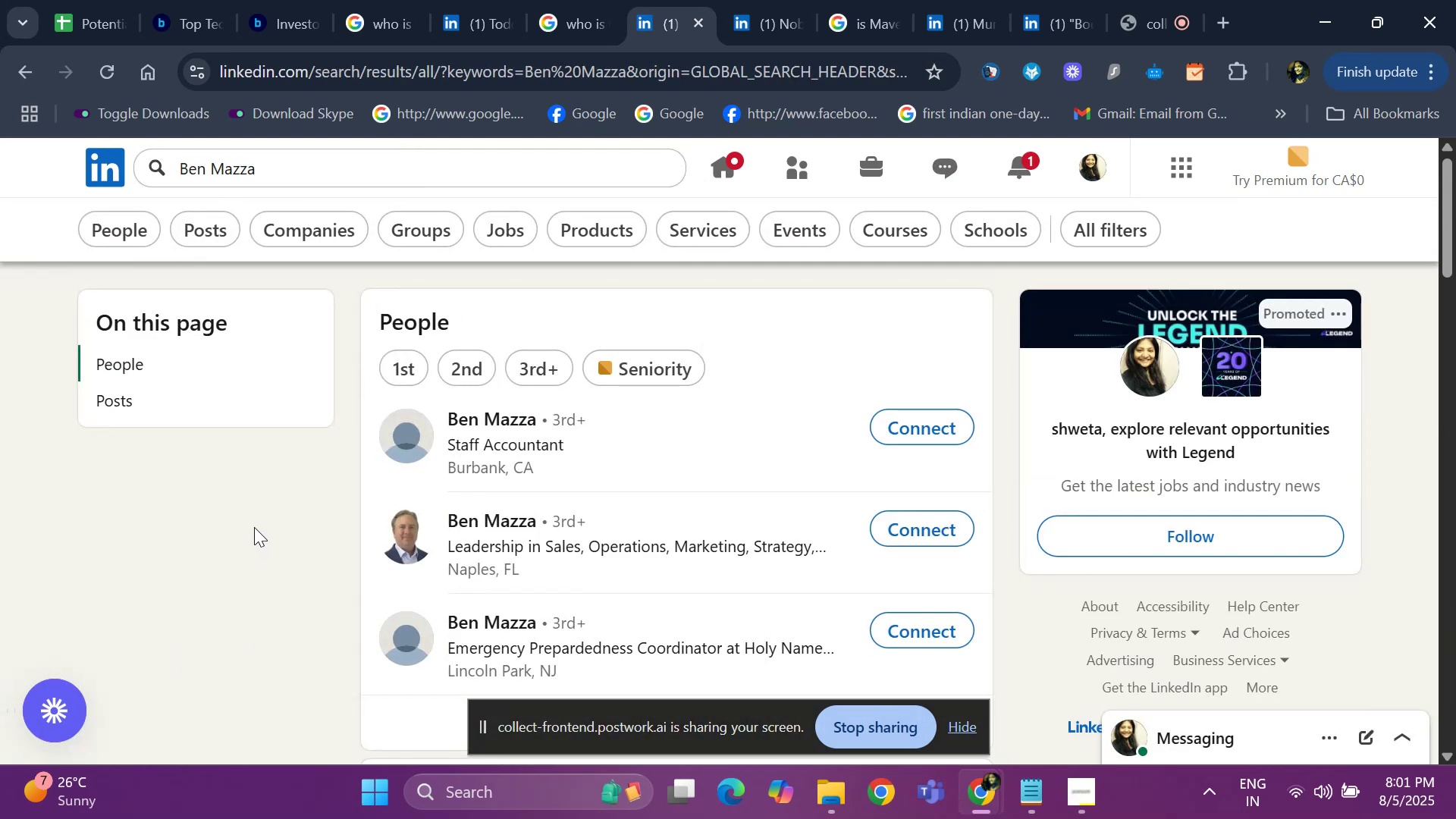 
scroll: coordinate [327, 525], scroll_direction: down, amount: 3.0
 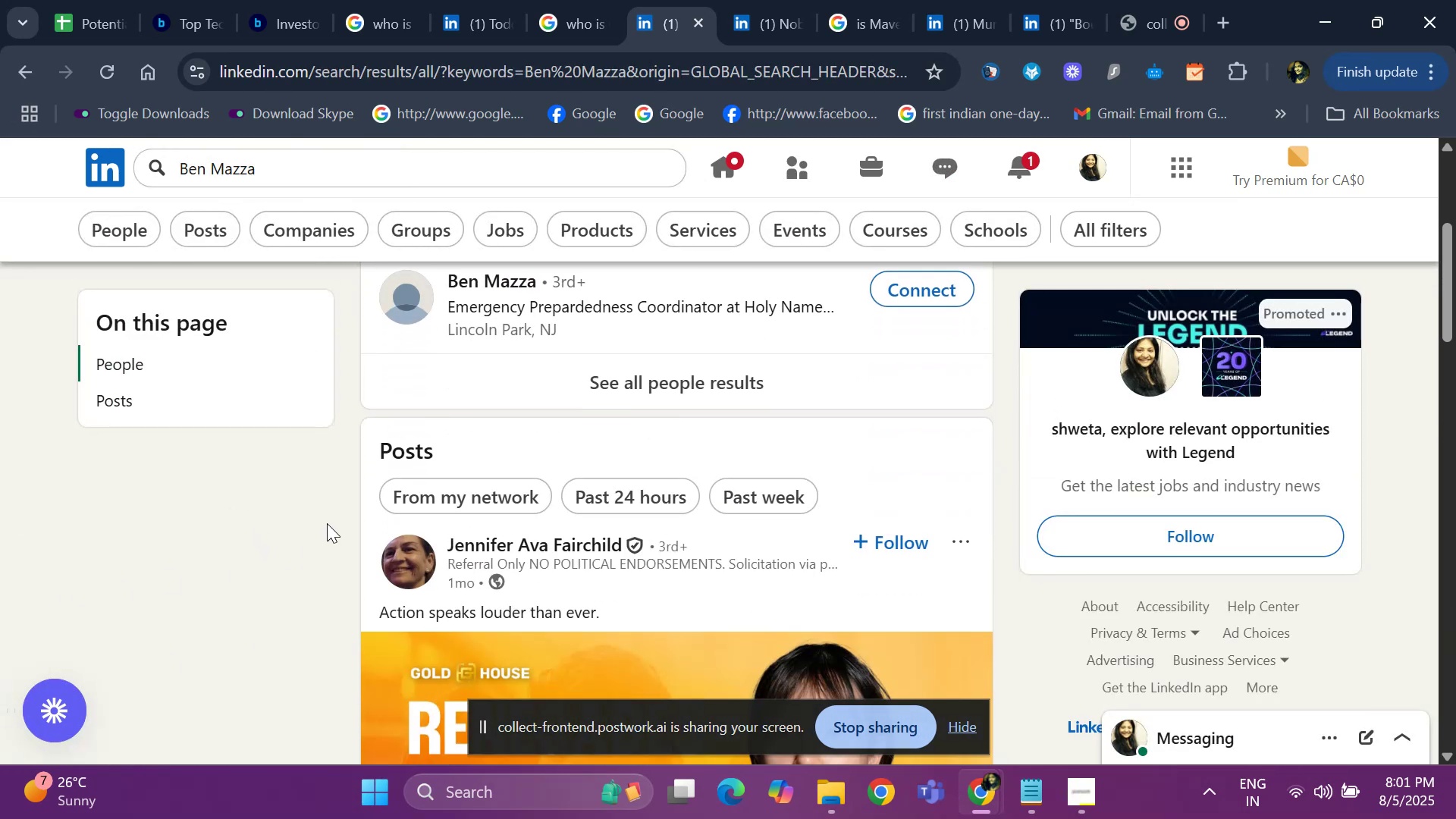 
scroll: coordinate [327, 519], scroll_direction: up, amount: 1.0
 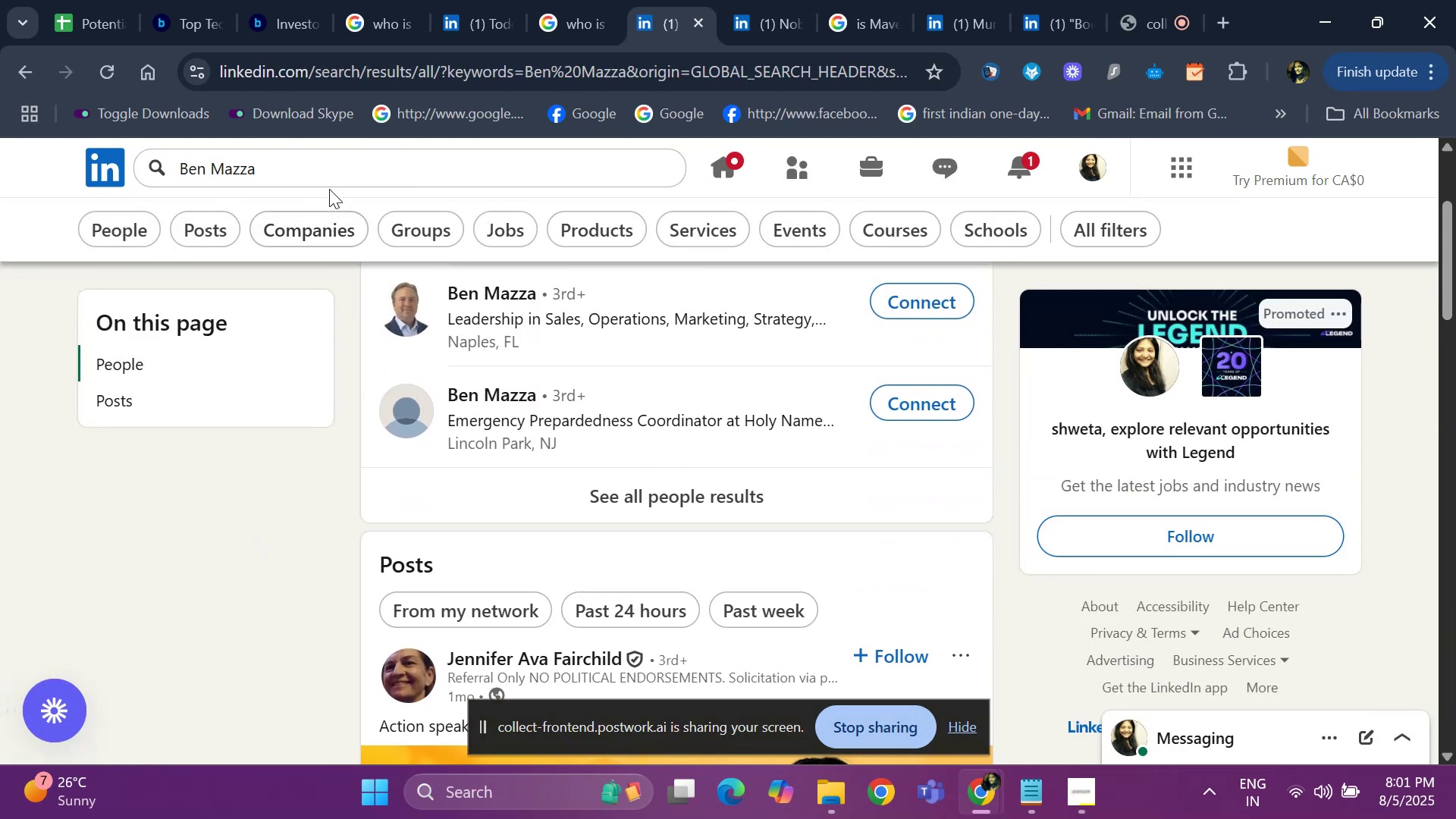 
left_click([331, 184])
 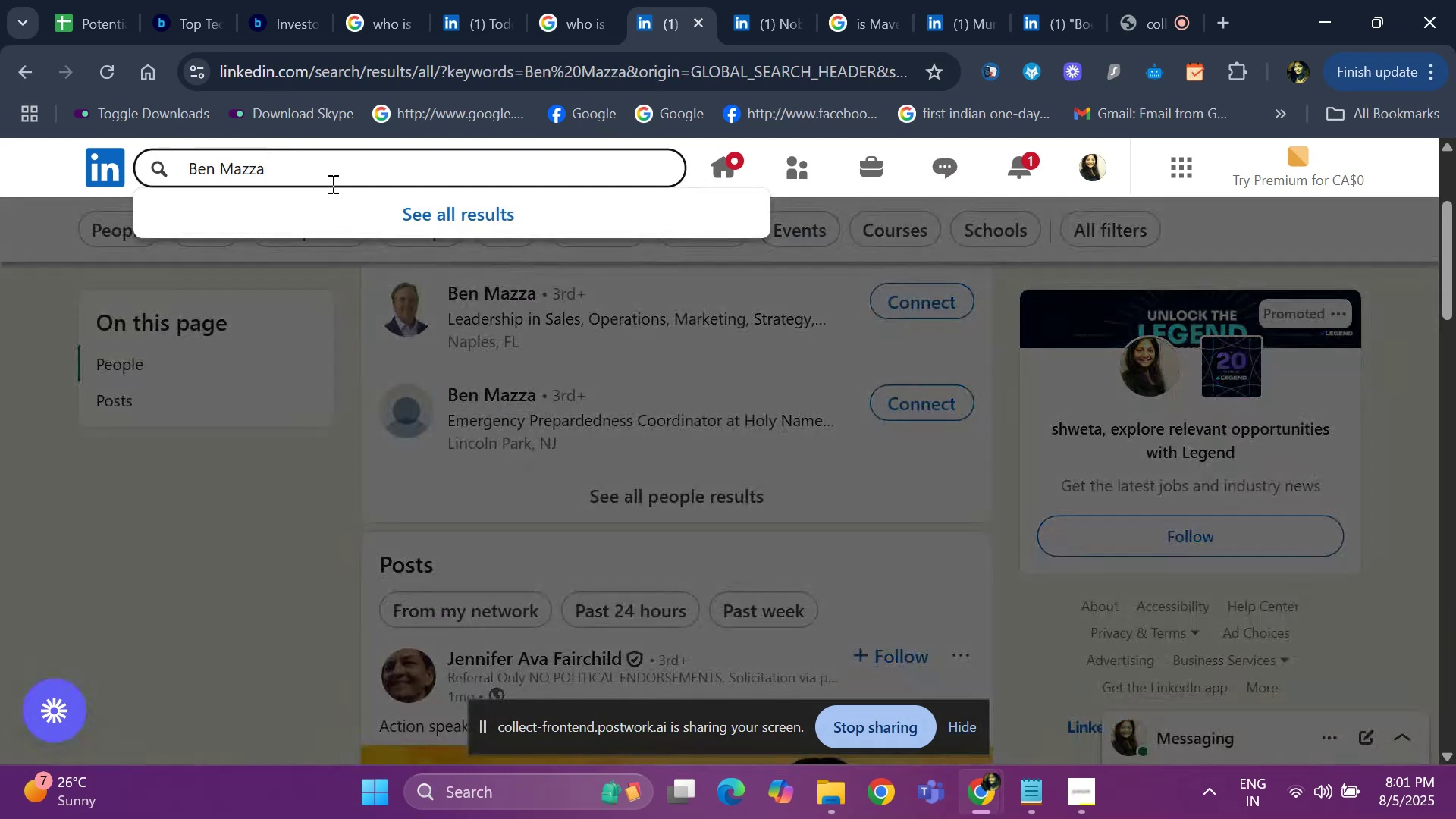 
type( inflow)
 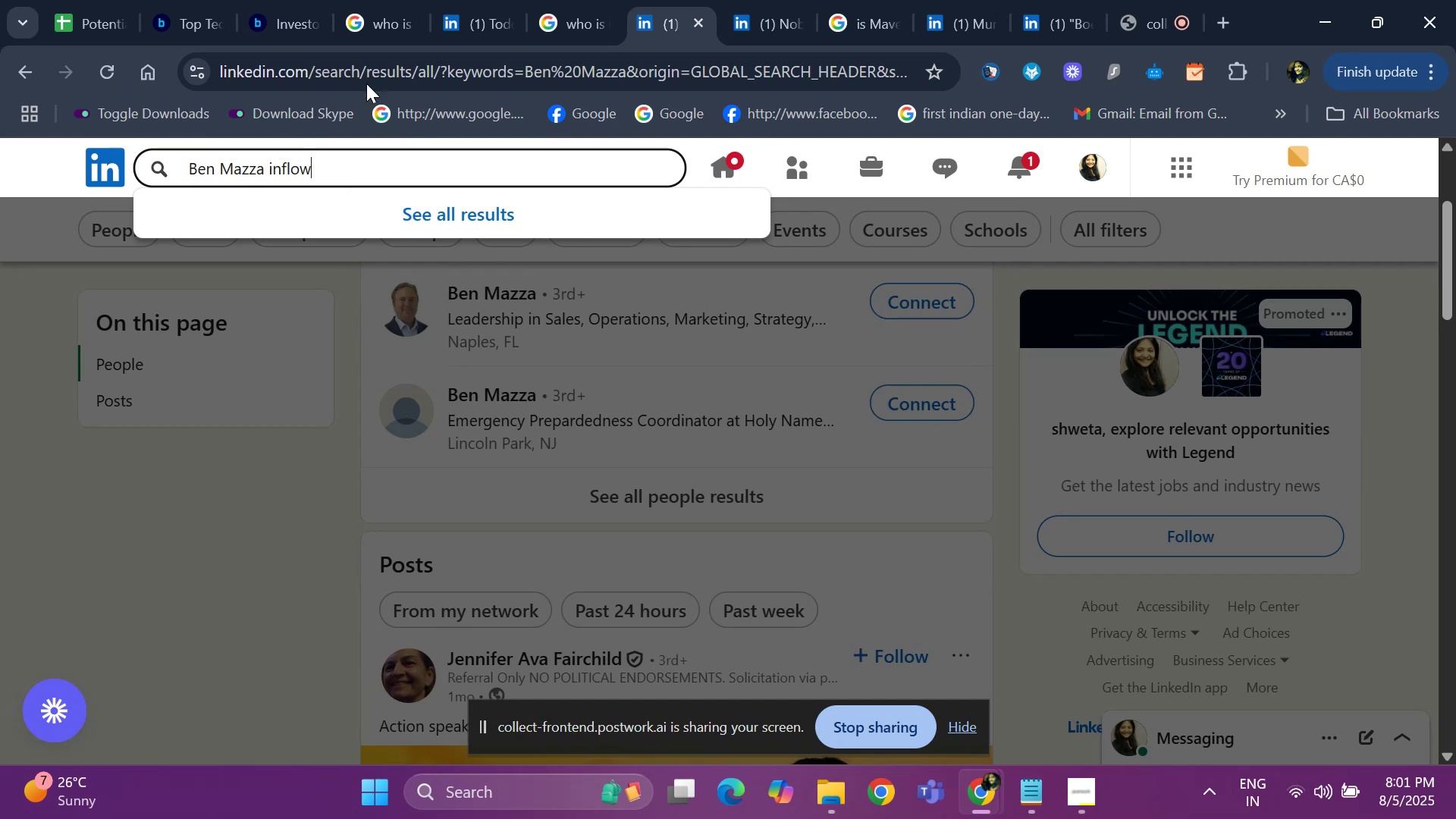 
left_click([550, 25])
 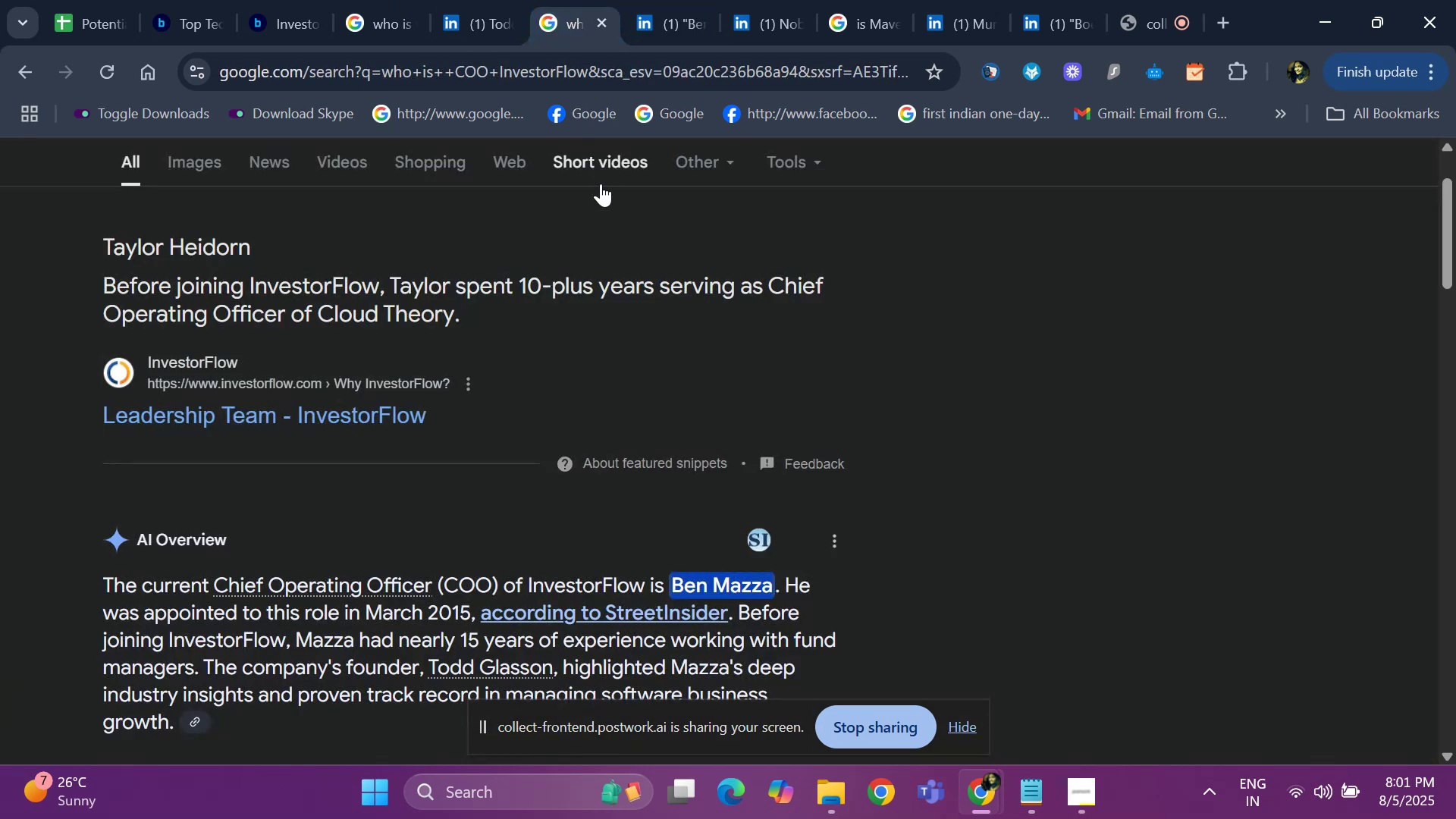 
scroll: coordinate [616, 268], scroll_direction: up, amount: 4.0
 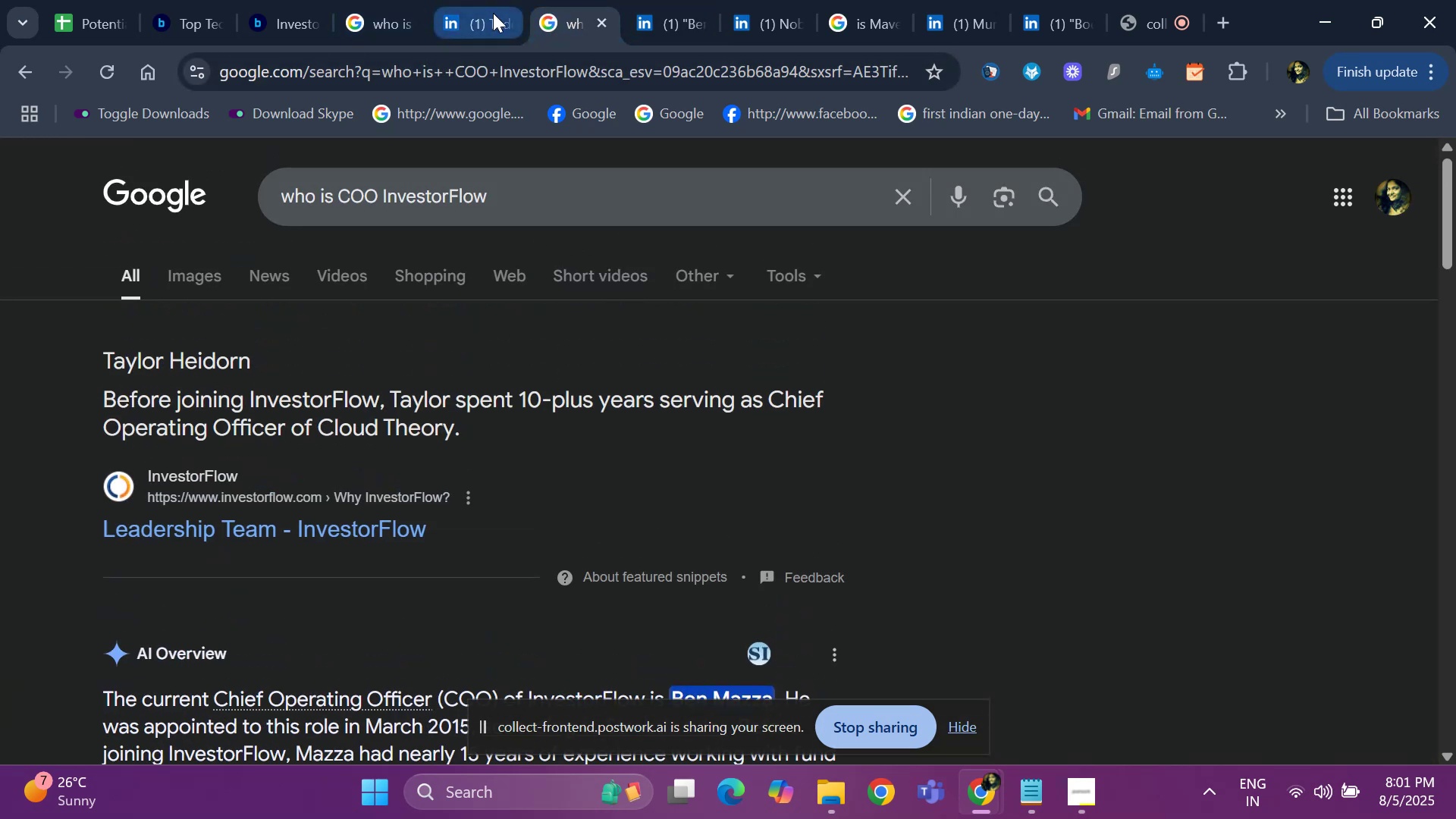 
left_click([701, 21])
 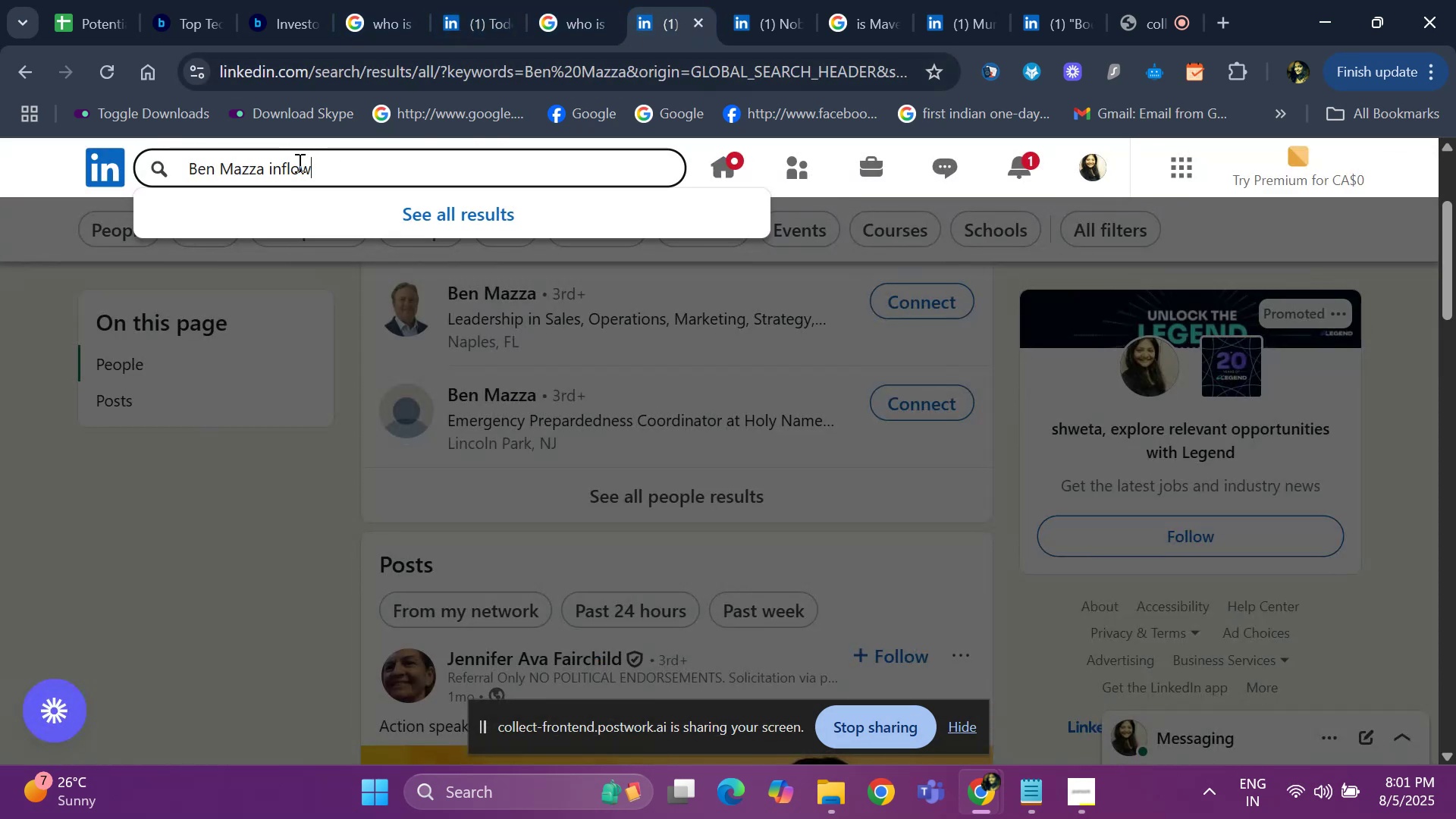 
left_click([271, 171])
 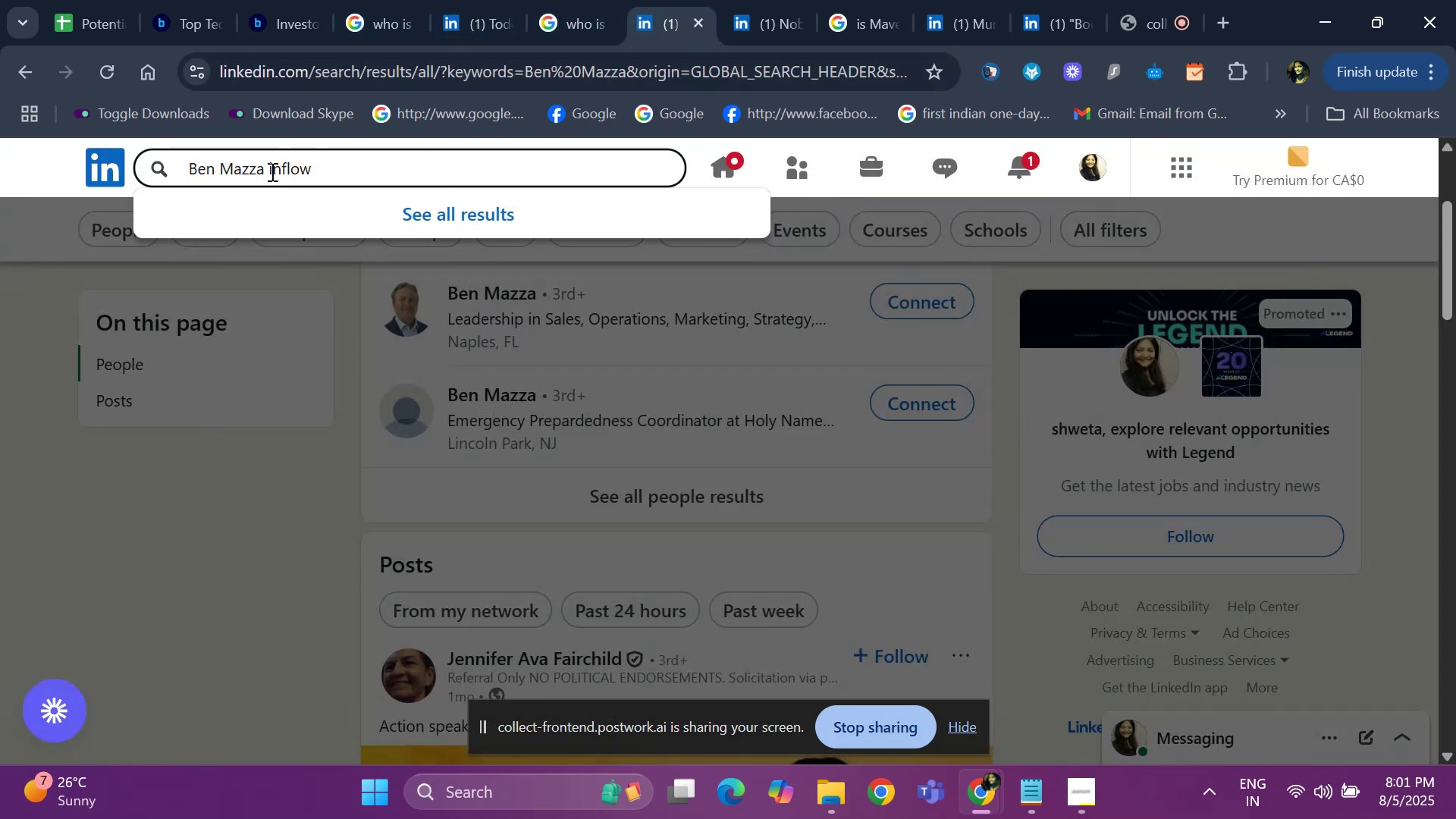 
key(ArrowLeft)
 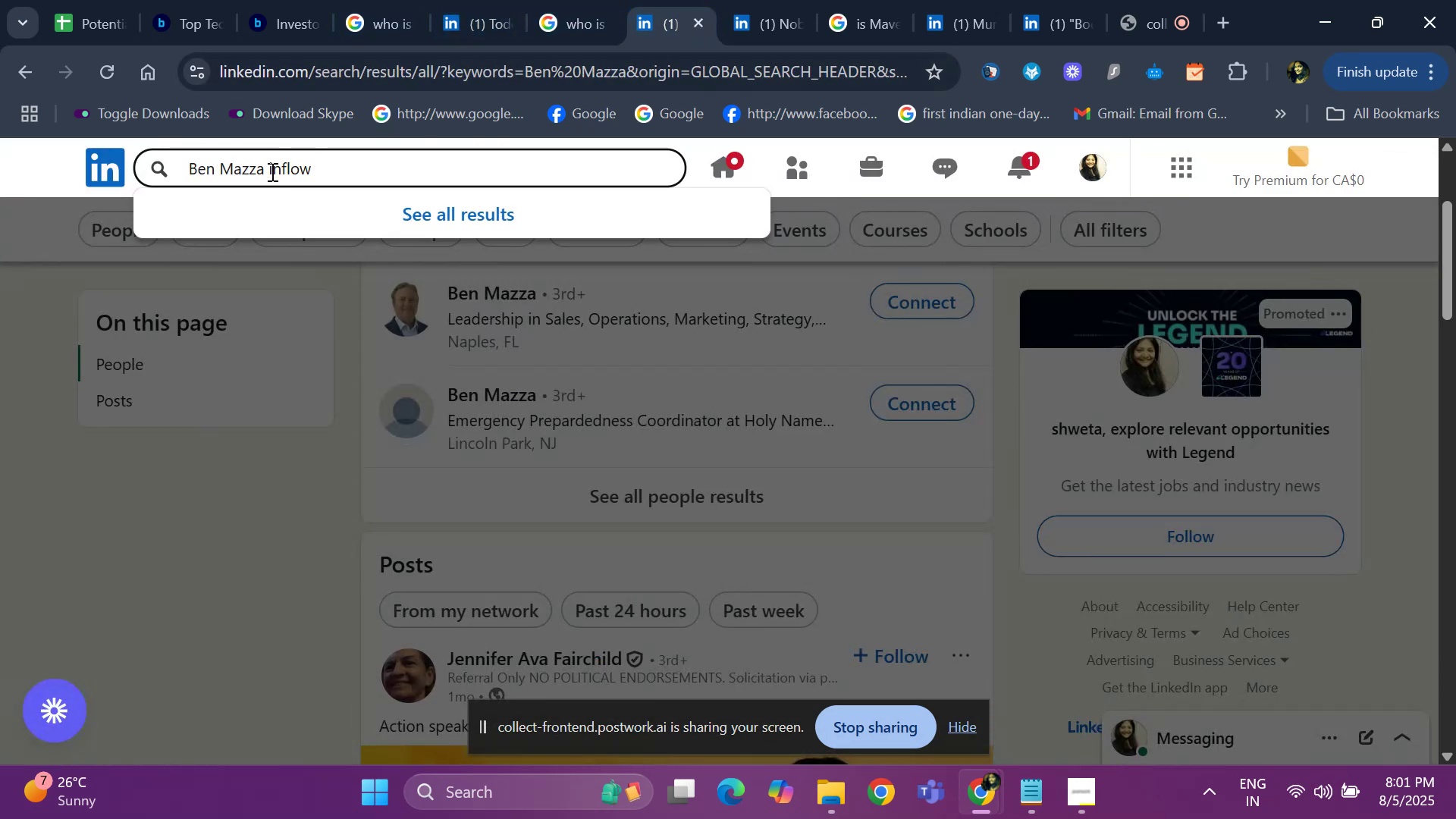 
type(investor )
 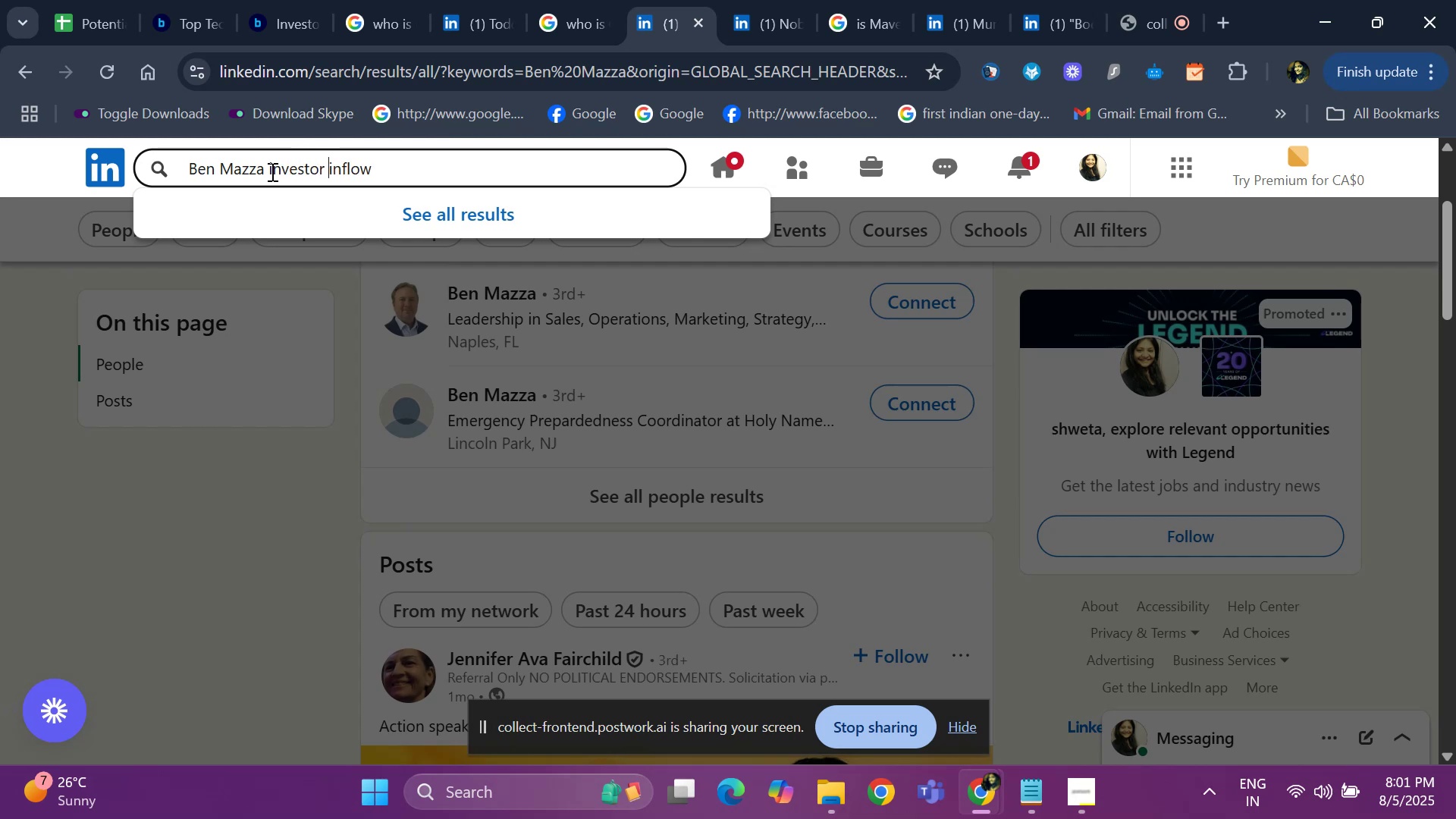 
key(Enter)
 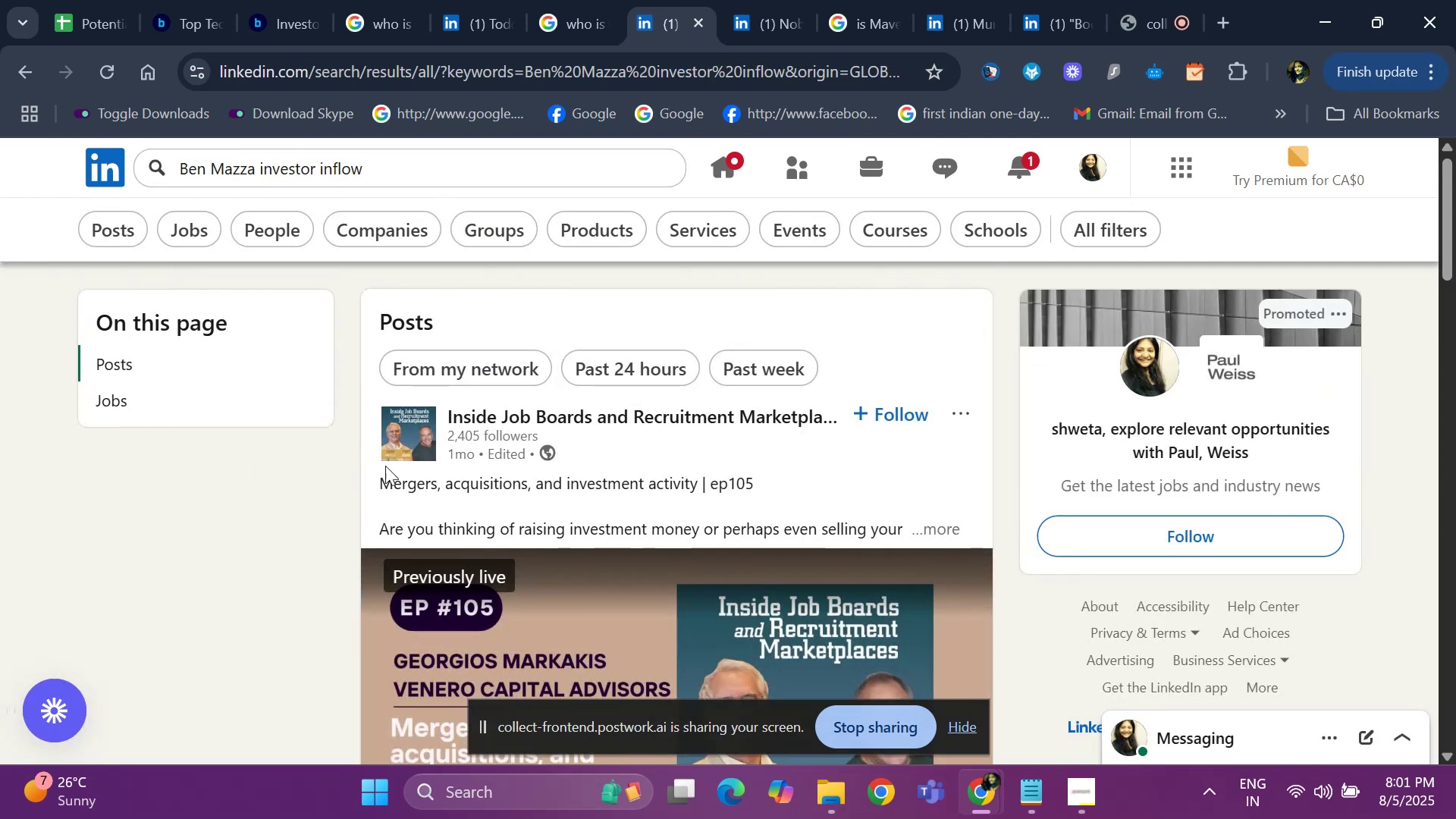 
scroll: coordinate [339, 488], scroll_direction: down, amount: 6.0
 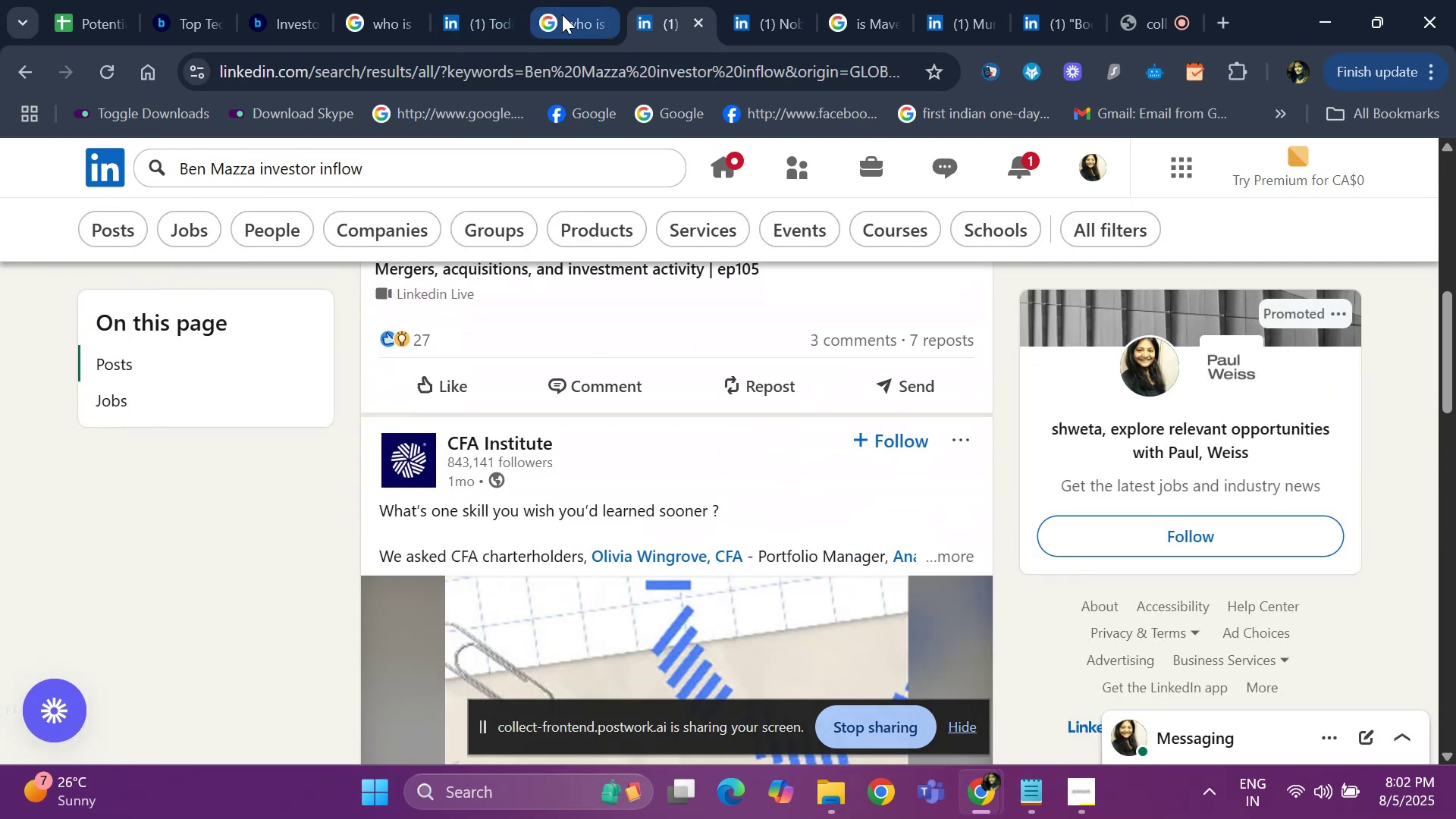 
left_click([467, 17])
 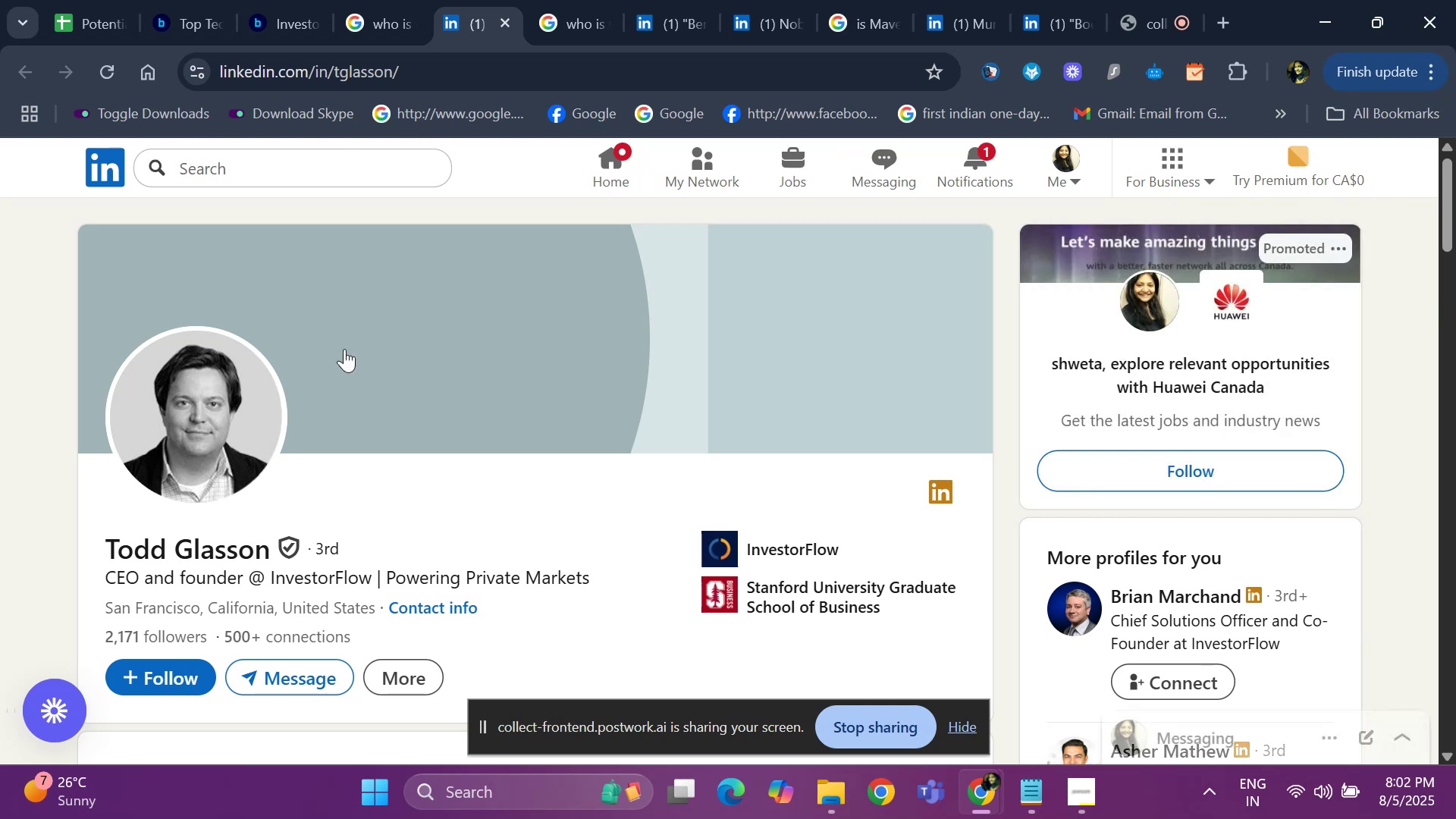 
scroll: coordinate [335, 359], scroll_direction: down, amount: 2.0
 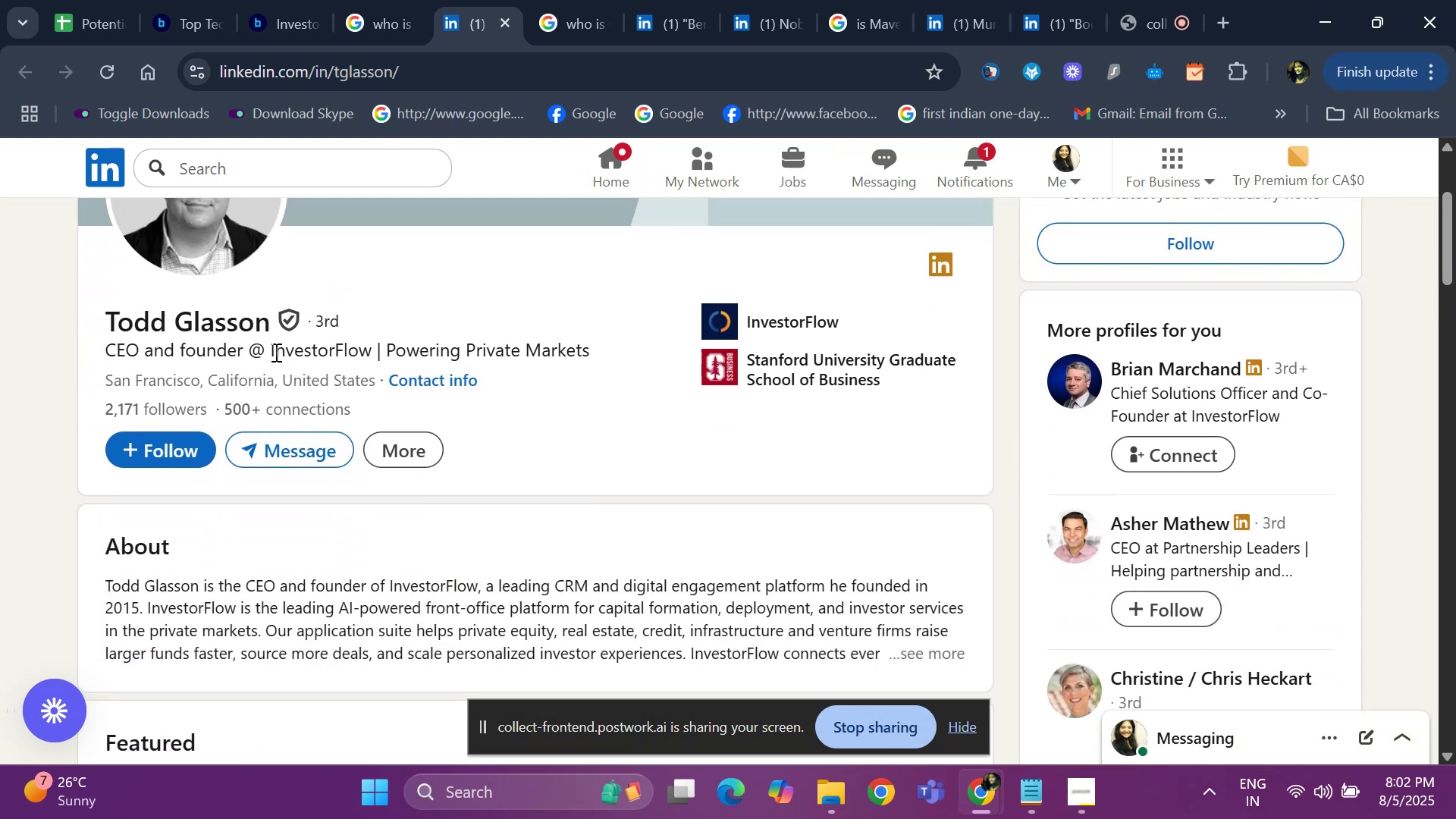 
left_click_drag(start_coordinate=[271, 352], to_coordinate=[366, 346])
 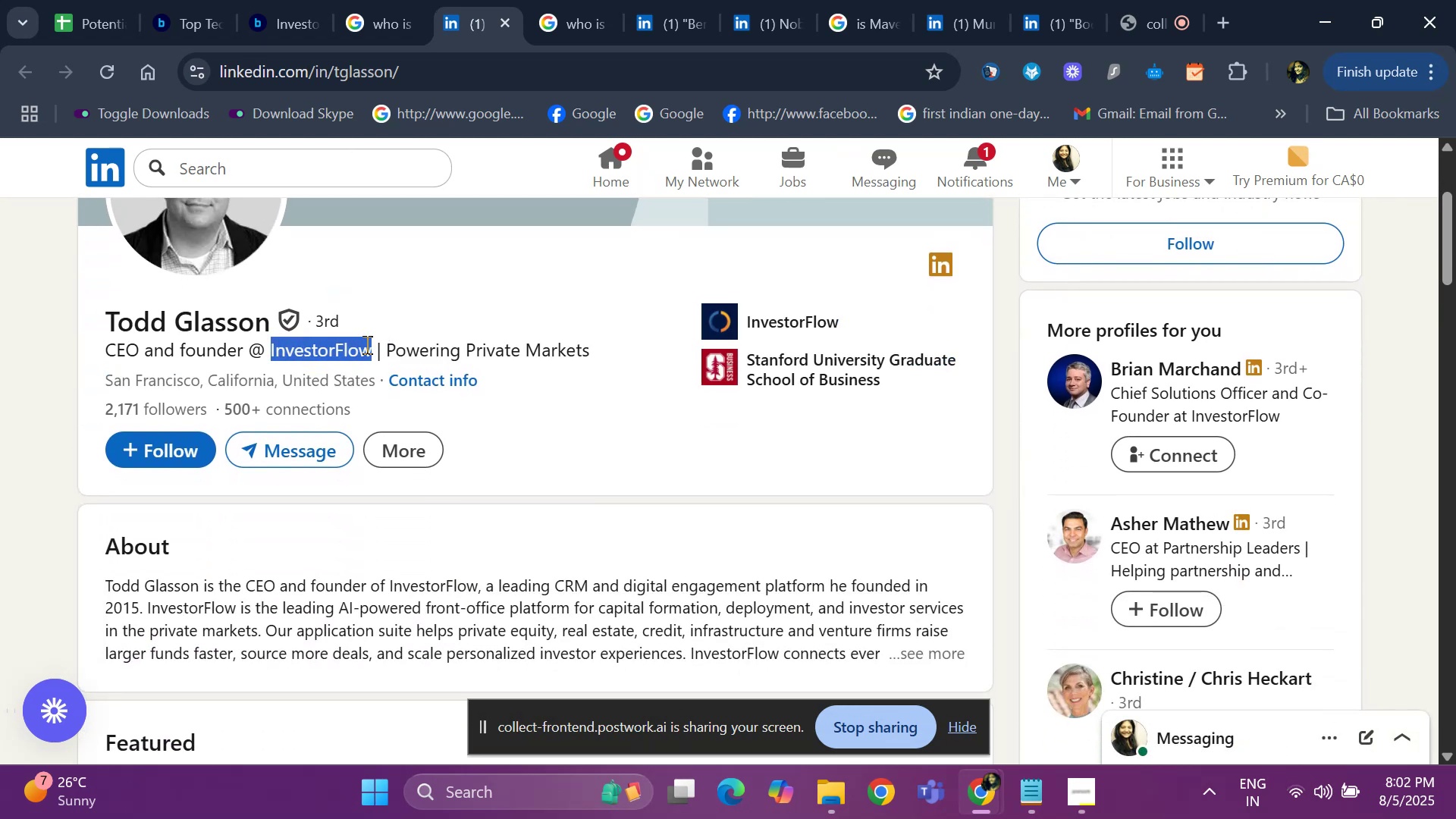 
key(Control+ControlLeft)
 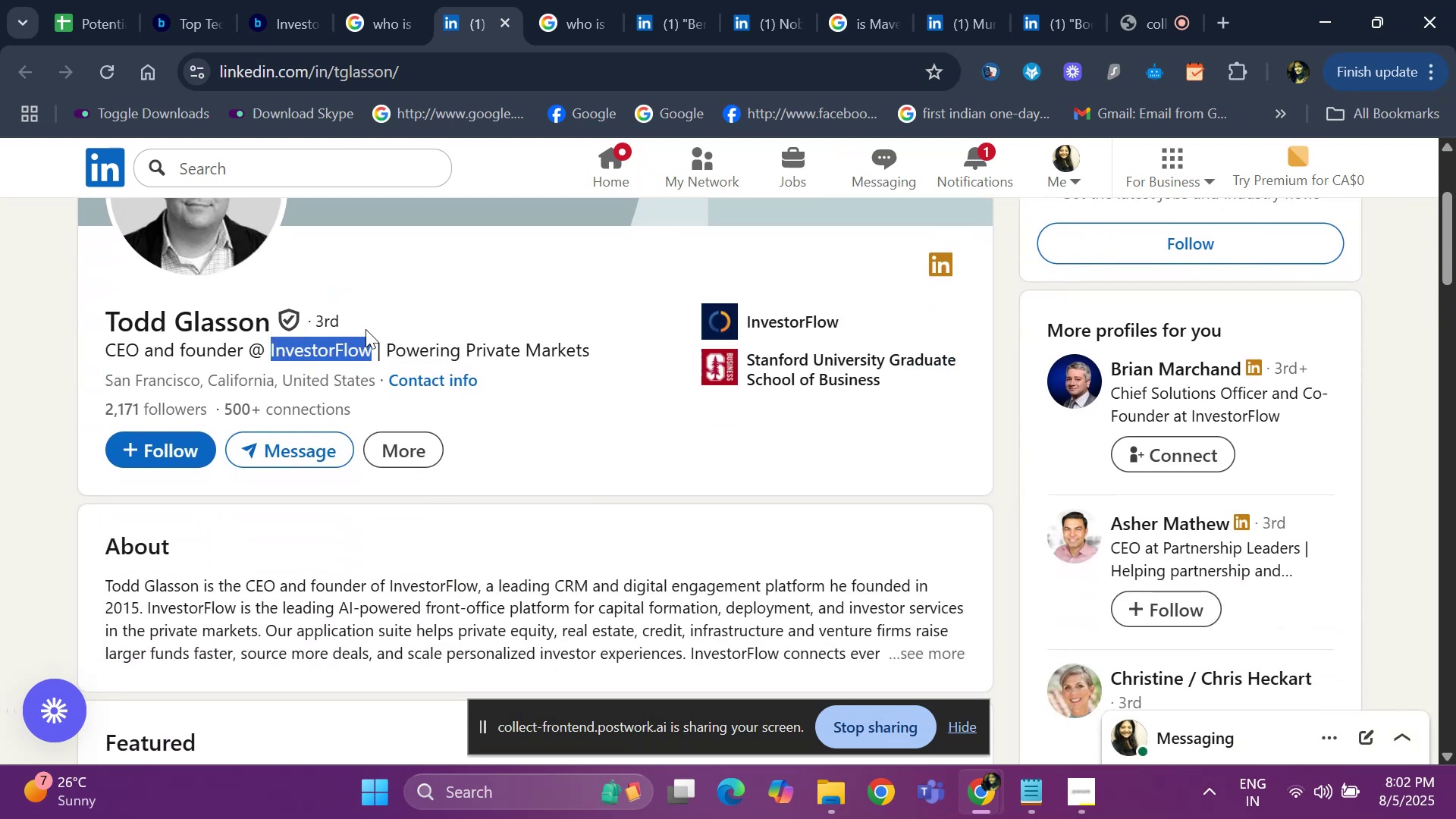 
key(Control+C)
 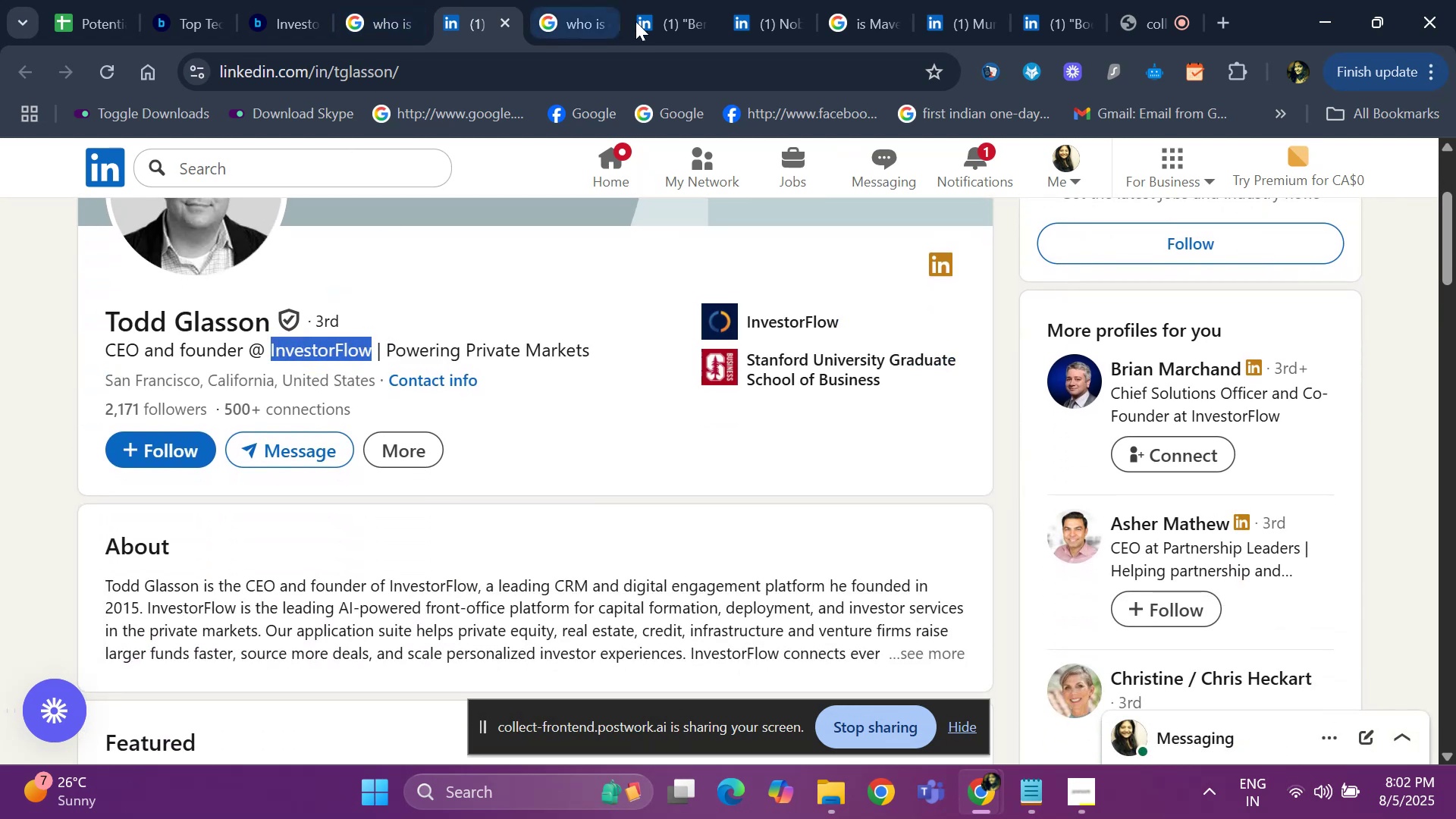 
left_click([637, 22])
 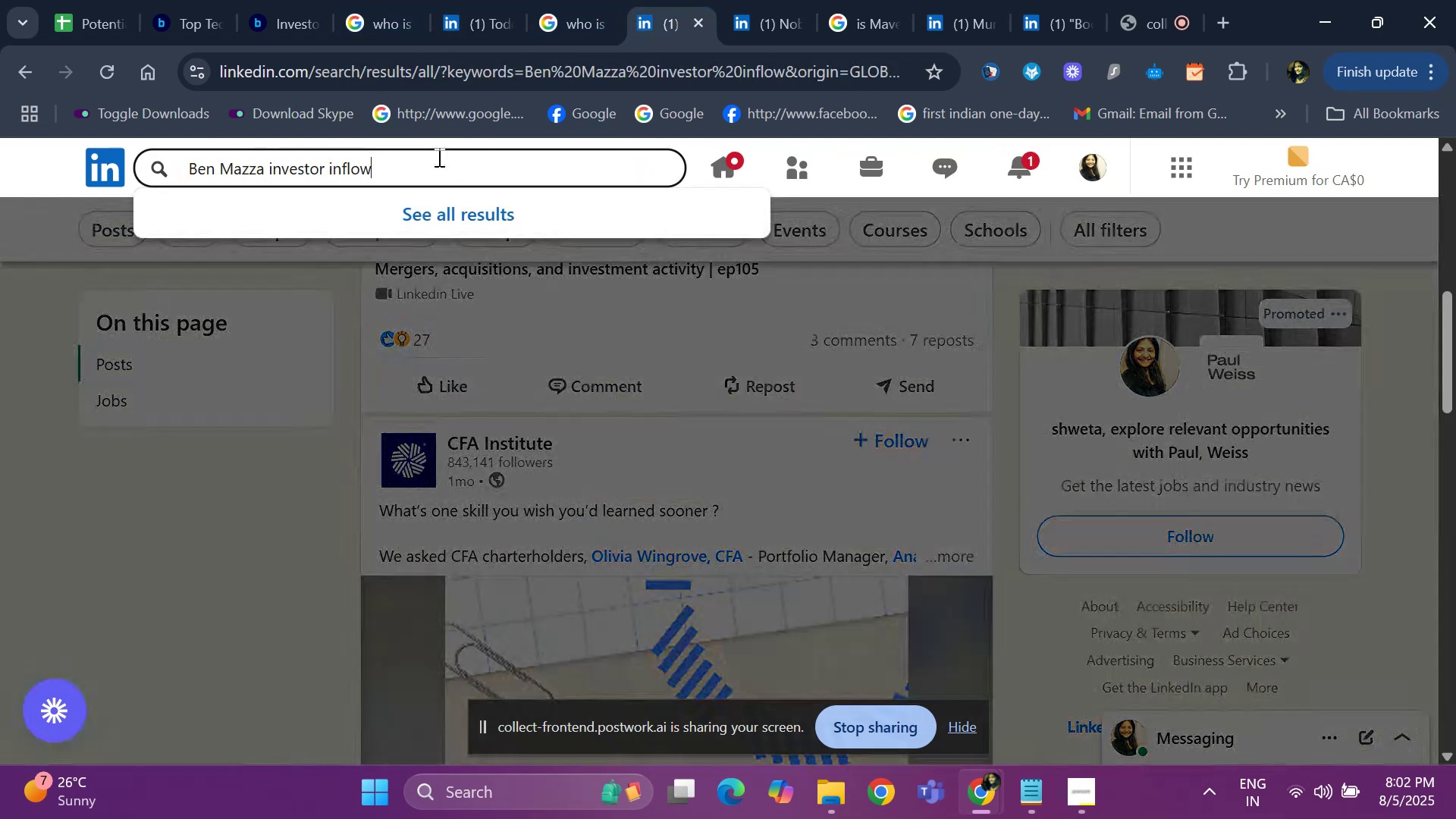 
hold_key(key=Backspace, duration=0.72)
 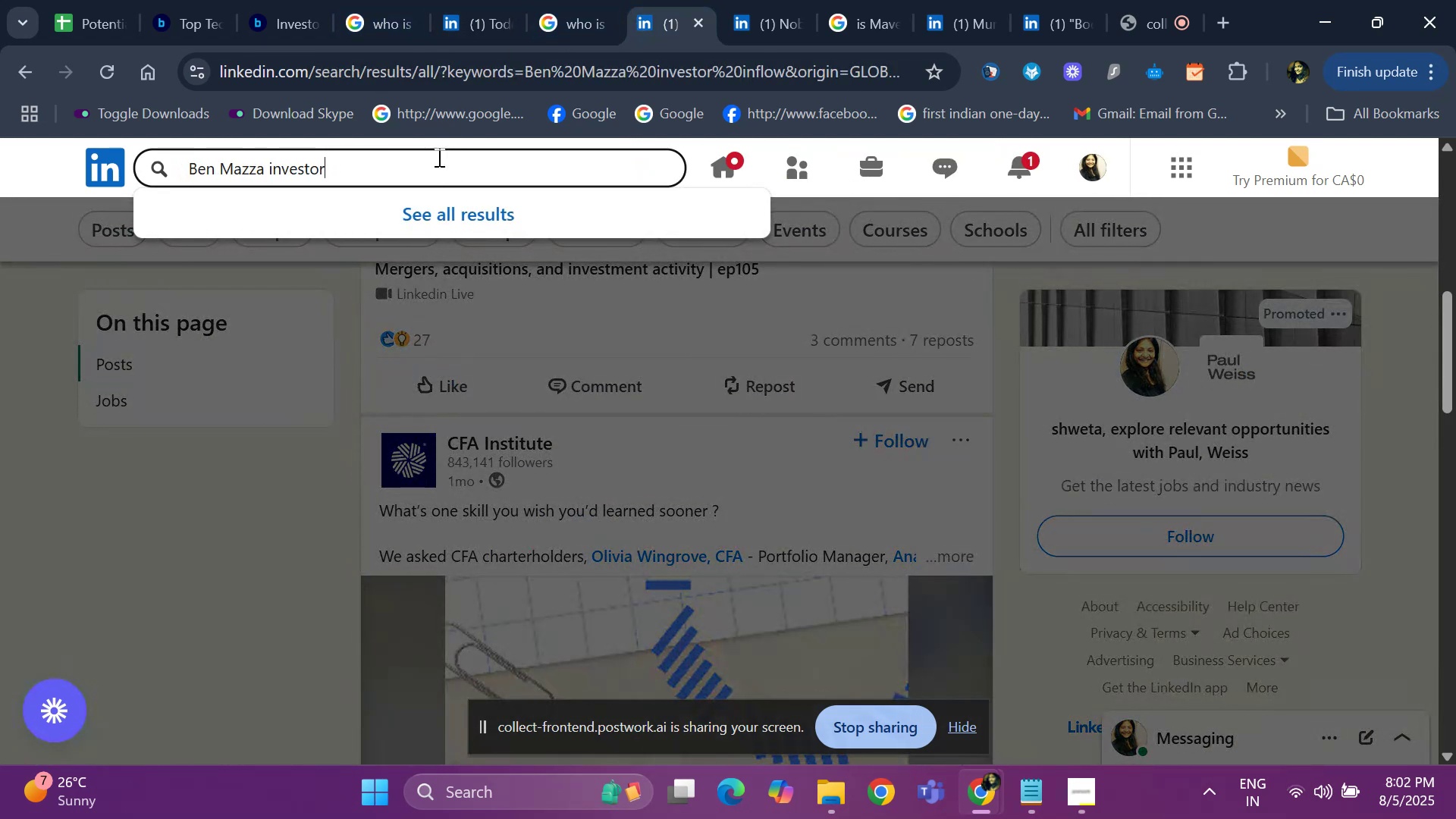 
key(Backspace)
 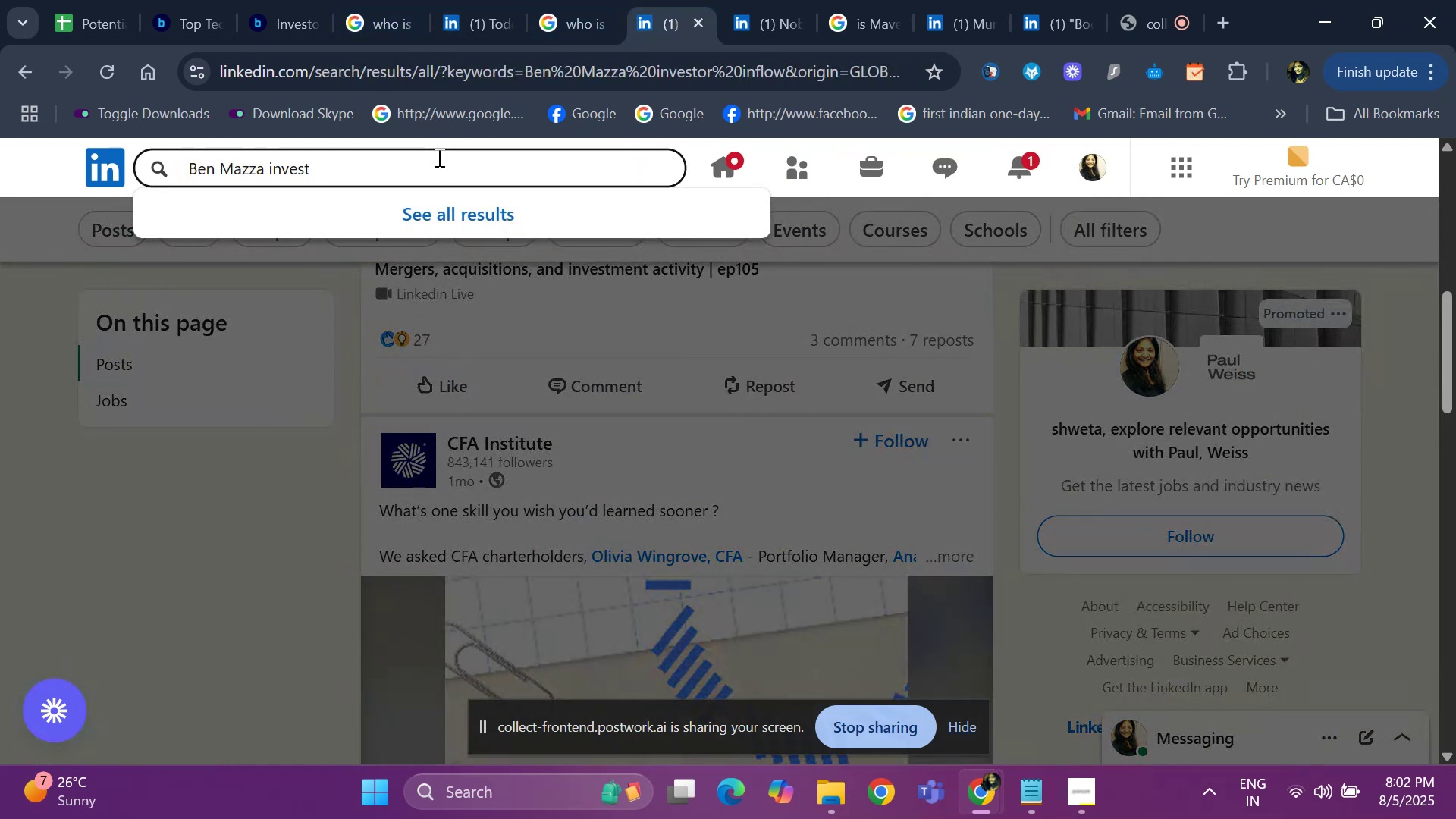 
key(Backspace)
 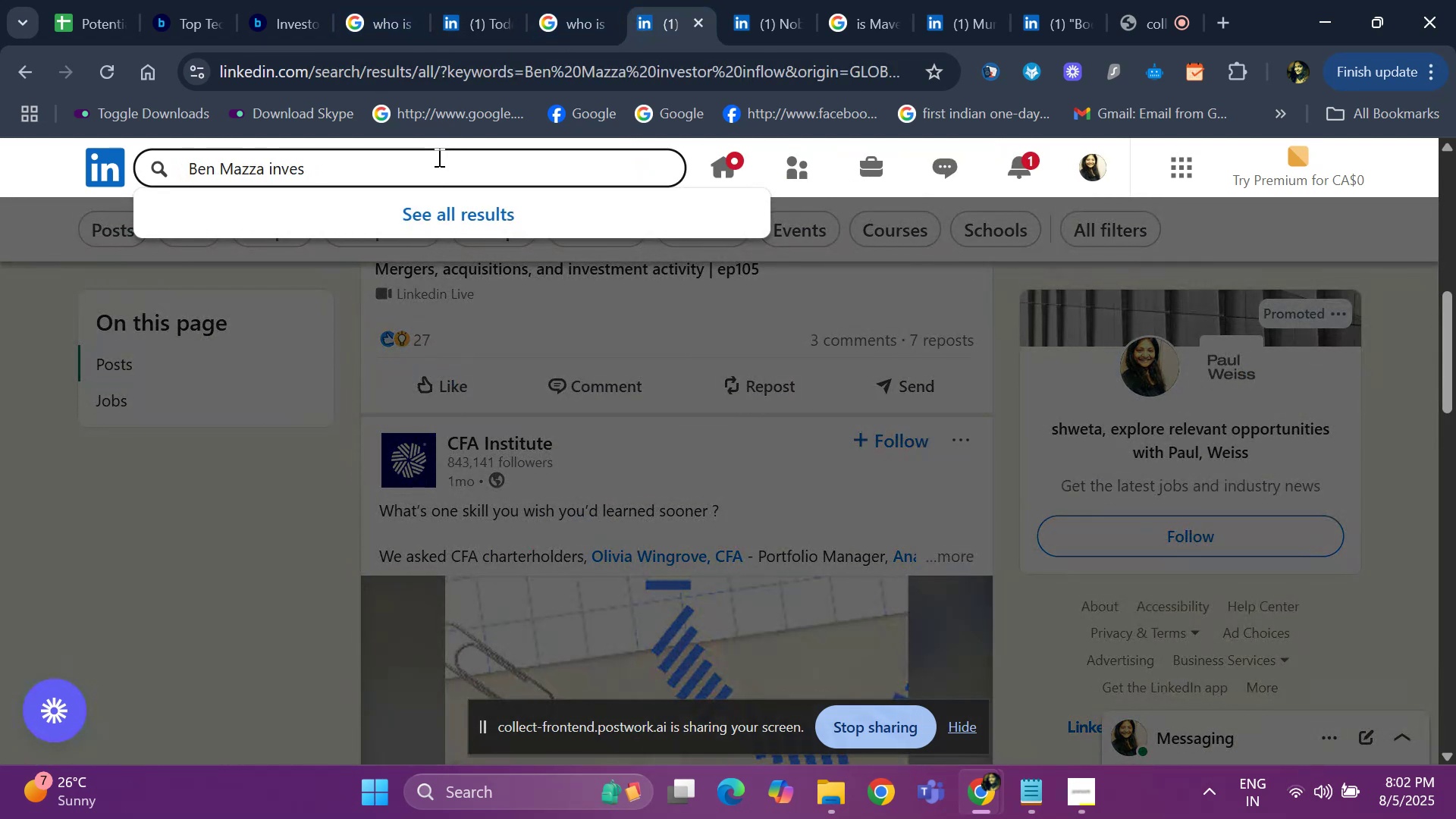 
key(Backspace)
 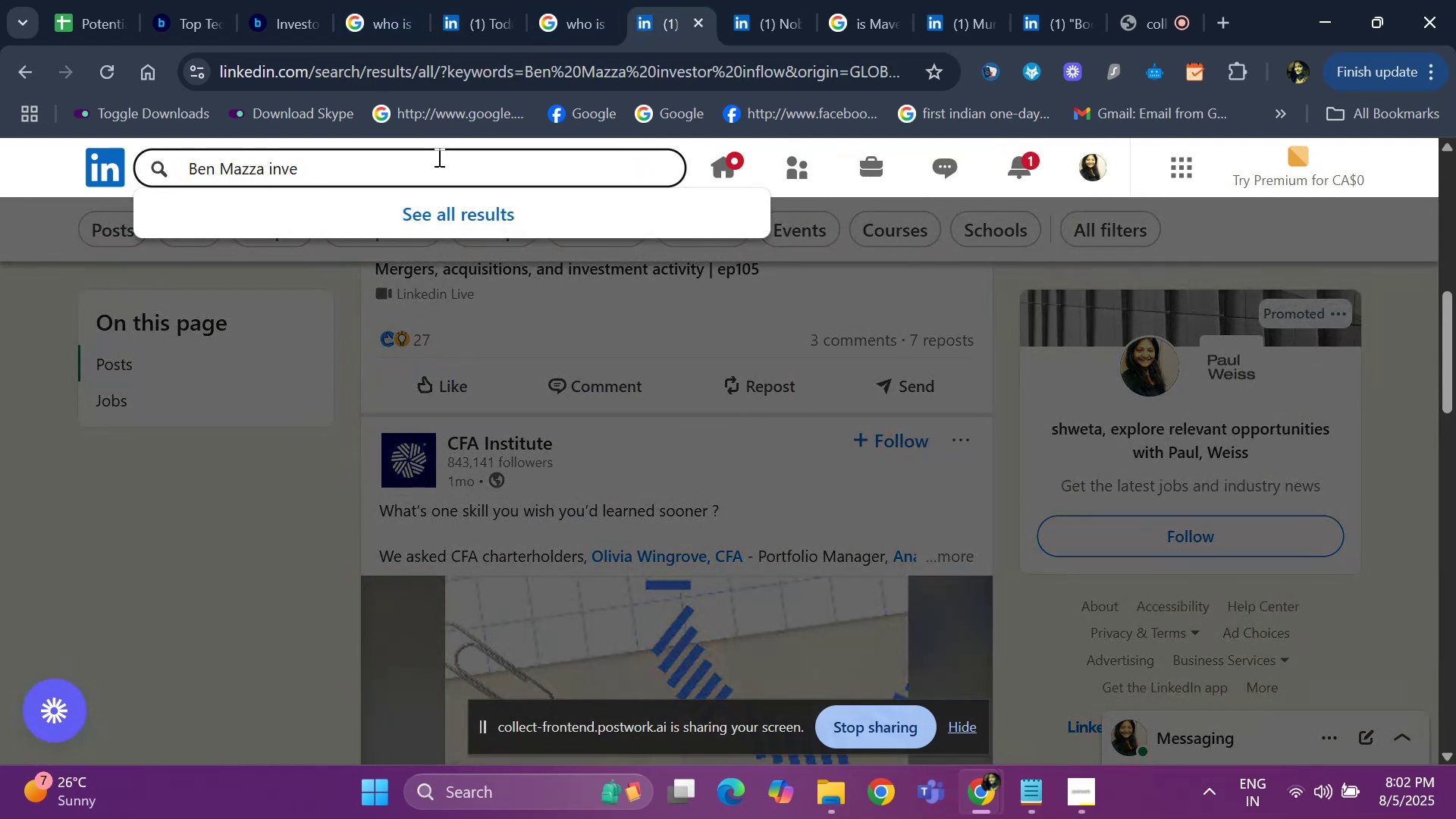 
key(Backspace)
 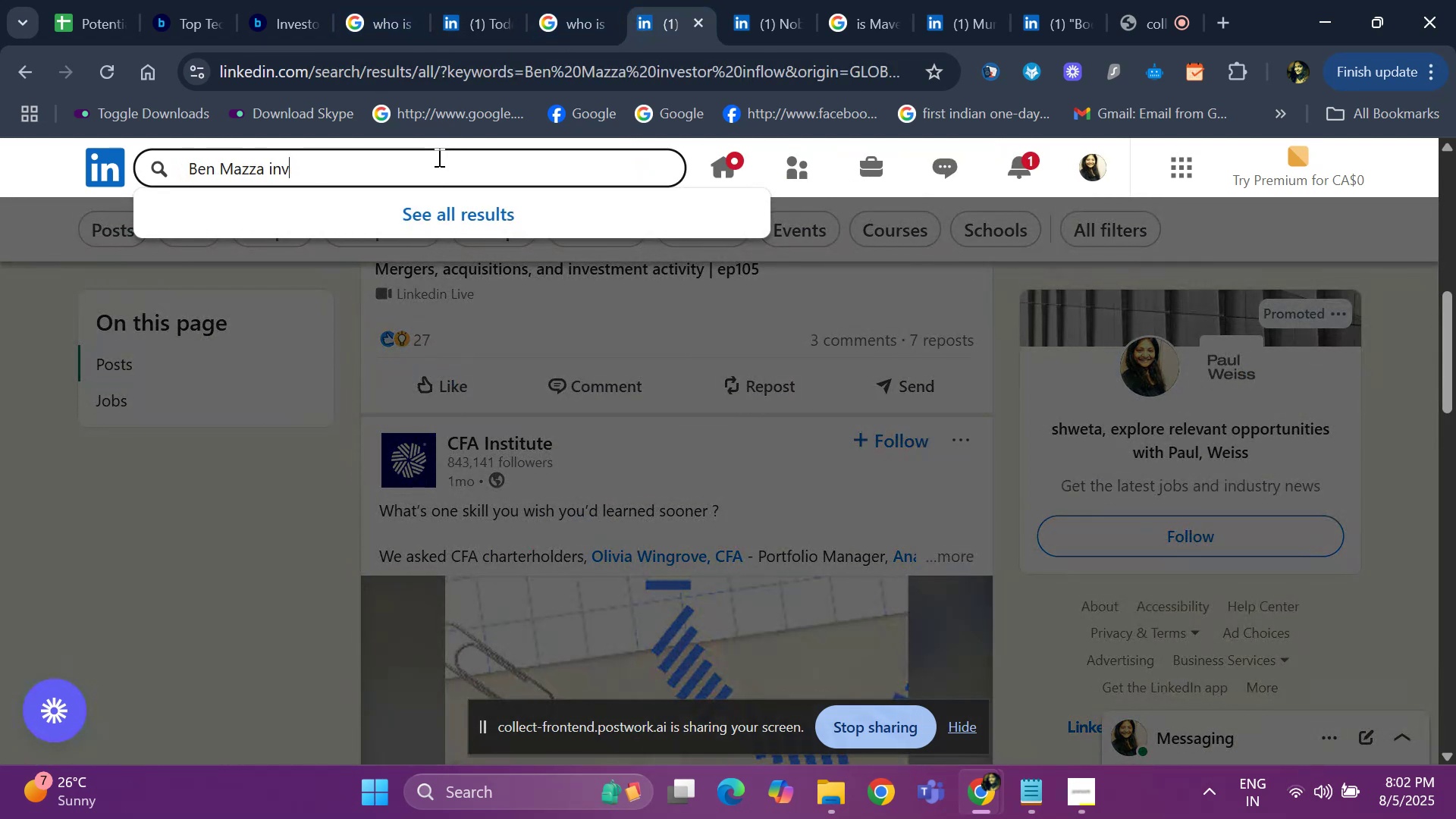 
key(Backspace)
 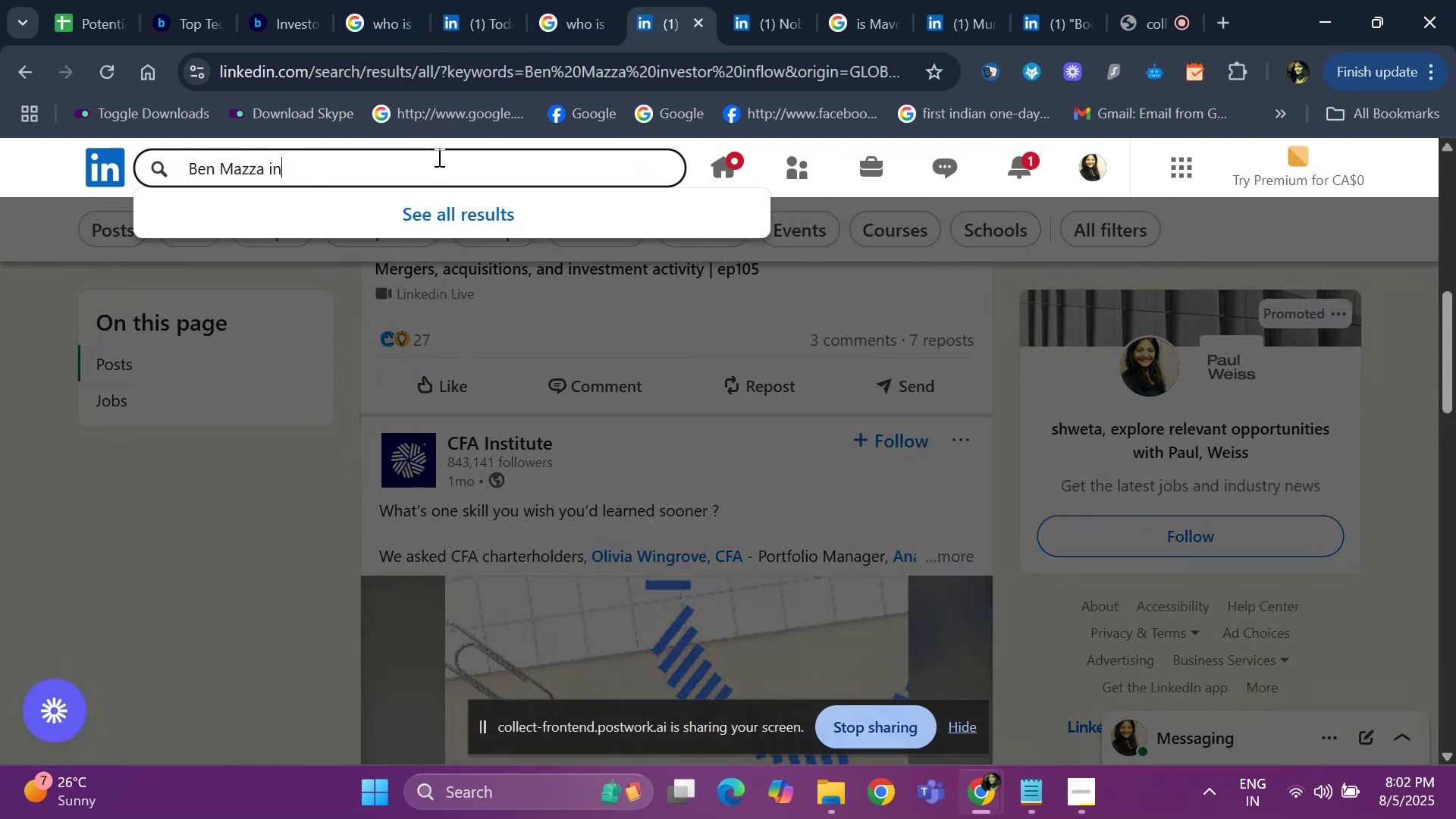 
key(Backspace)
 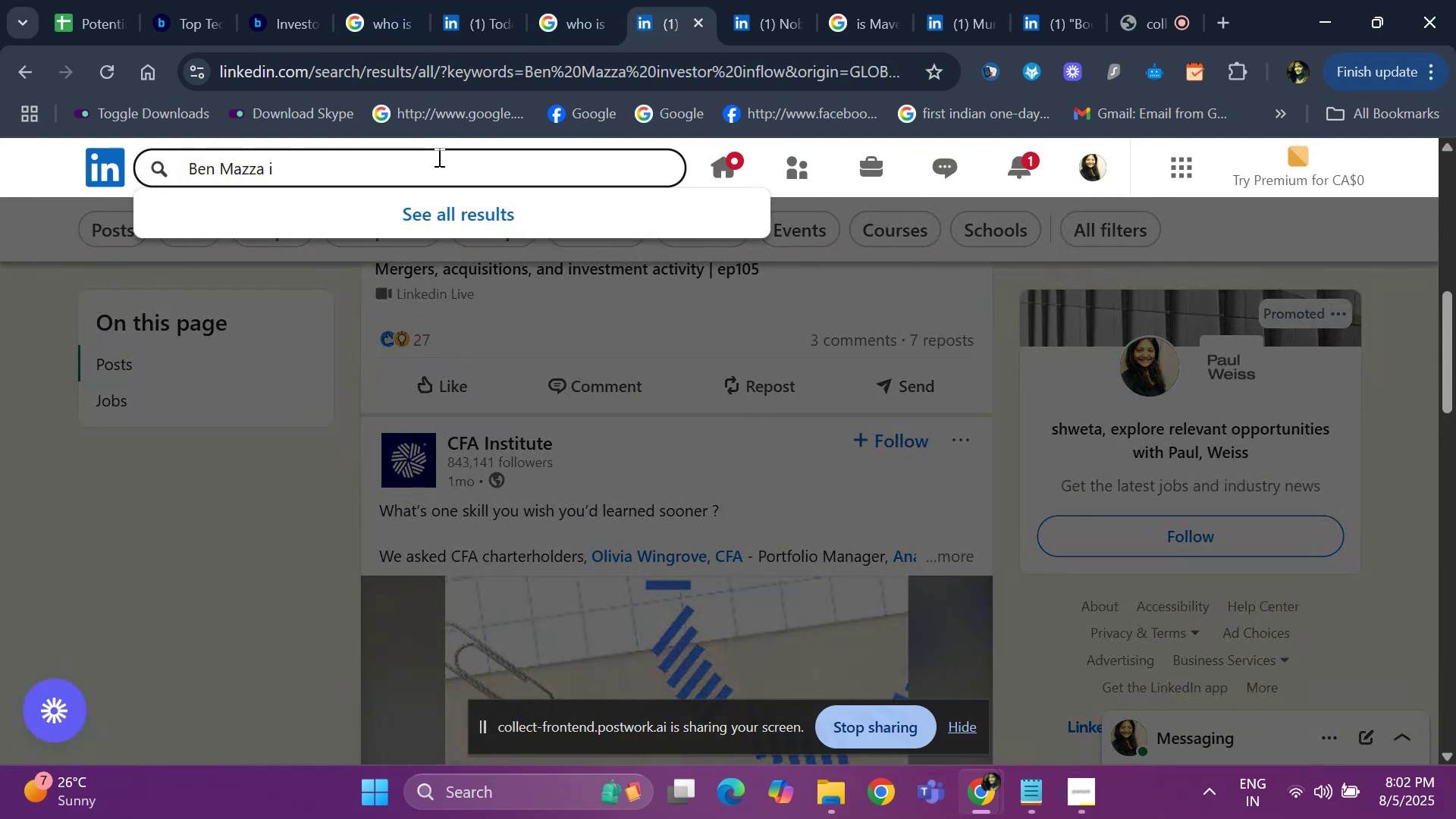 
key(Backspace)
 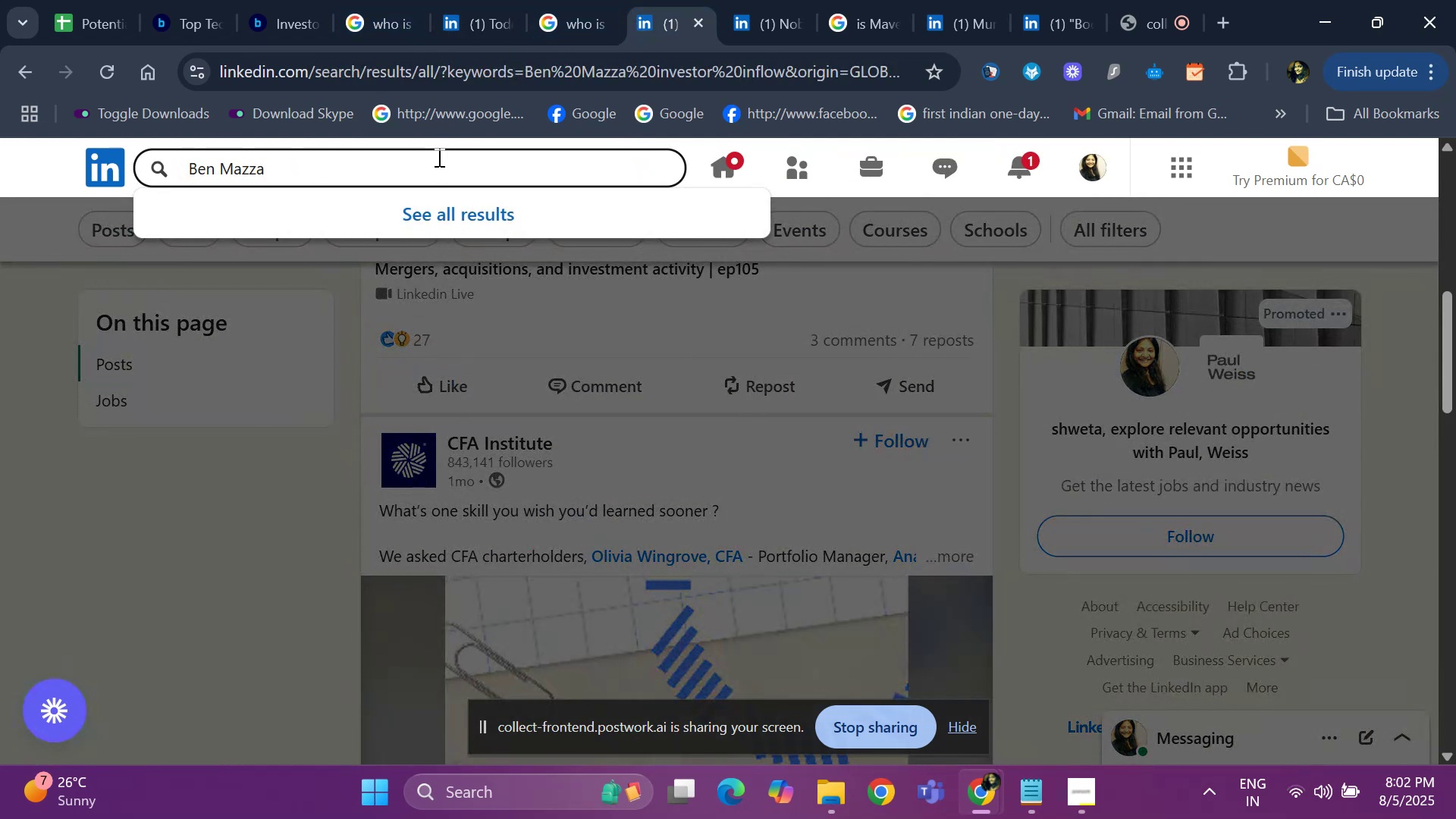 
key(Control+ControlLeft)
 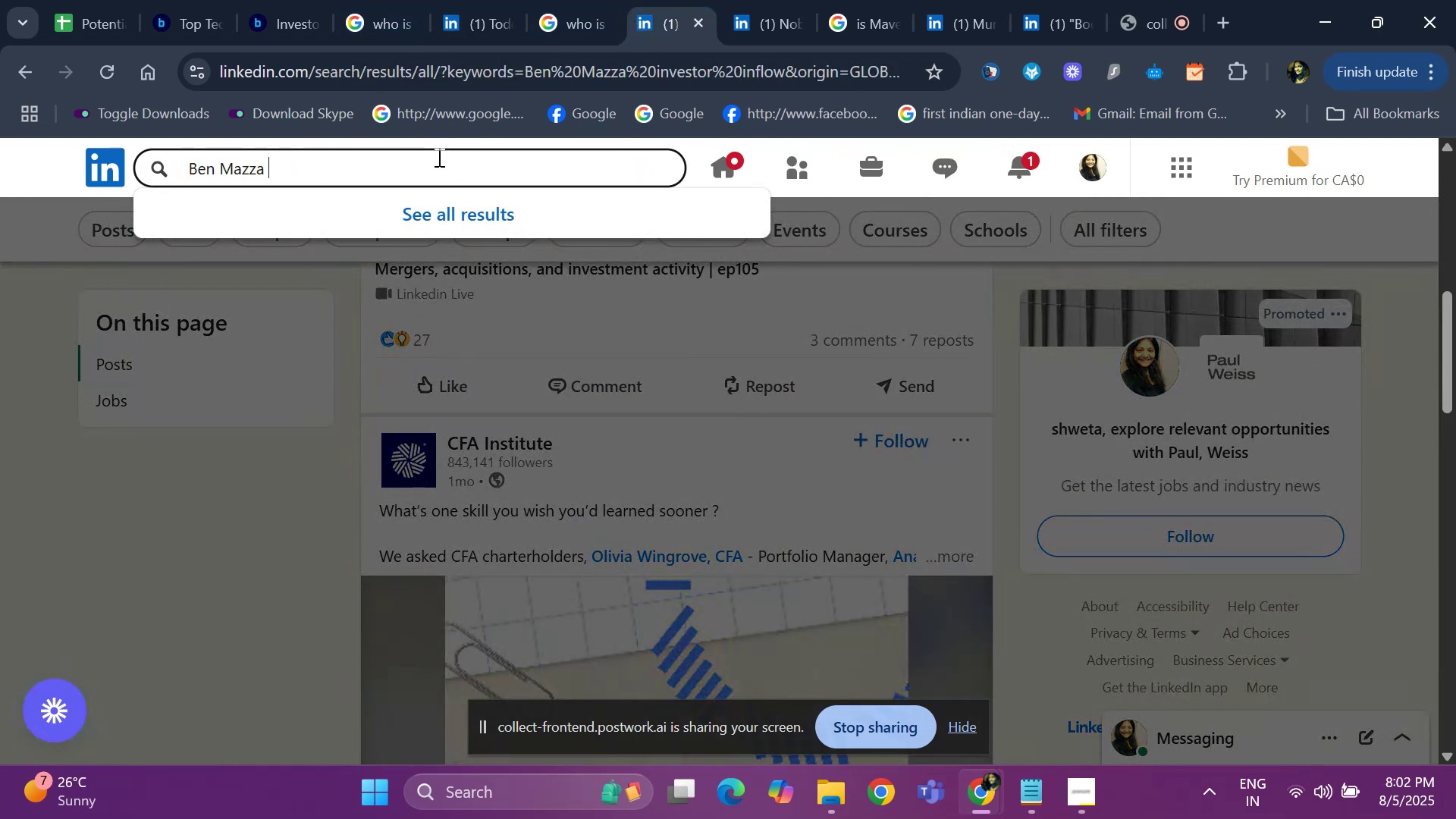 
key(Control+V)
 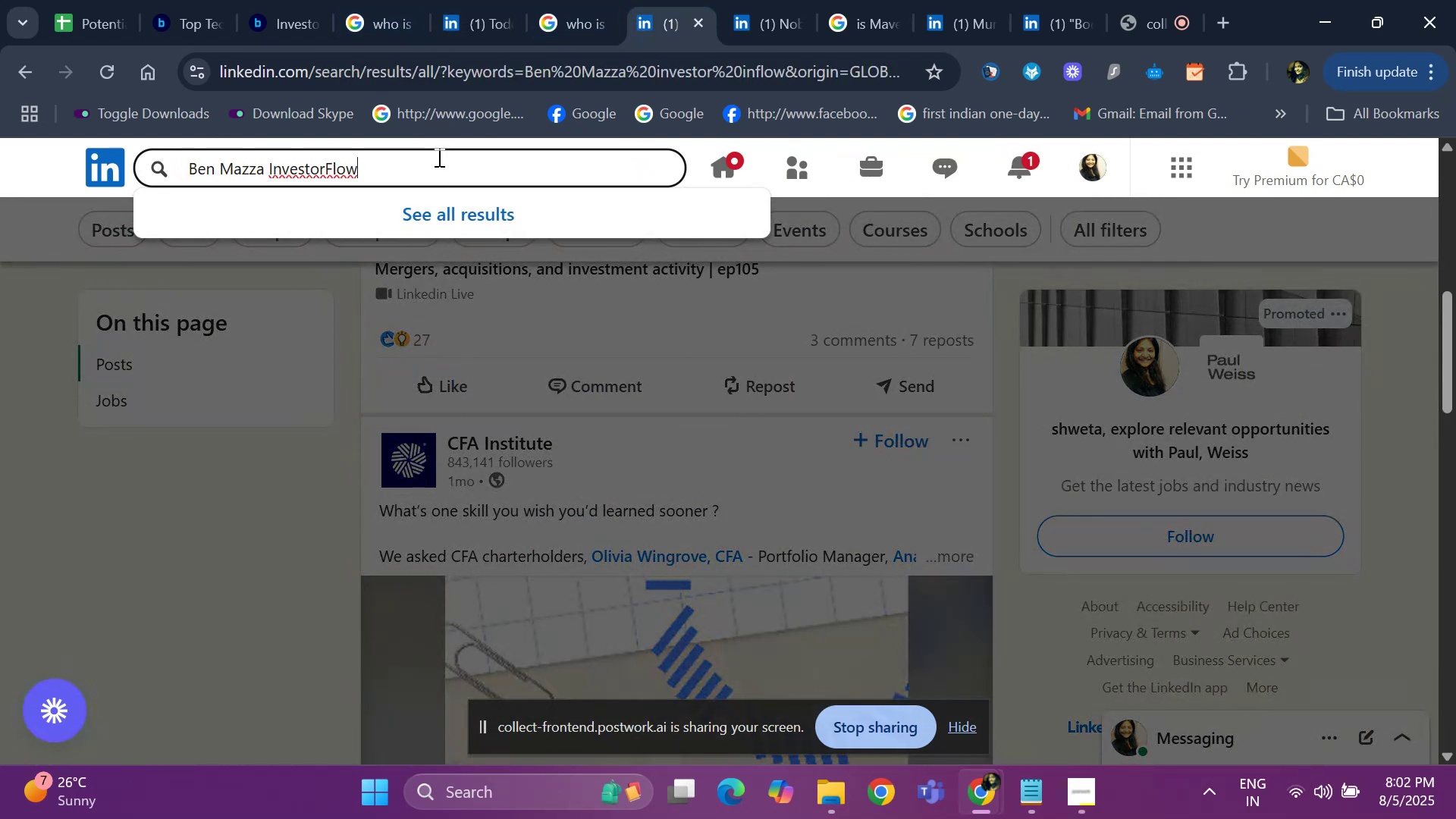 
key(Space)
 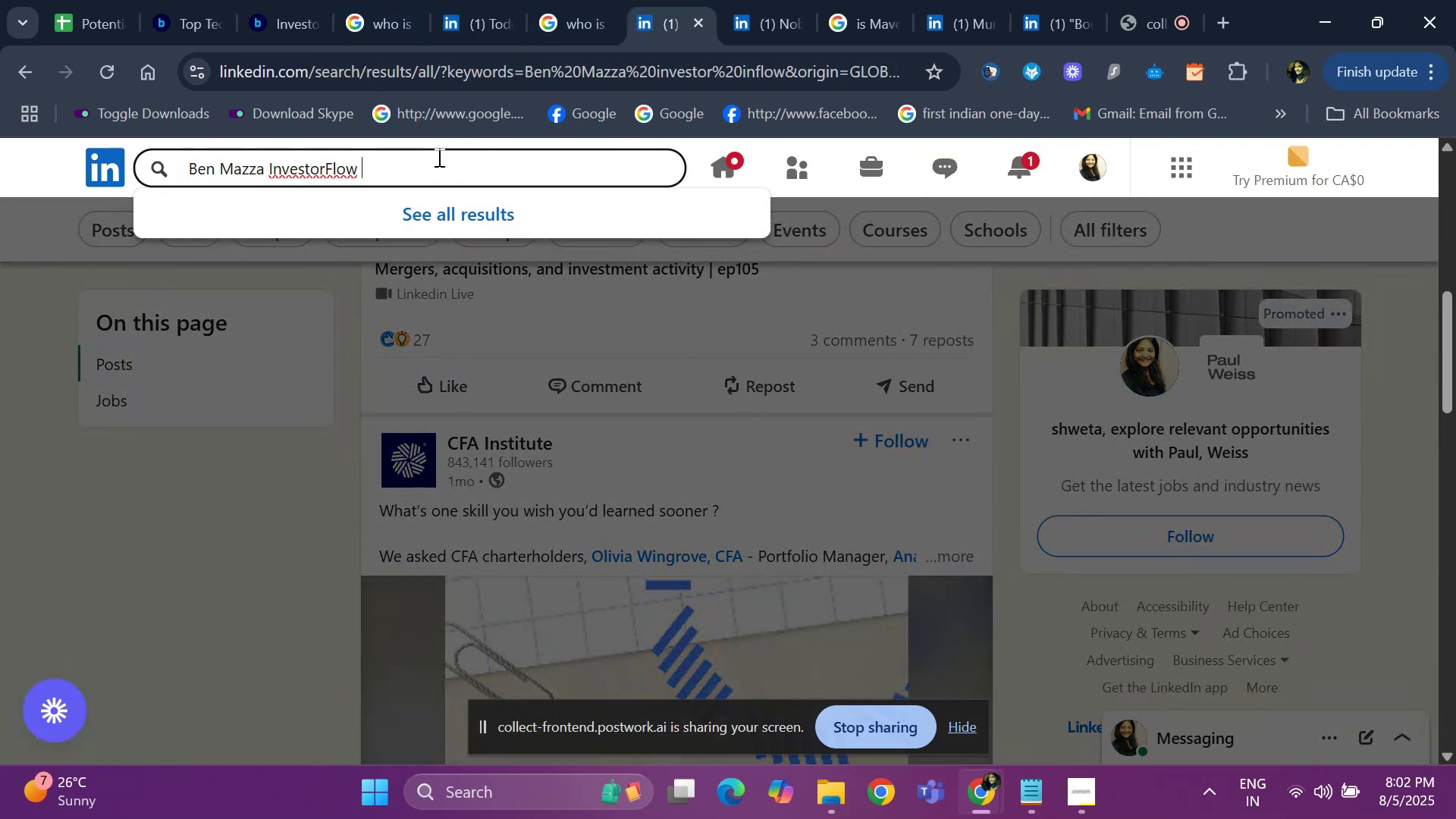 
key(Enter)
 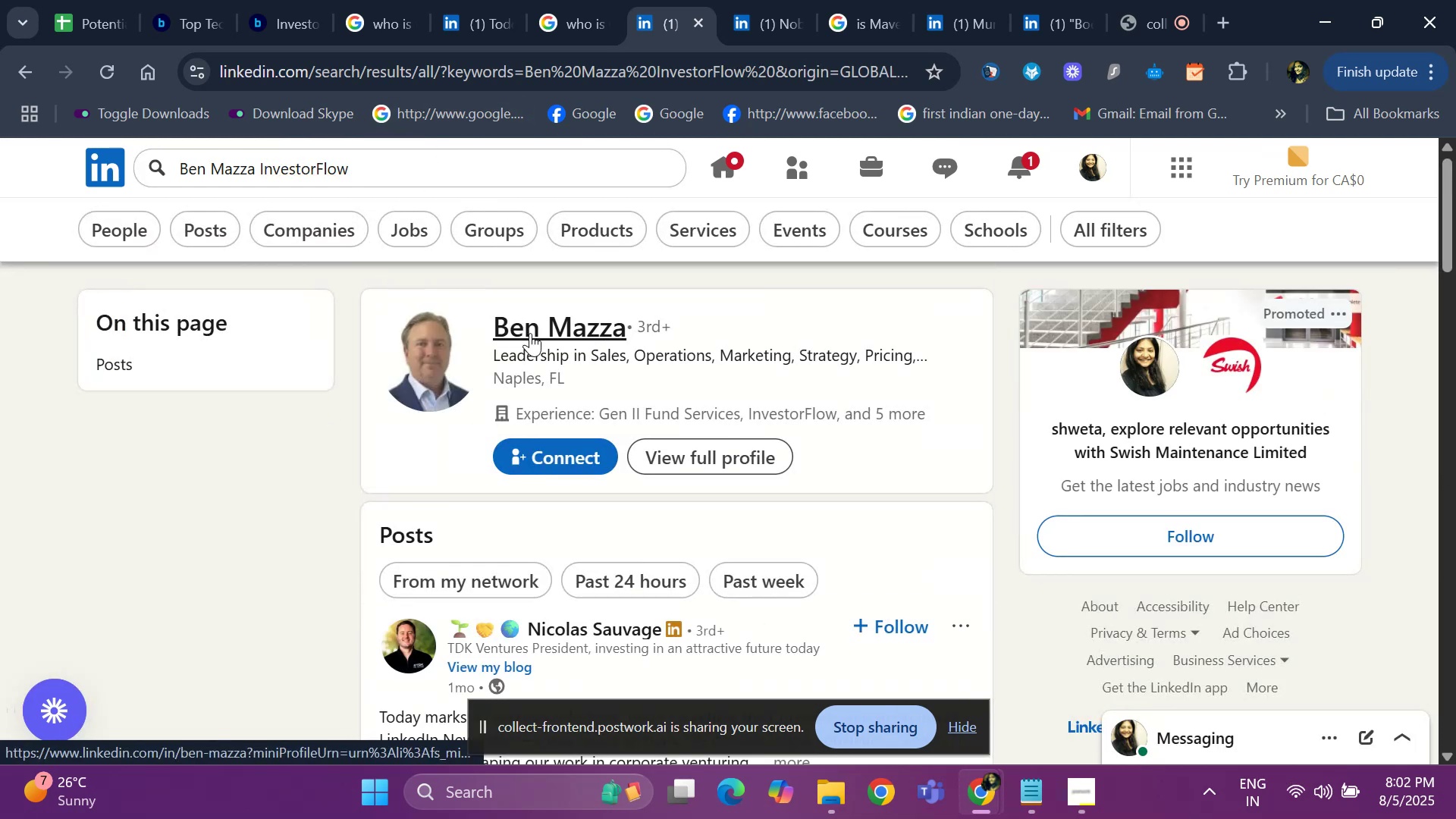 
left_click([530, 333])
 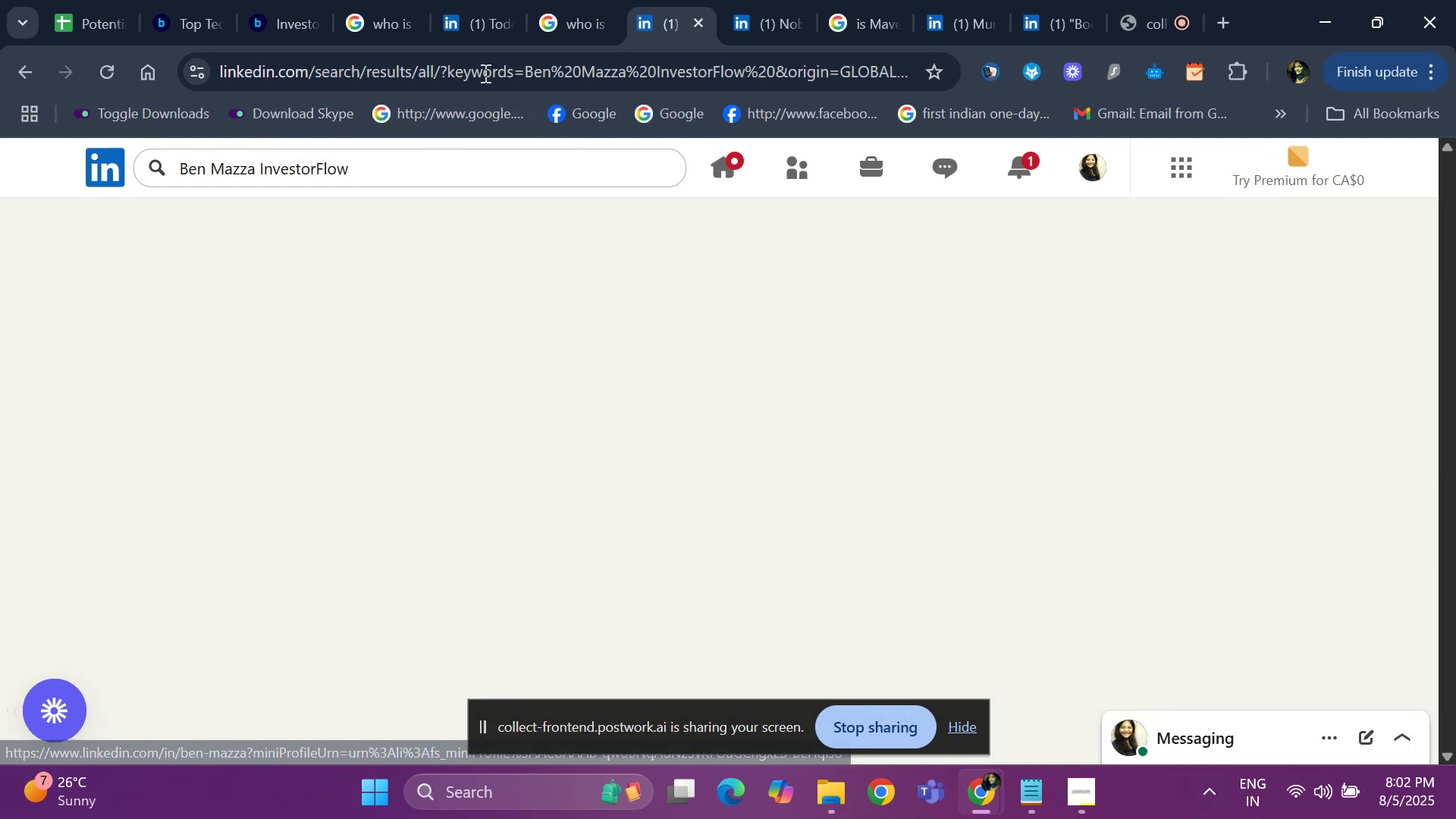 
left_click([476, 19])
 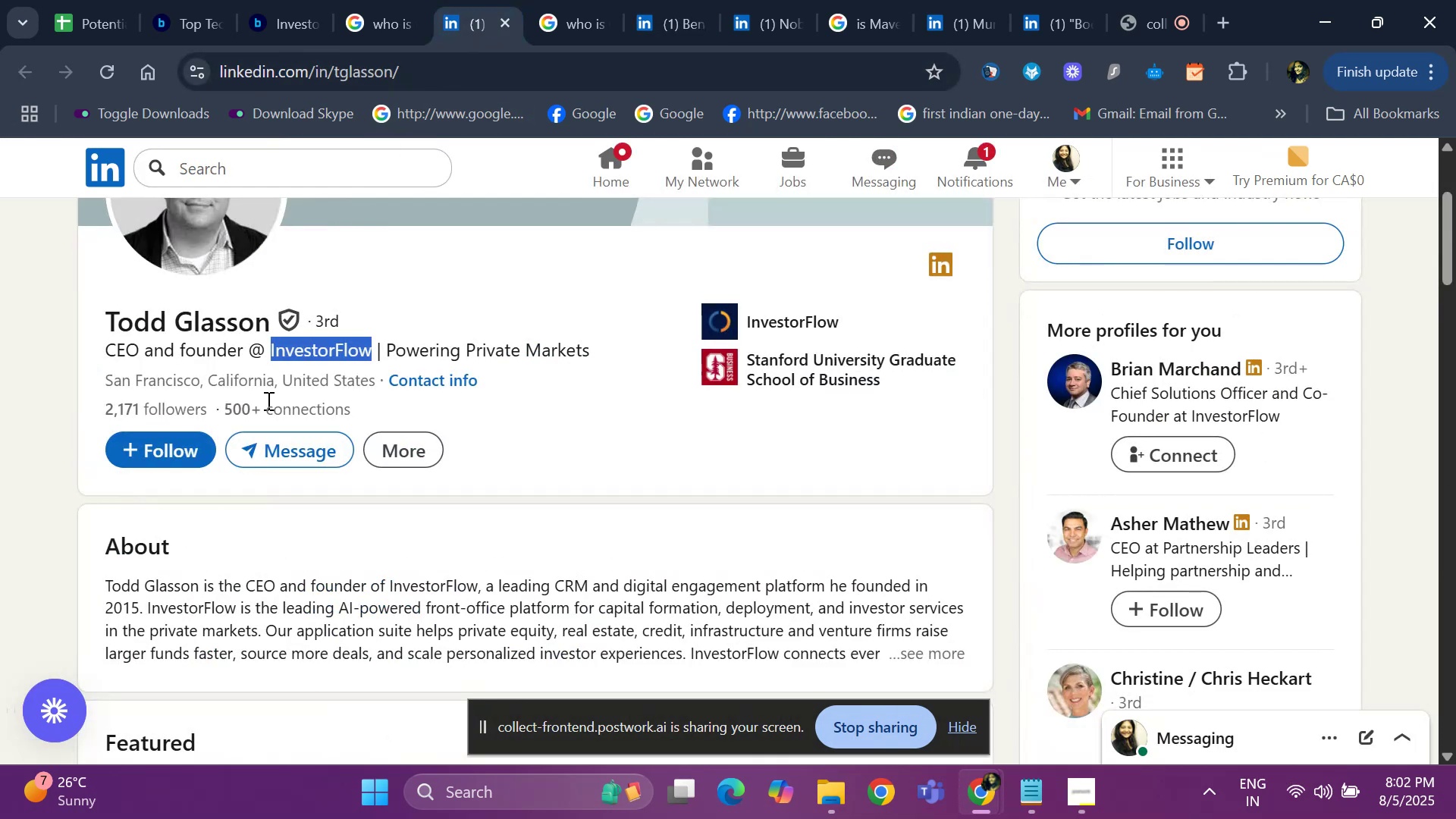 
scroll: coordinate [192, 469], scroll_direction: down, amount: 14.0
 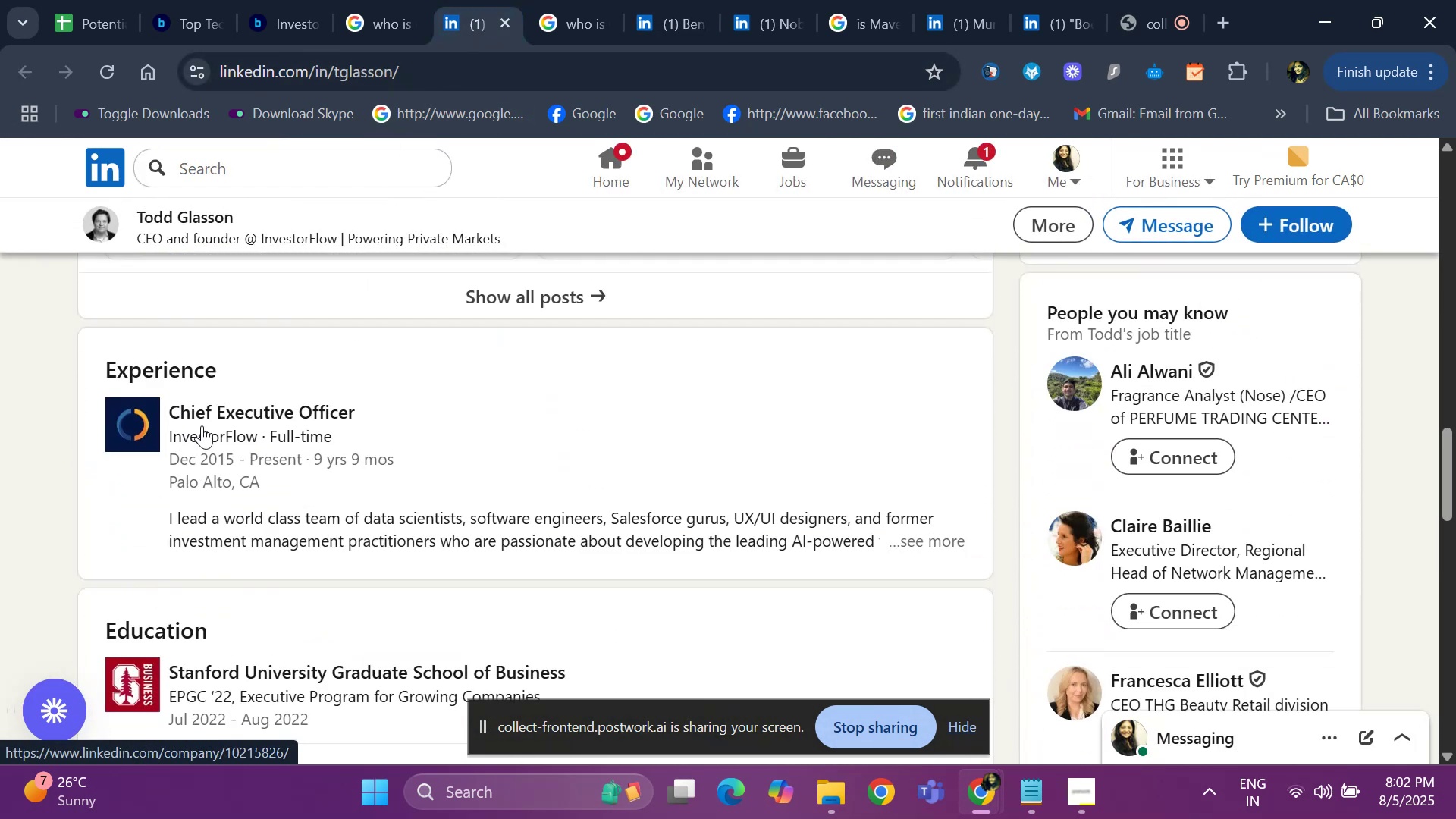 
right_click([208, 405])
 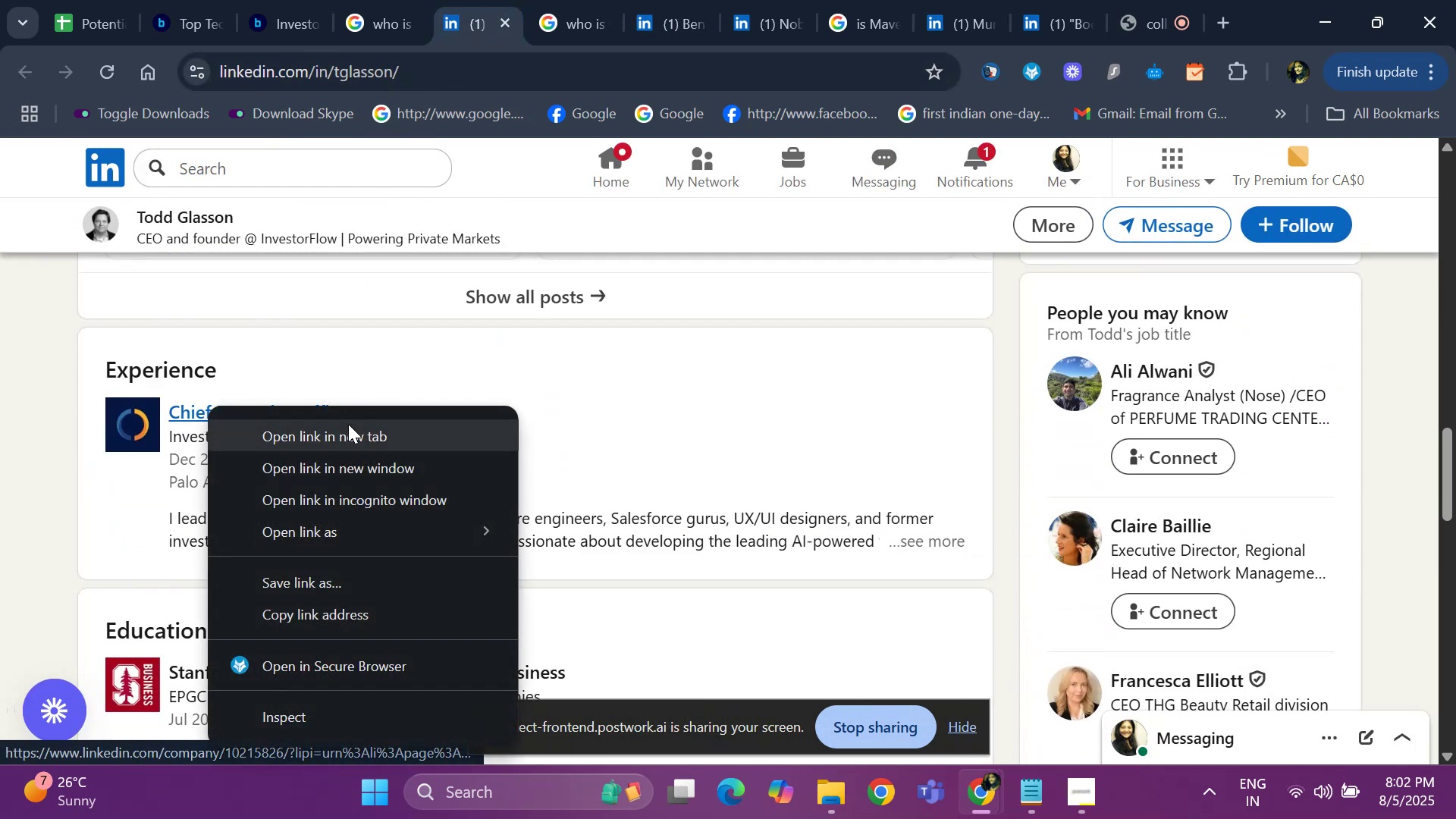 
left_click([350, 436])
 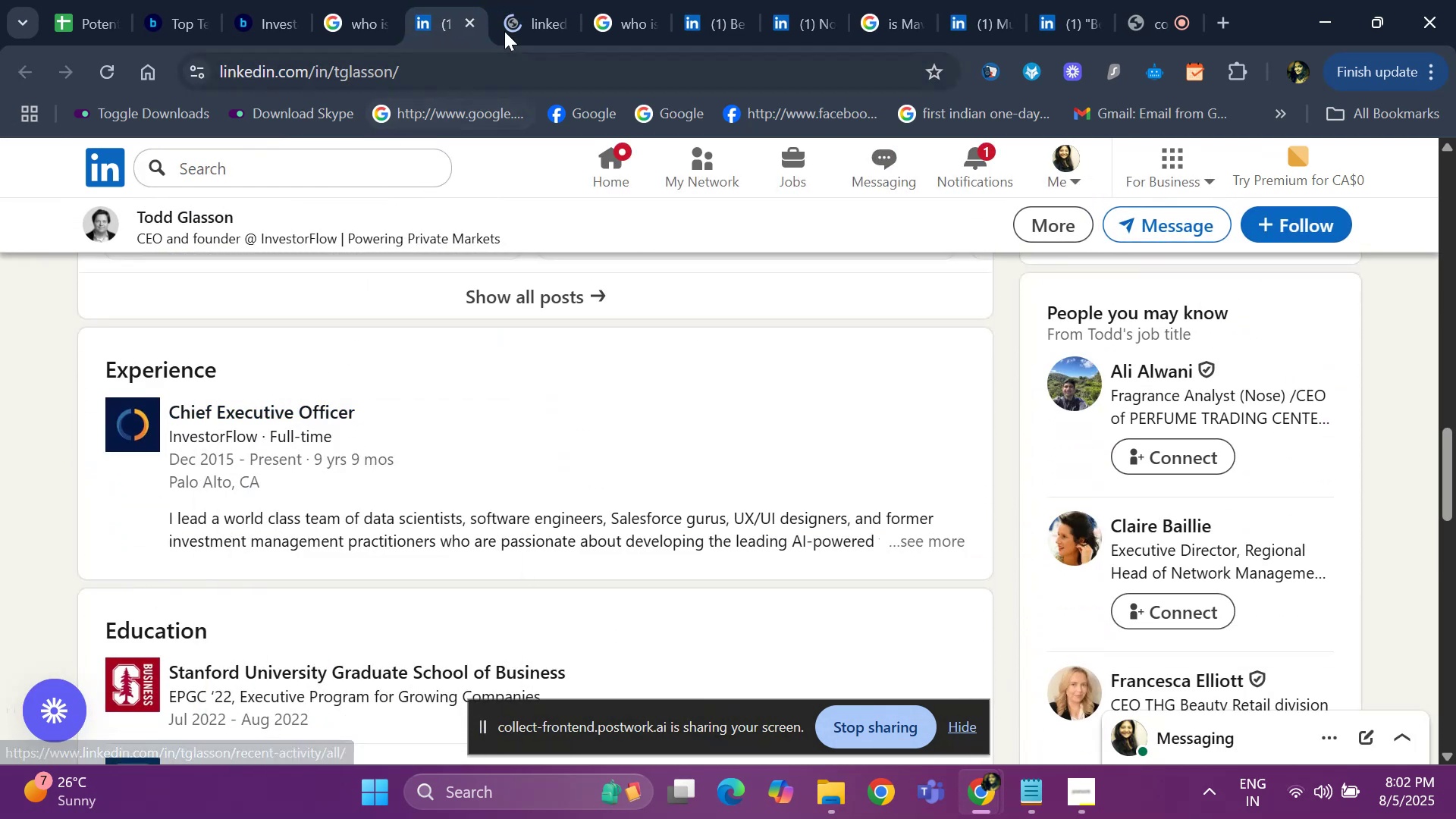 
left_click([508, 20])
 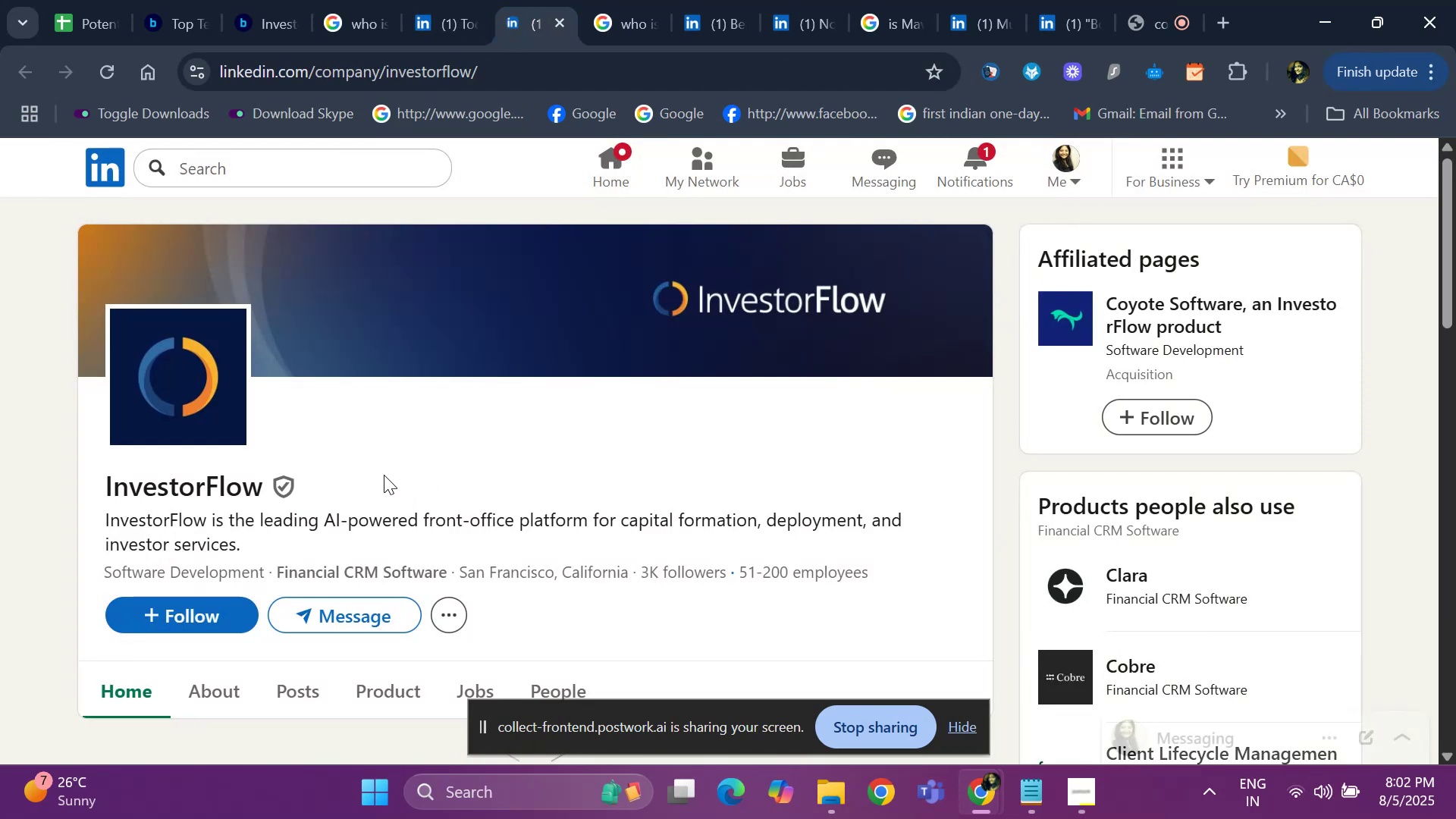 
wait(5.05)
 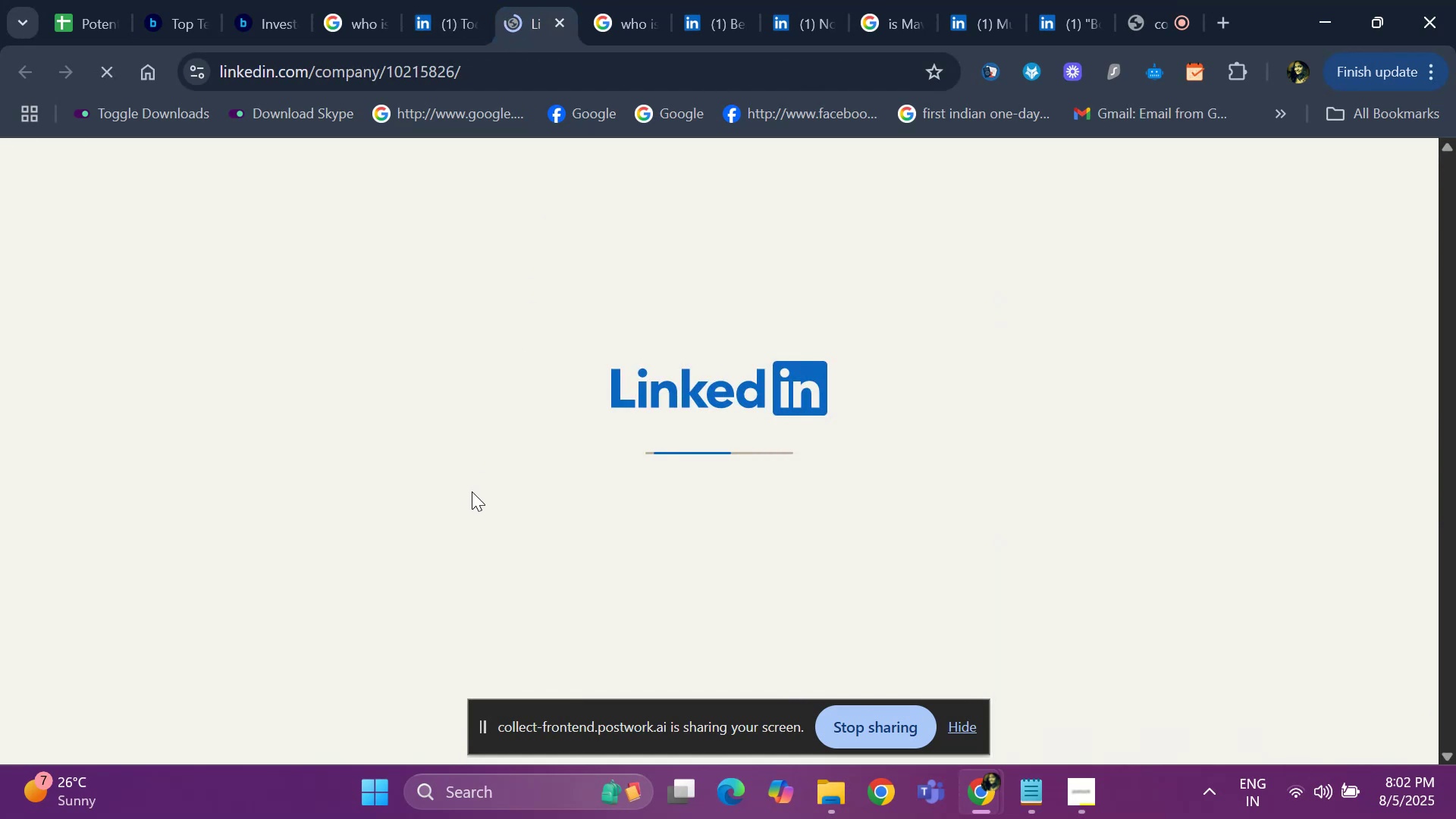 
left_click([419, 29])
 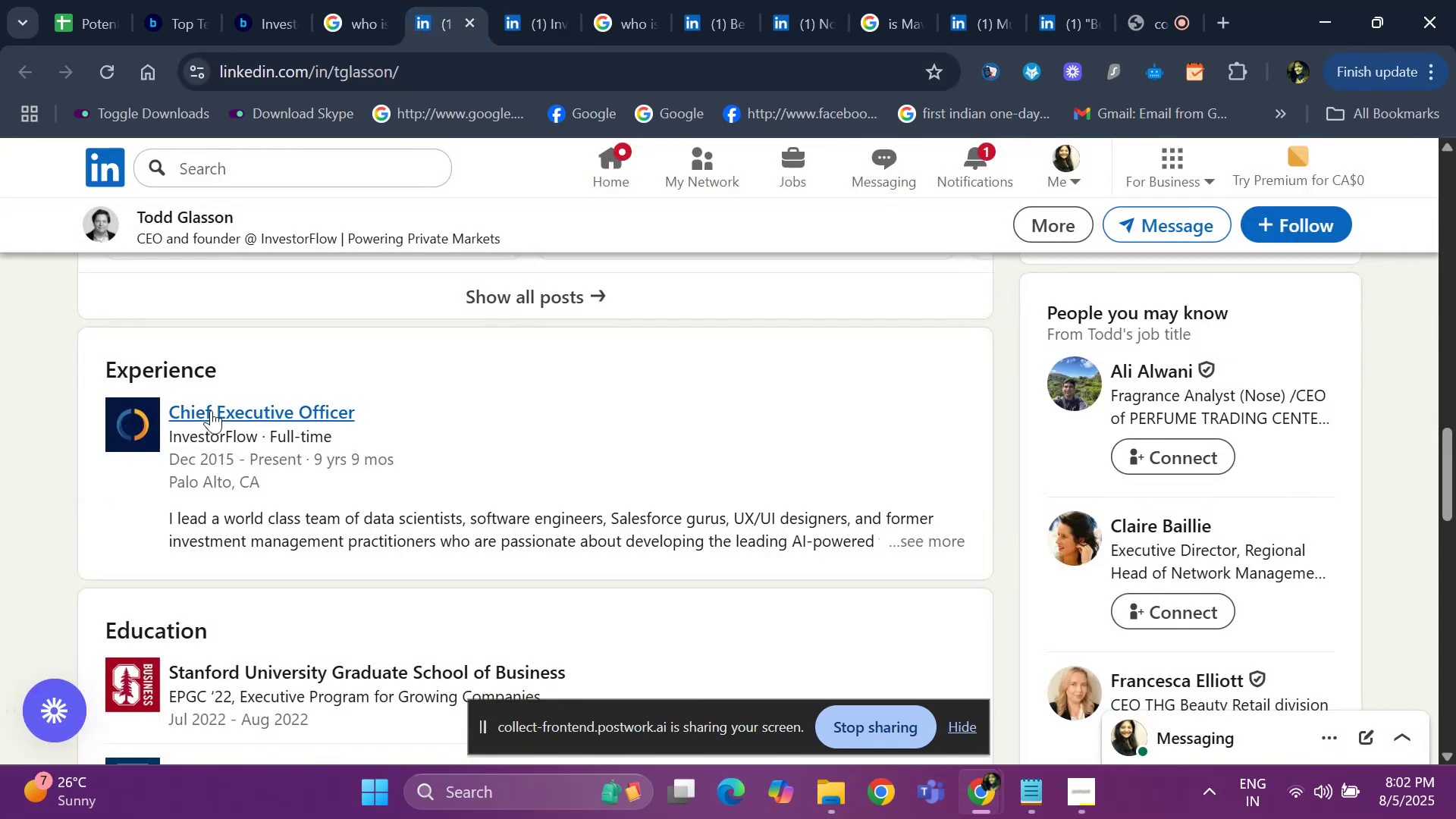 
scroll: coordinate [171, 425], scroll_direction: up, amount: 5.0
 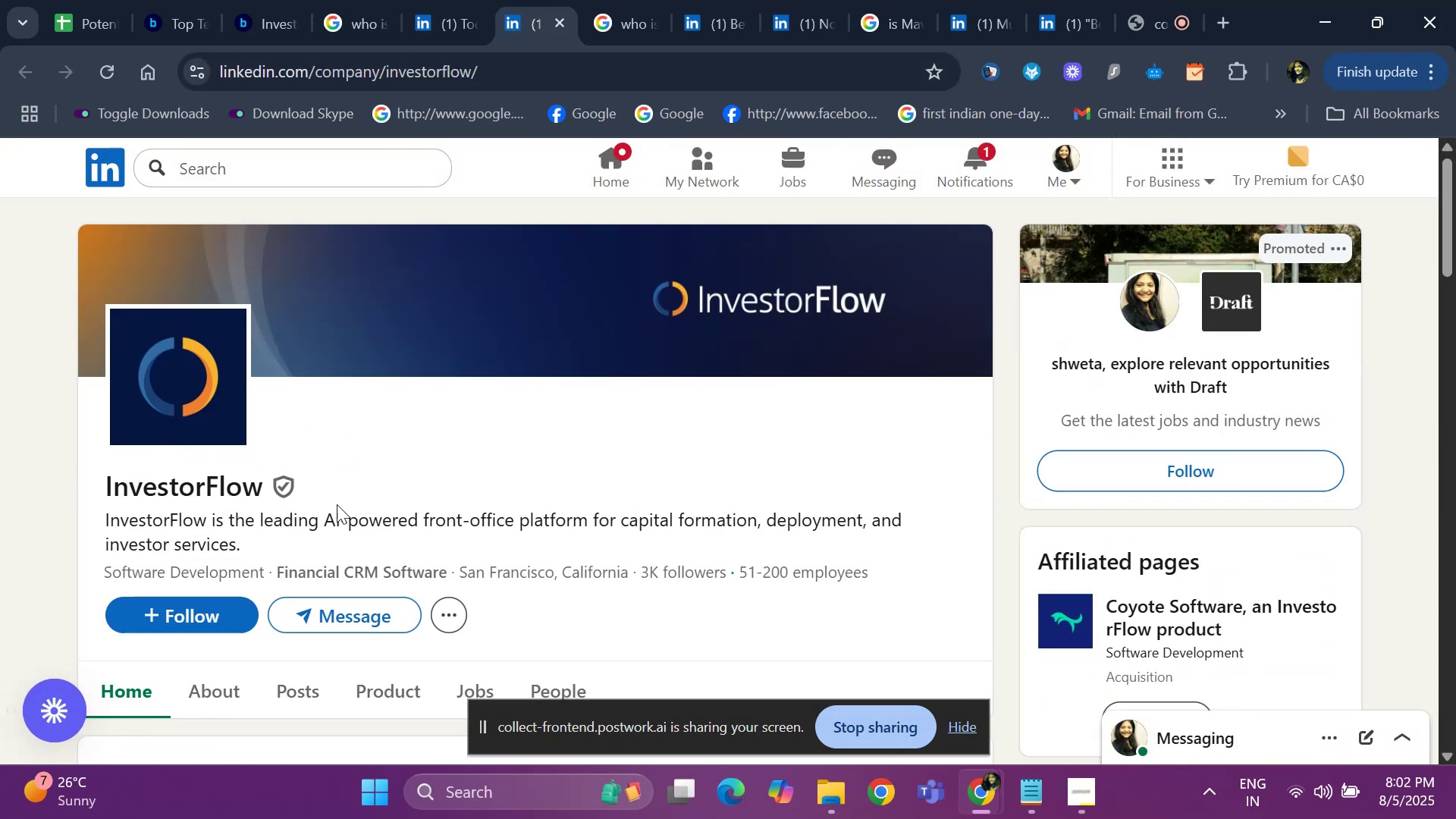 
left_click_drag(start_coordinate=[98, 480], to_coordinate=[259, 494])
 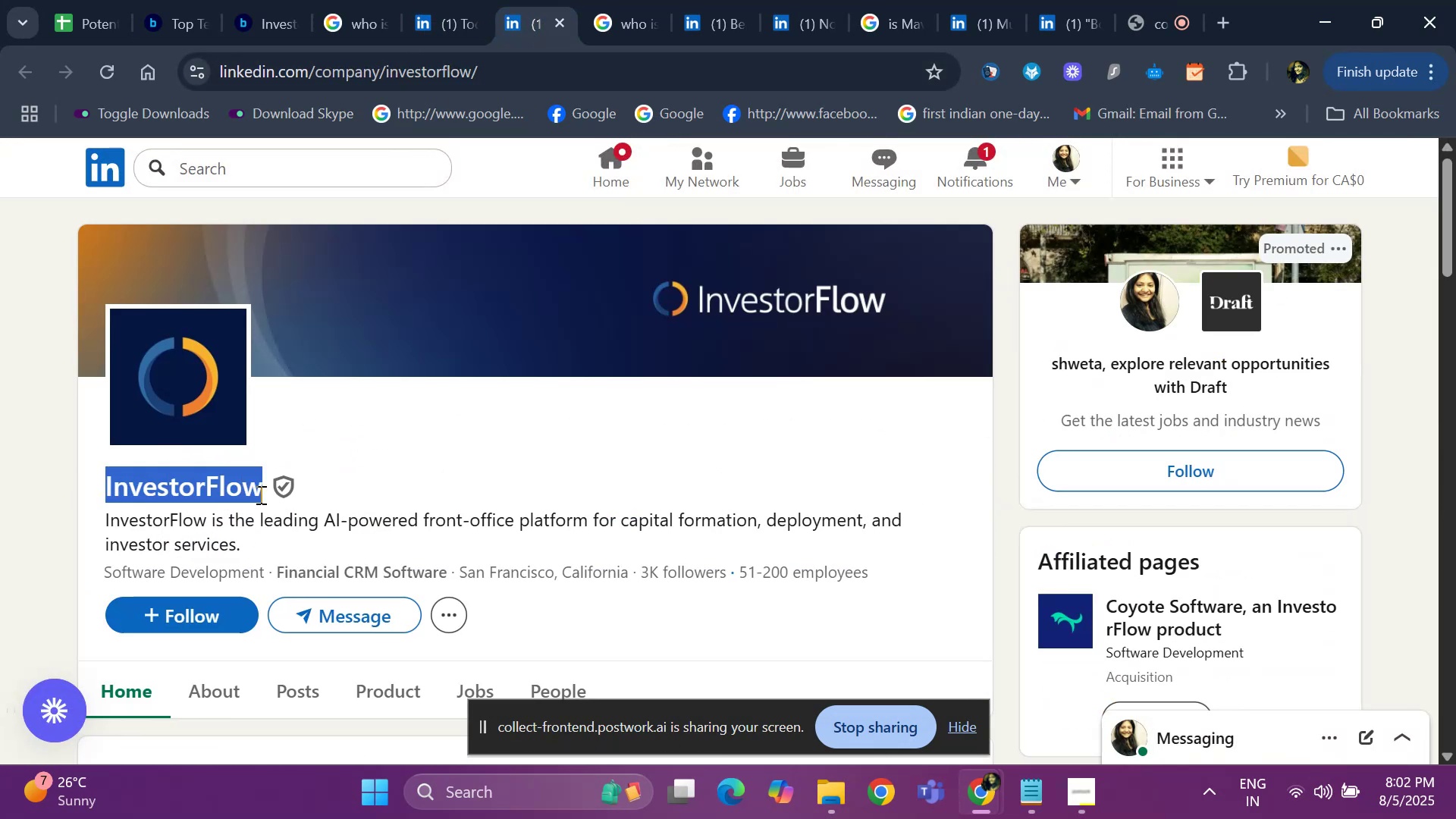 
key(Control+ControlLeft)
 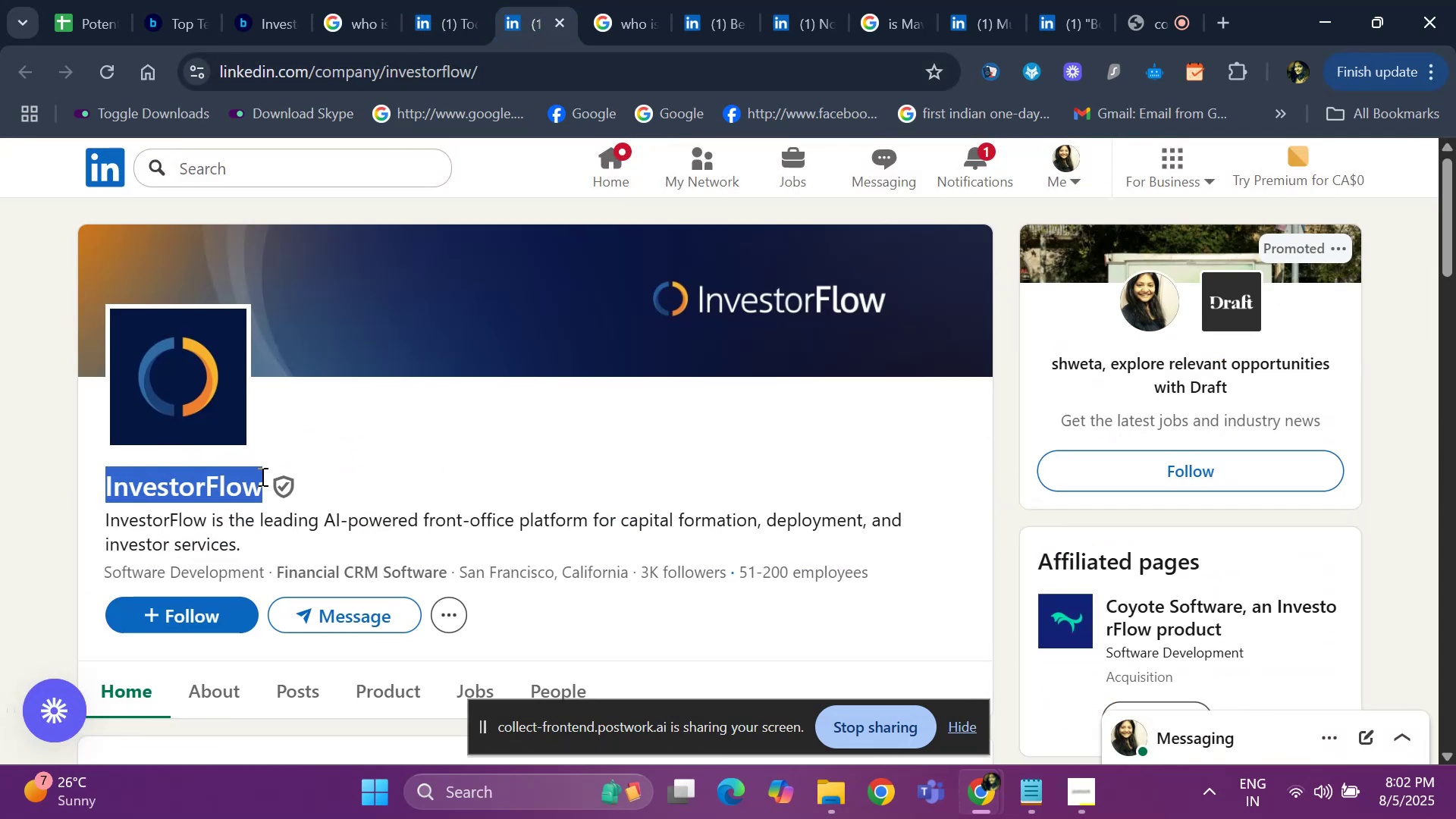 
key(Control+C)
 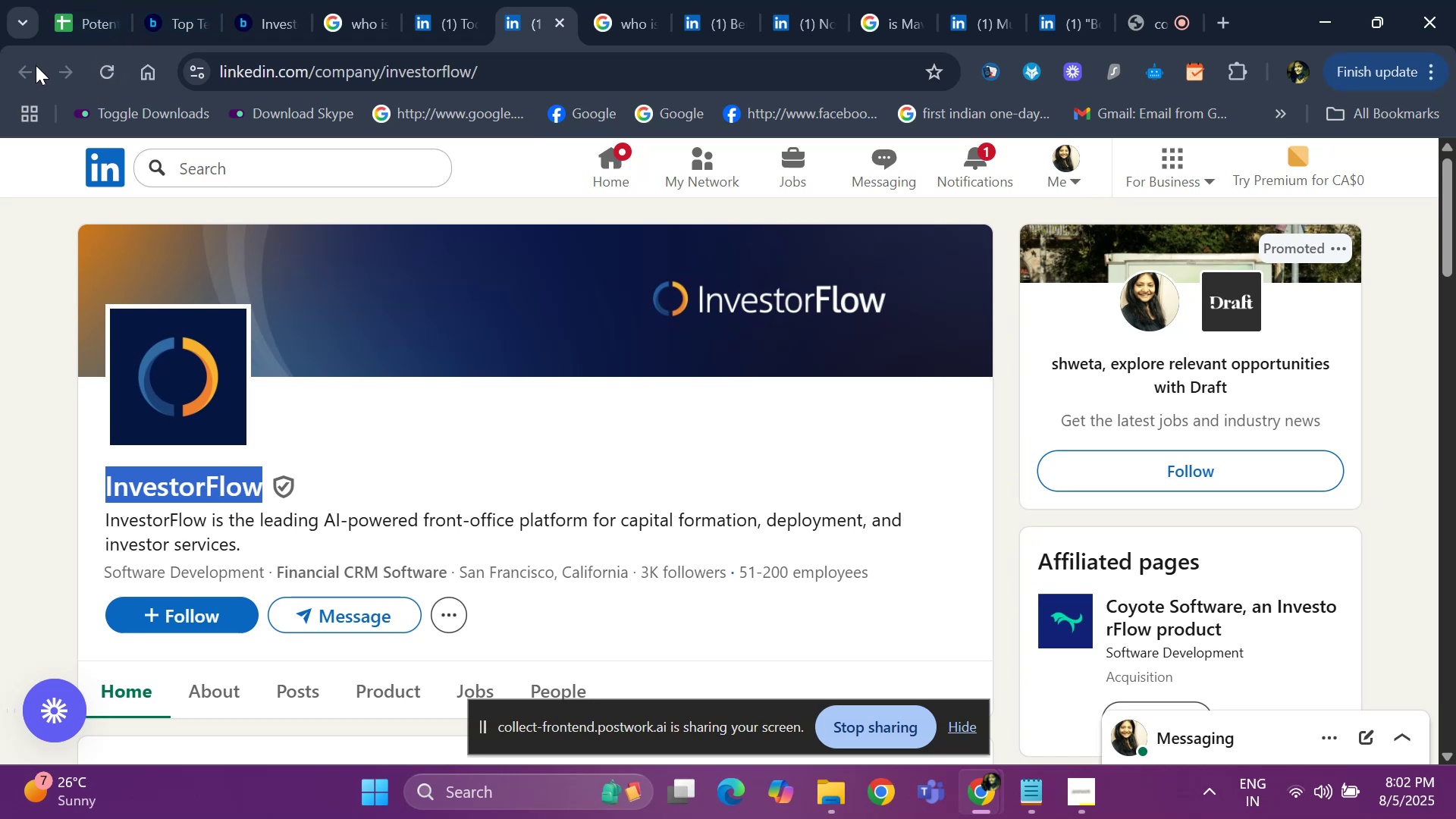 
left_click([82, 17])
 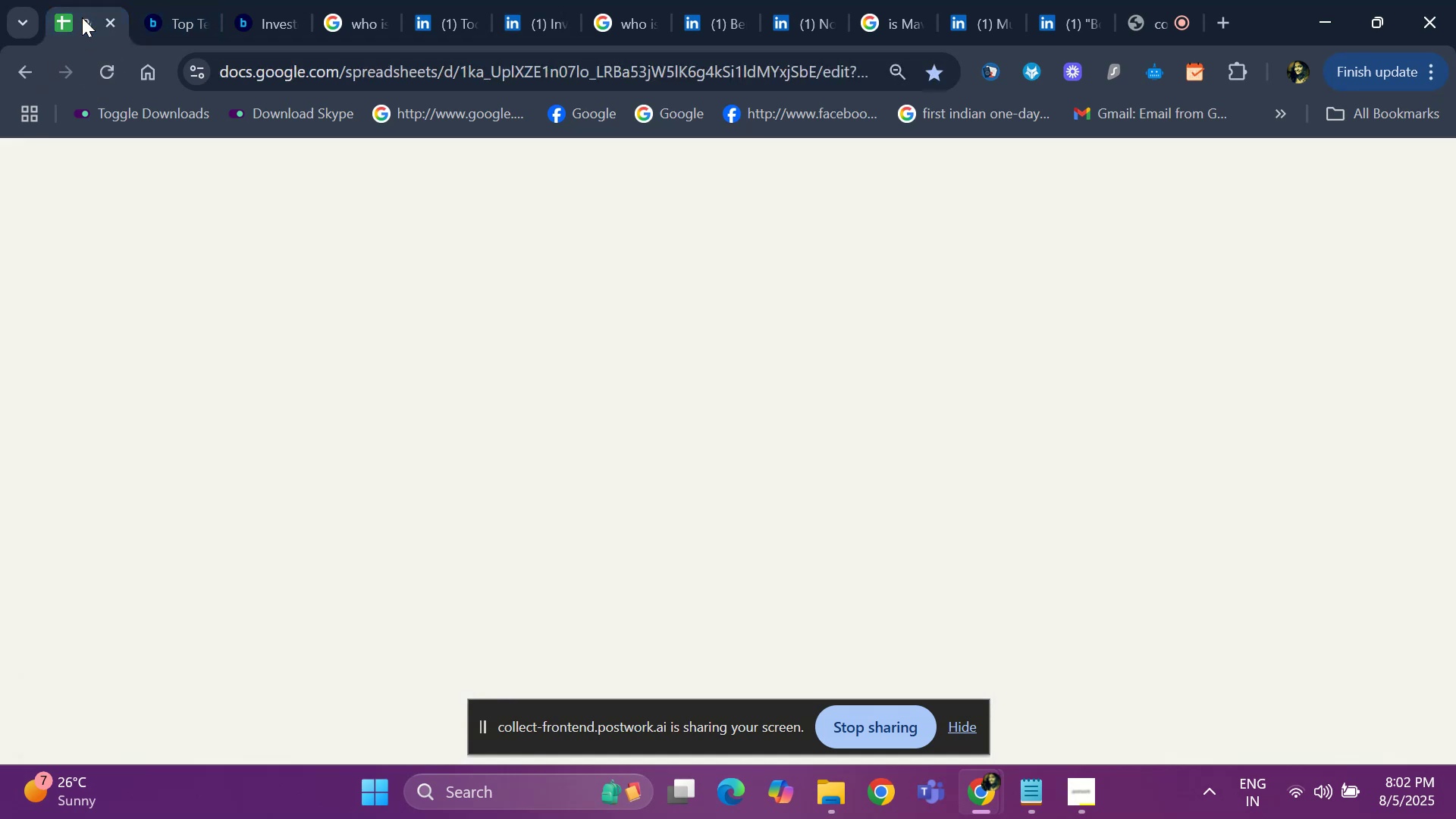 
hold_key(key=ControlLeft, duration=0.55)
 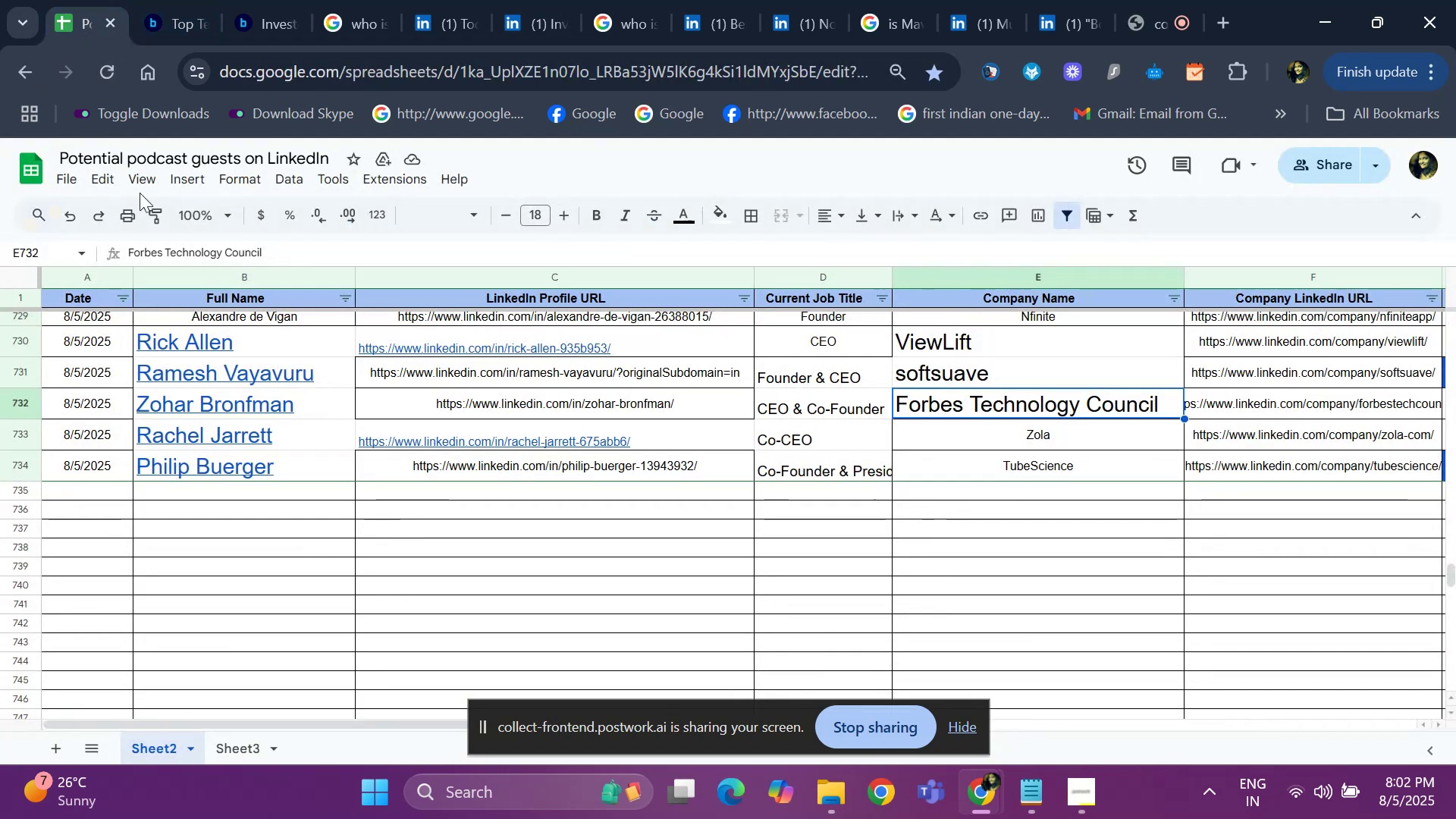 
key(Control+ControlLeft)
 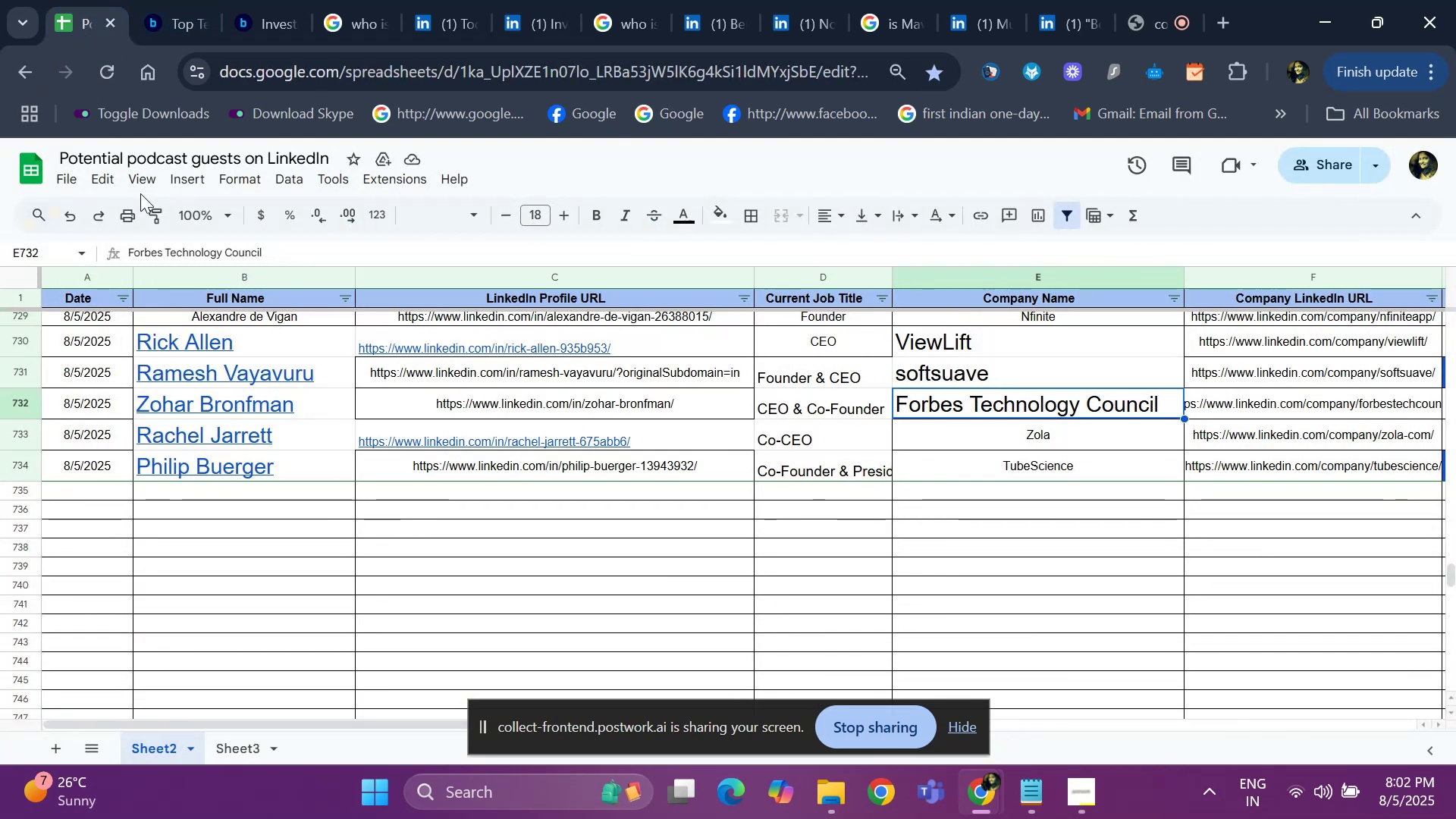 
key(Control+F)
 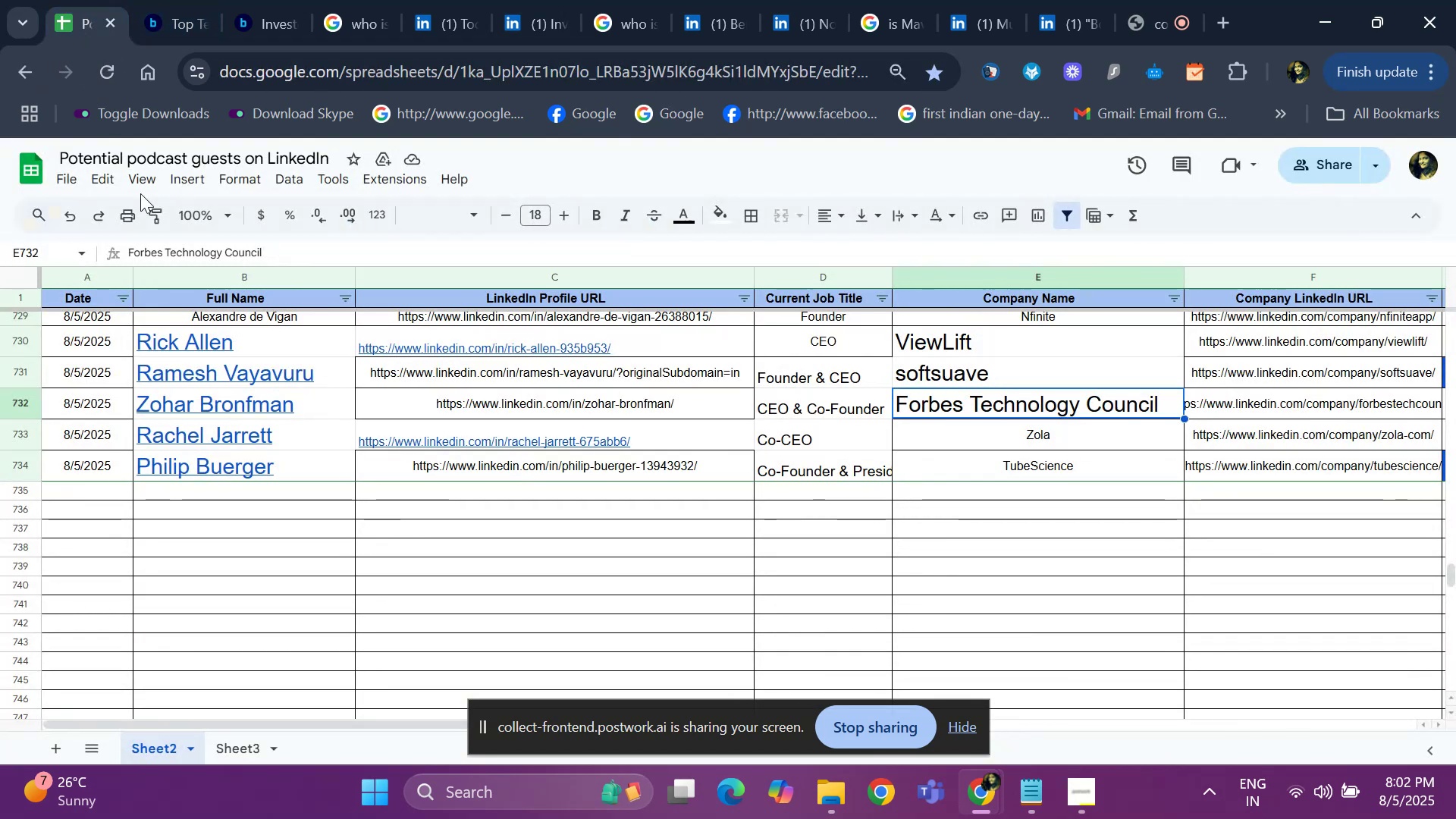 
key(Control+ControlLeft)
 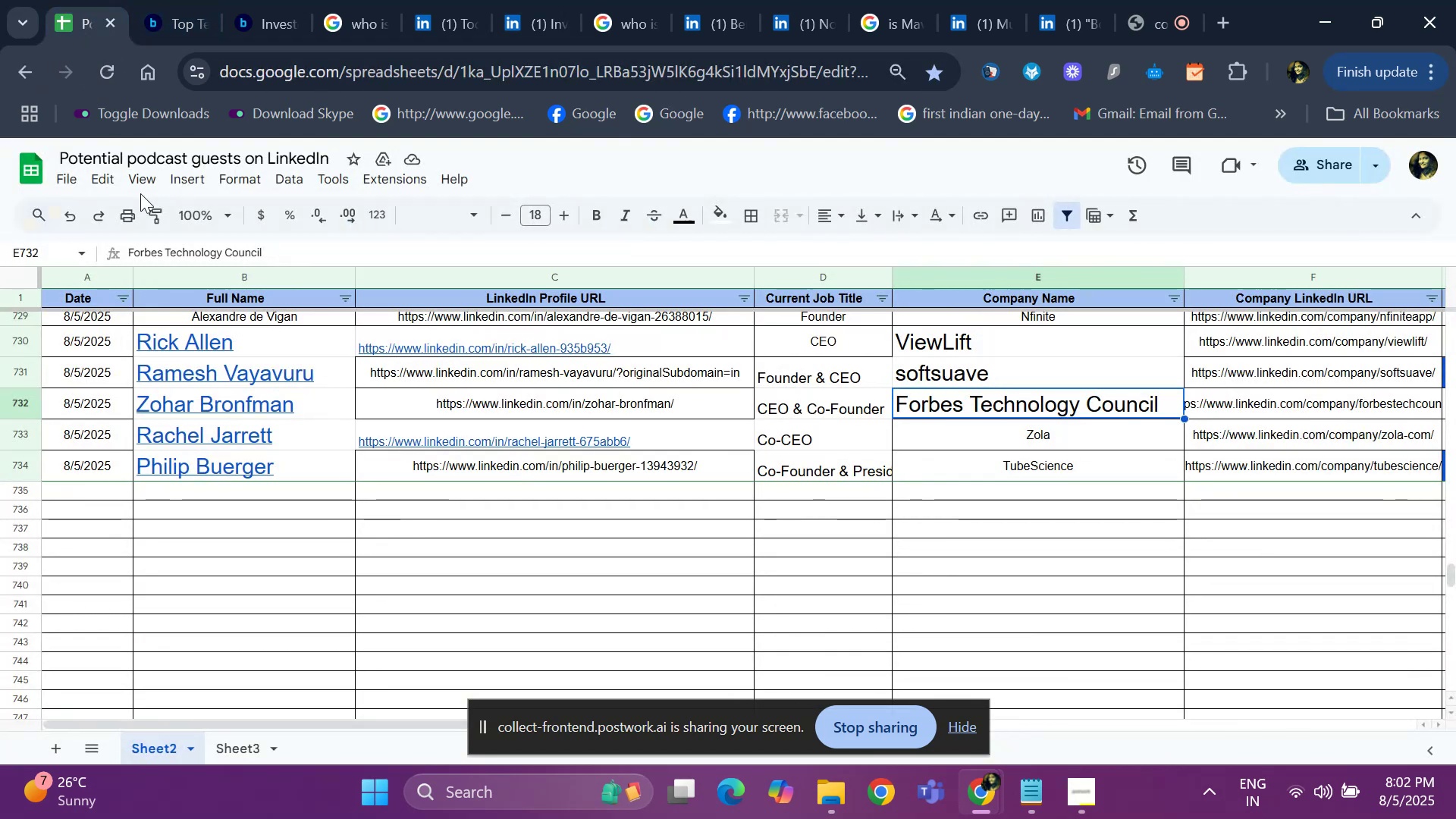 
key(Control+V)
 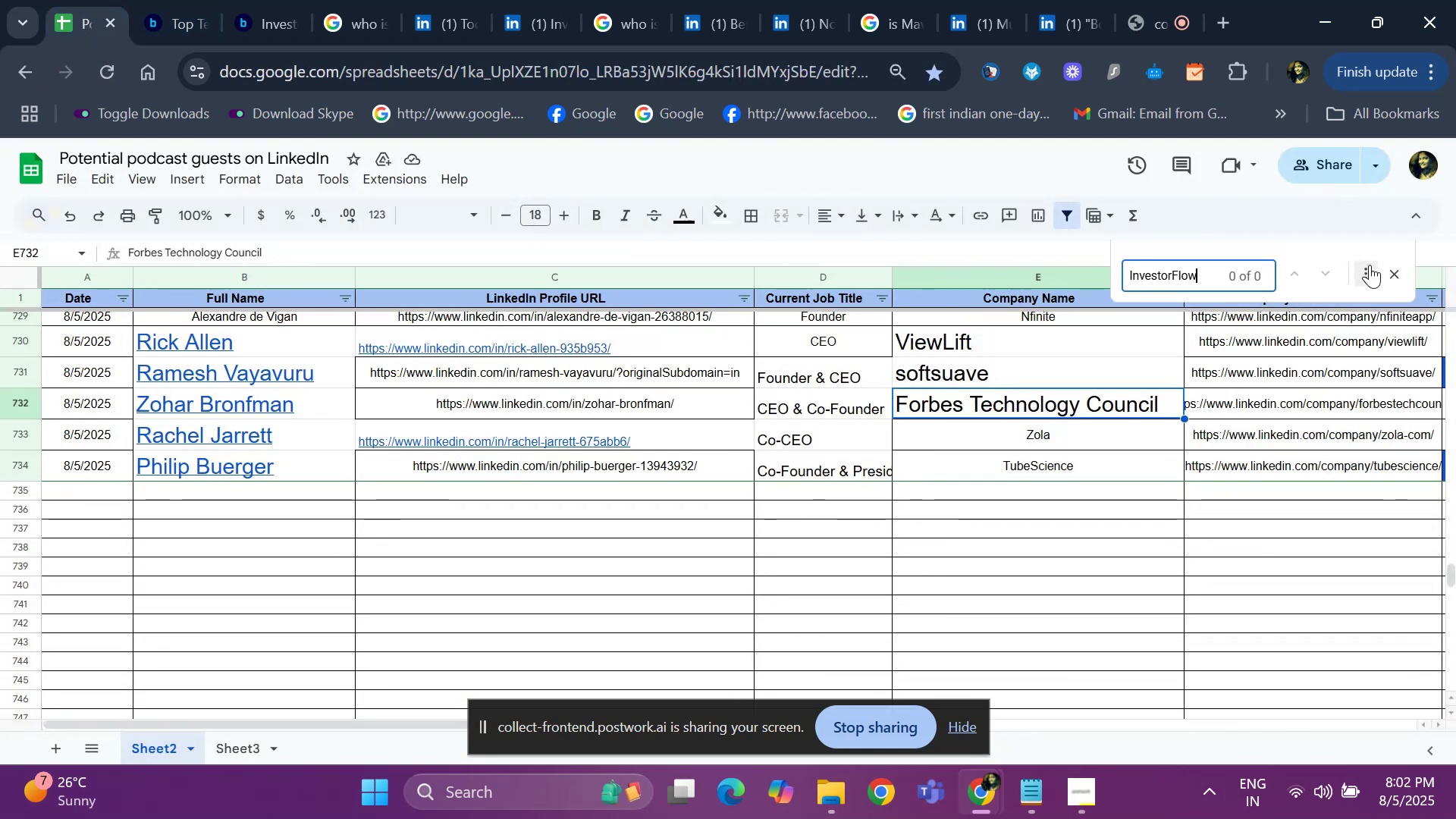 
left_click([1397, 268])
 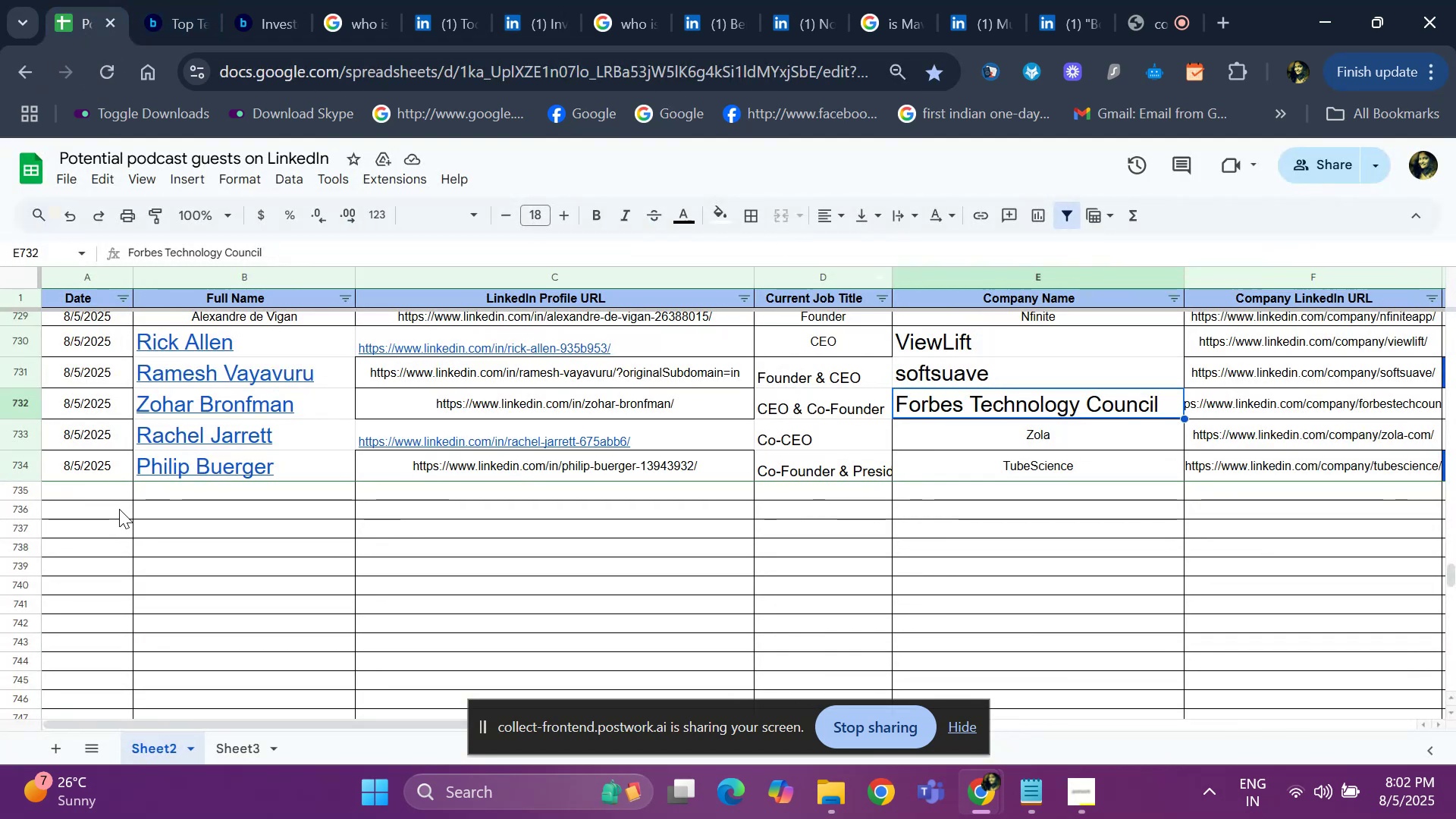 
left_click([80, 497])
 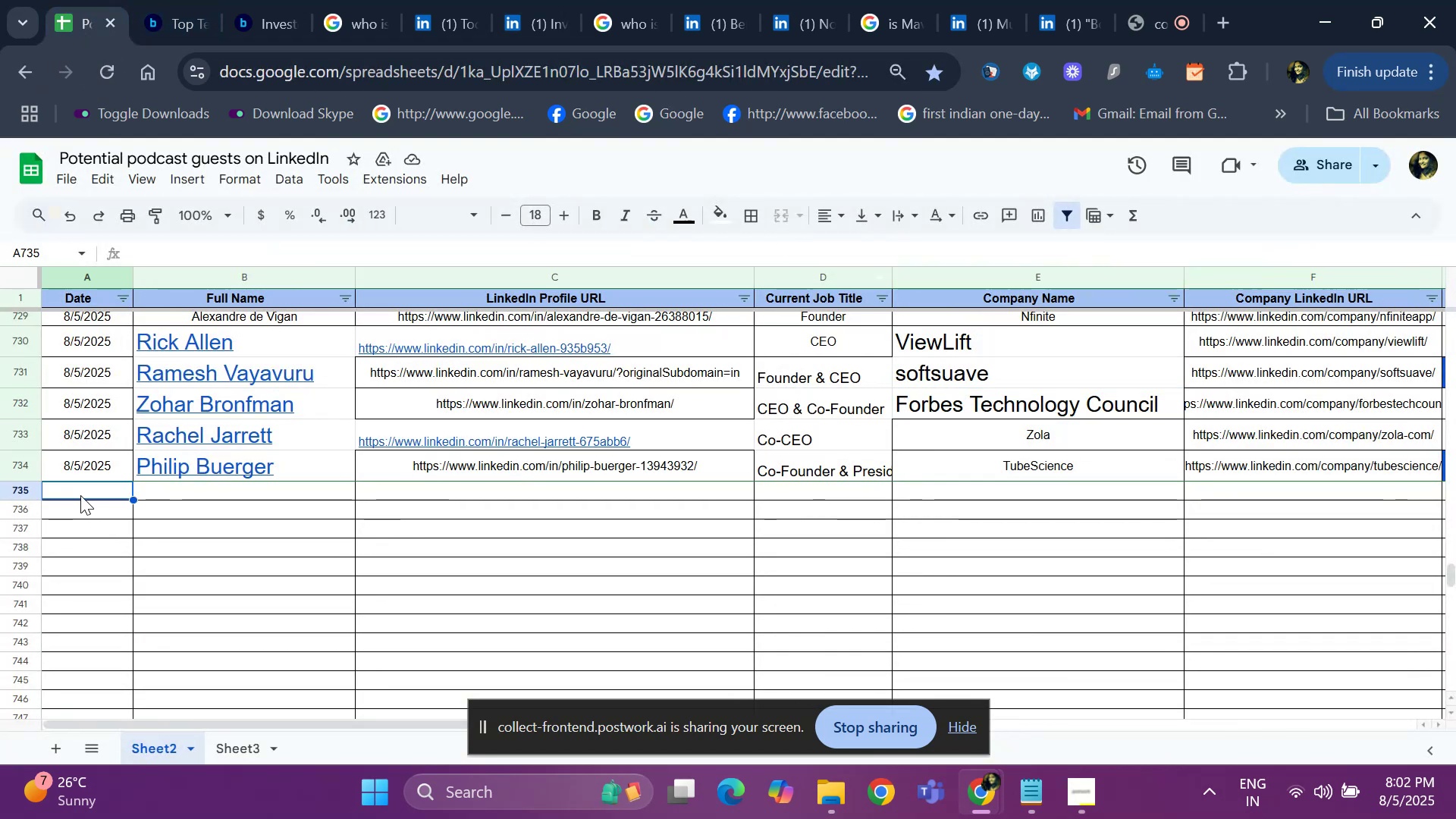 
key(Control+D)
 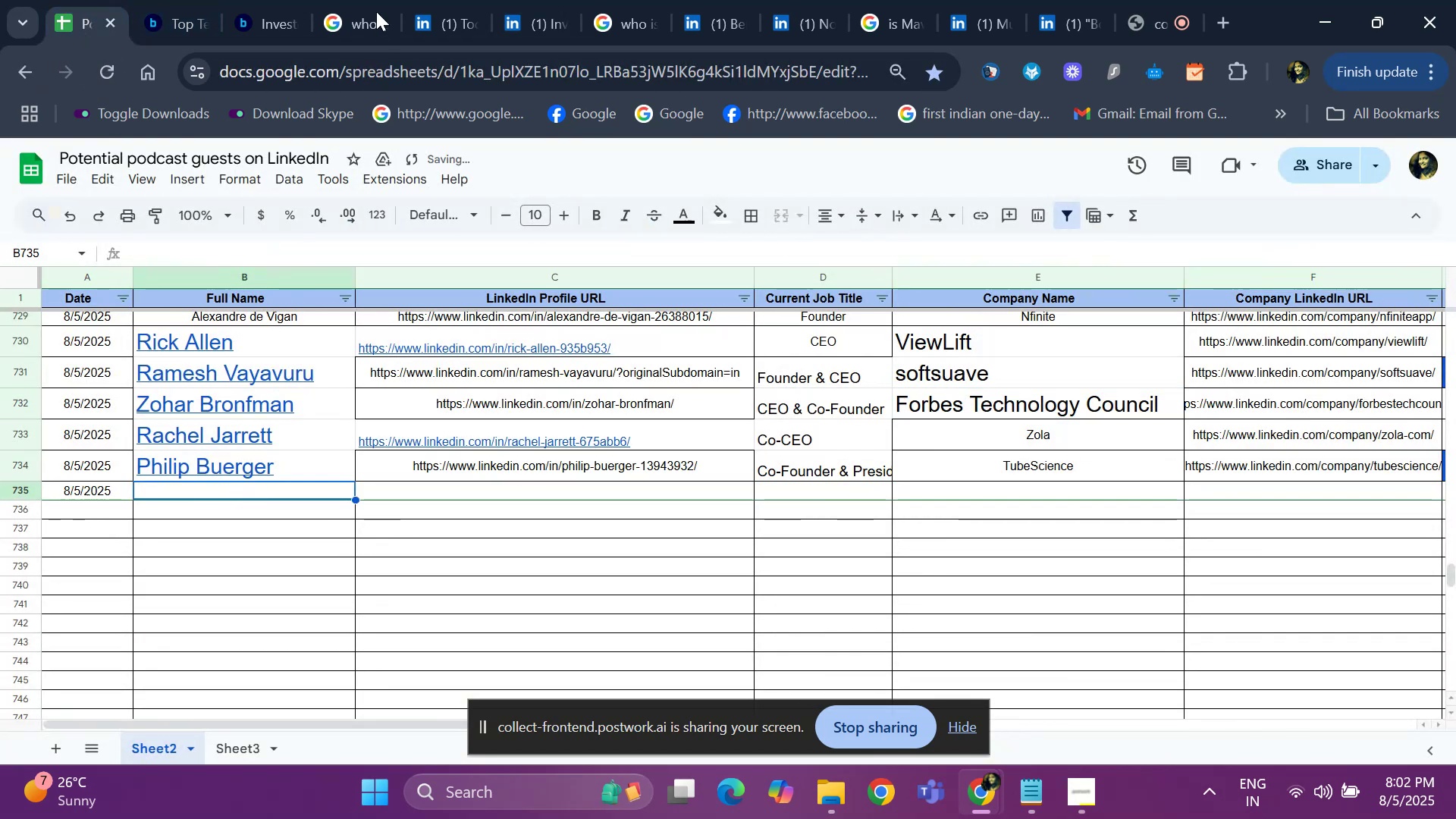 
left_click([548, 20])
 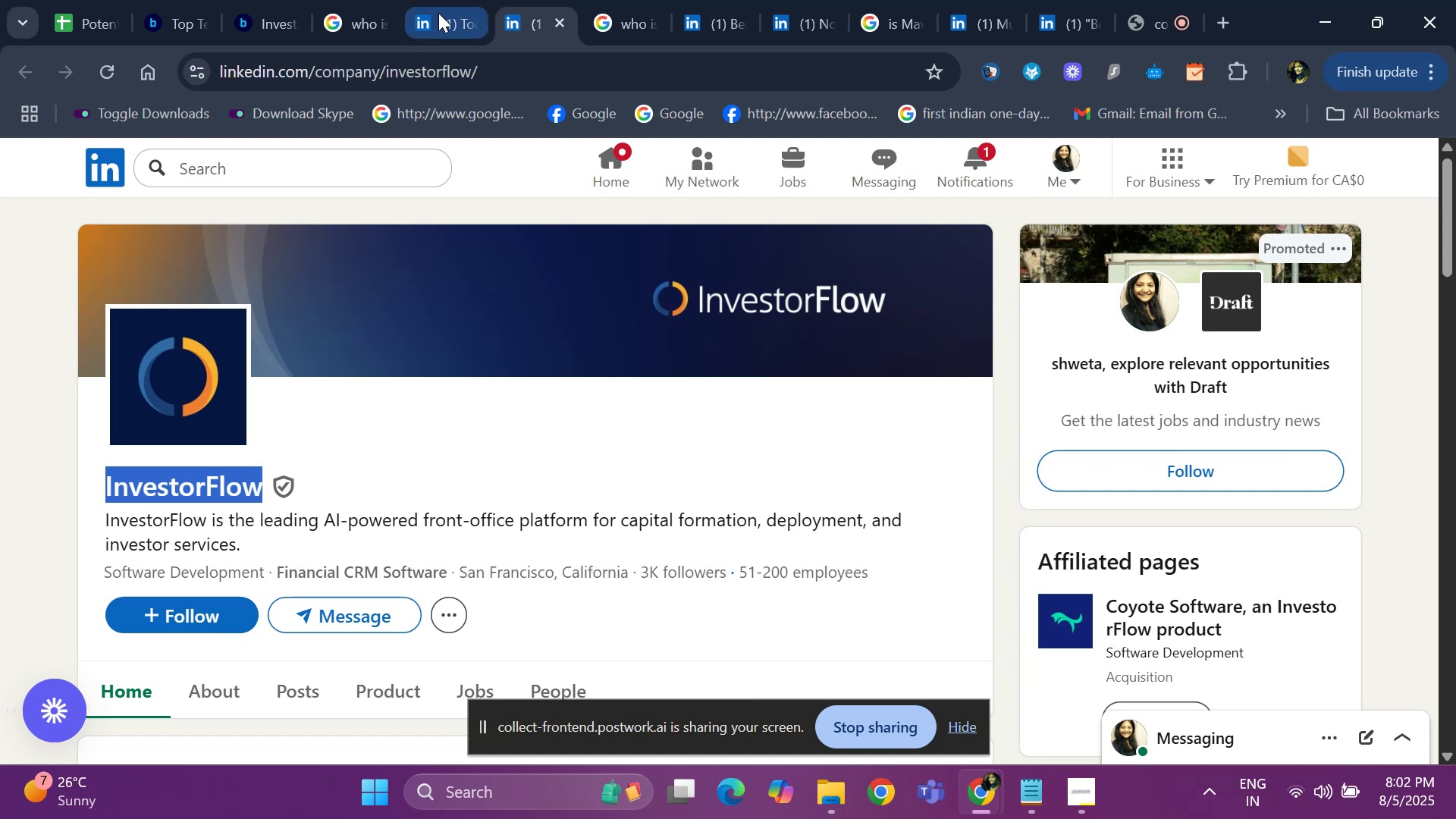 
scroll: coordinate [196, 417], scroll_direction: up, amount: 14.0
 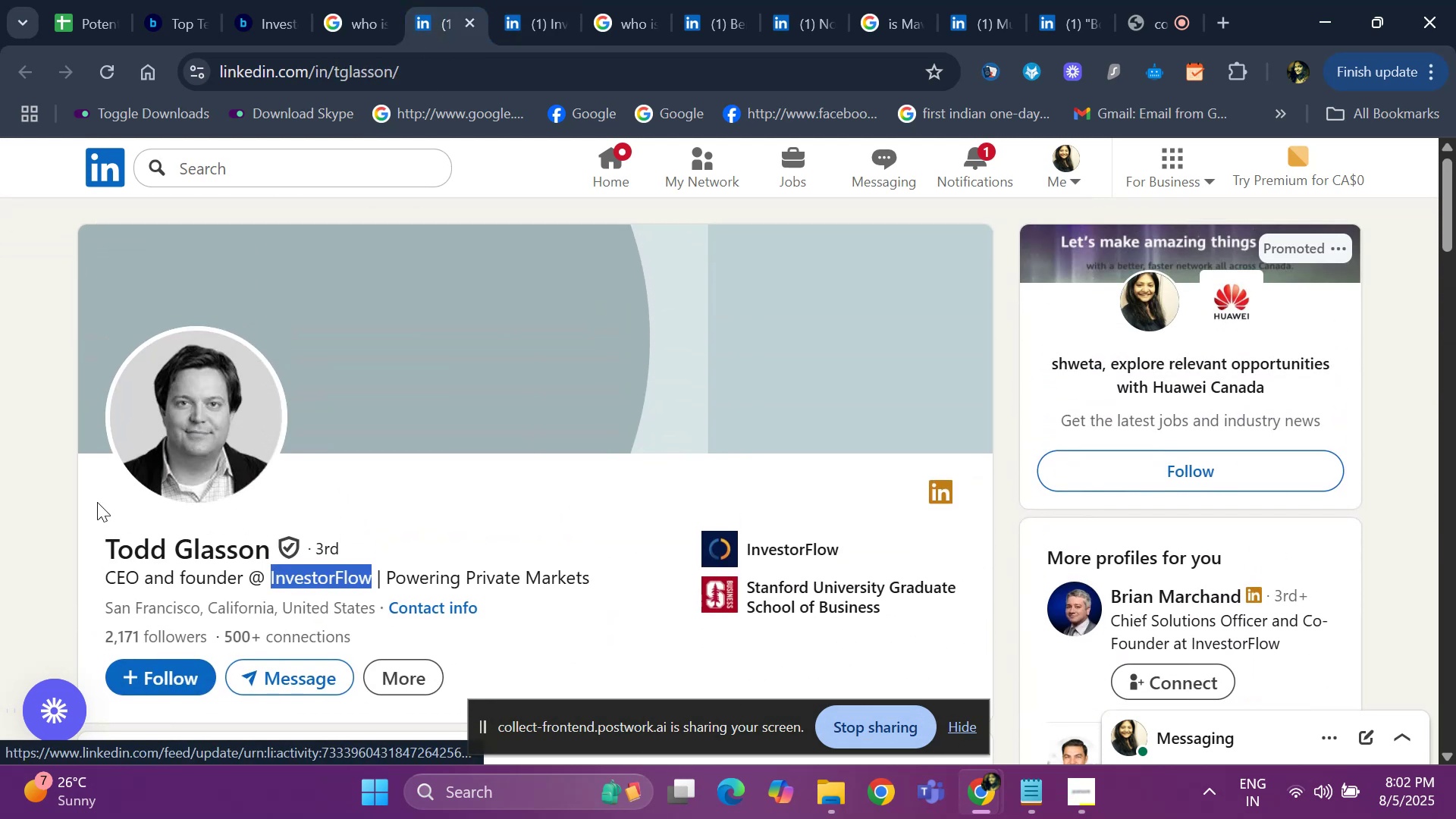 
left_click_drag(start_coordinate=[97, 548], to_coordinate=[278, 550])
 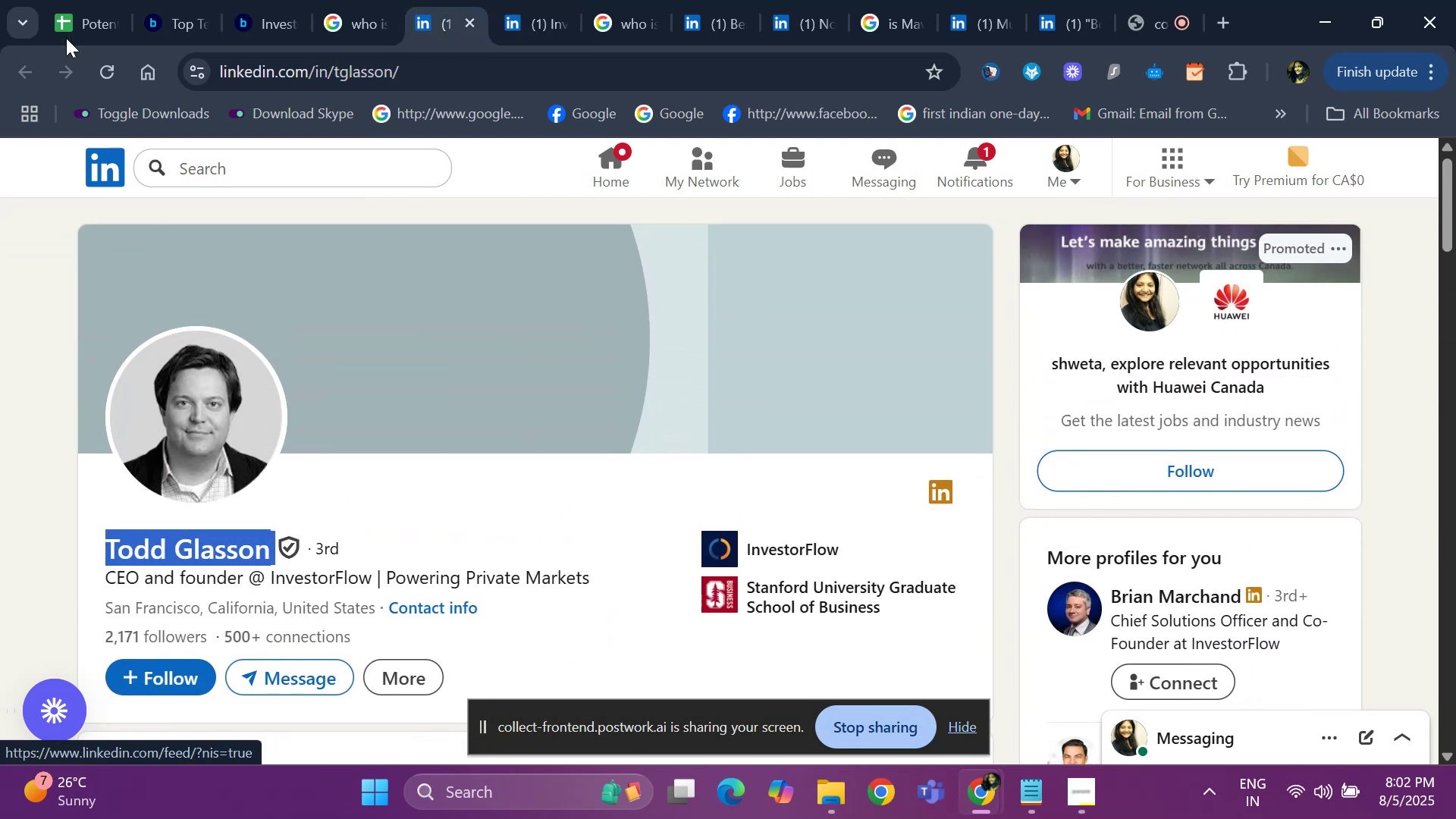 
key(Control+C)
 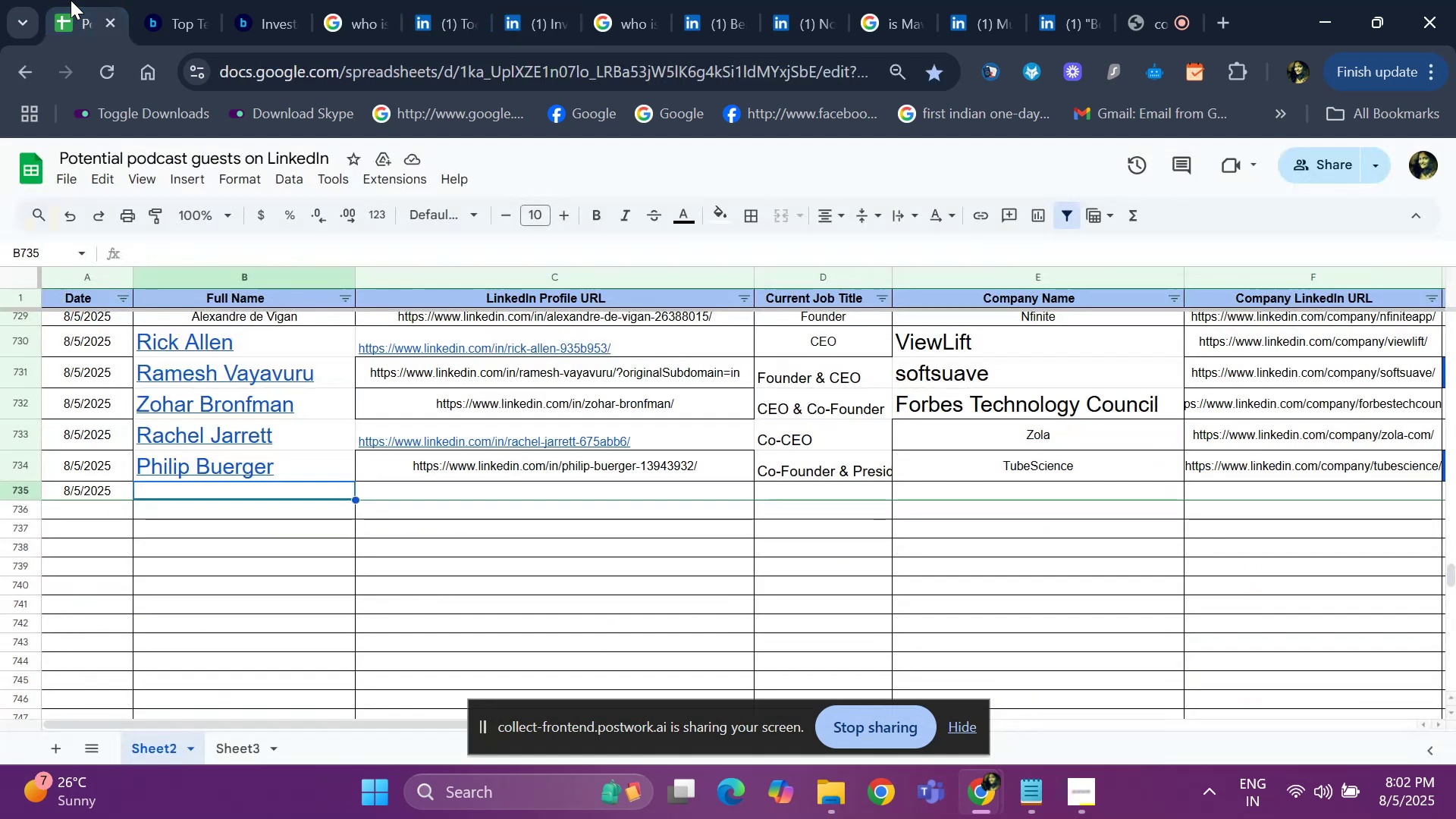 
key(Control+V)
 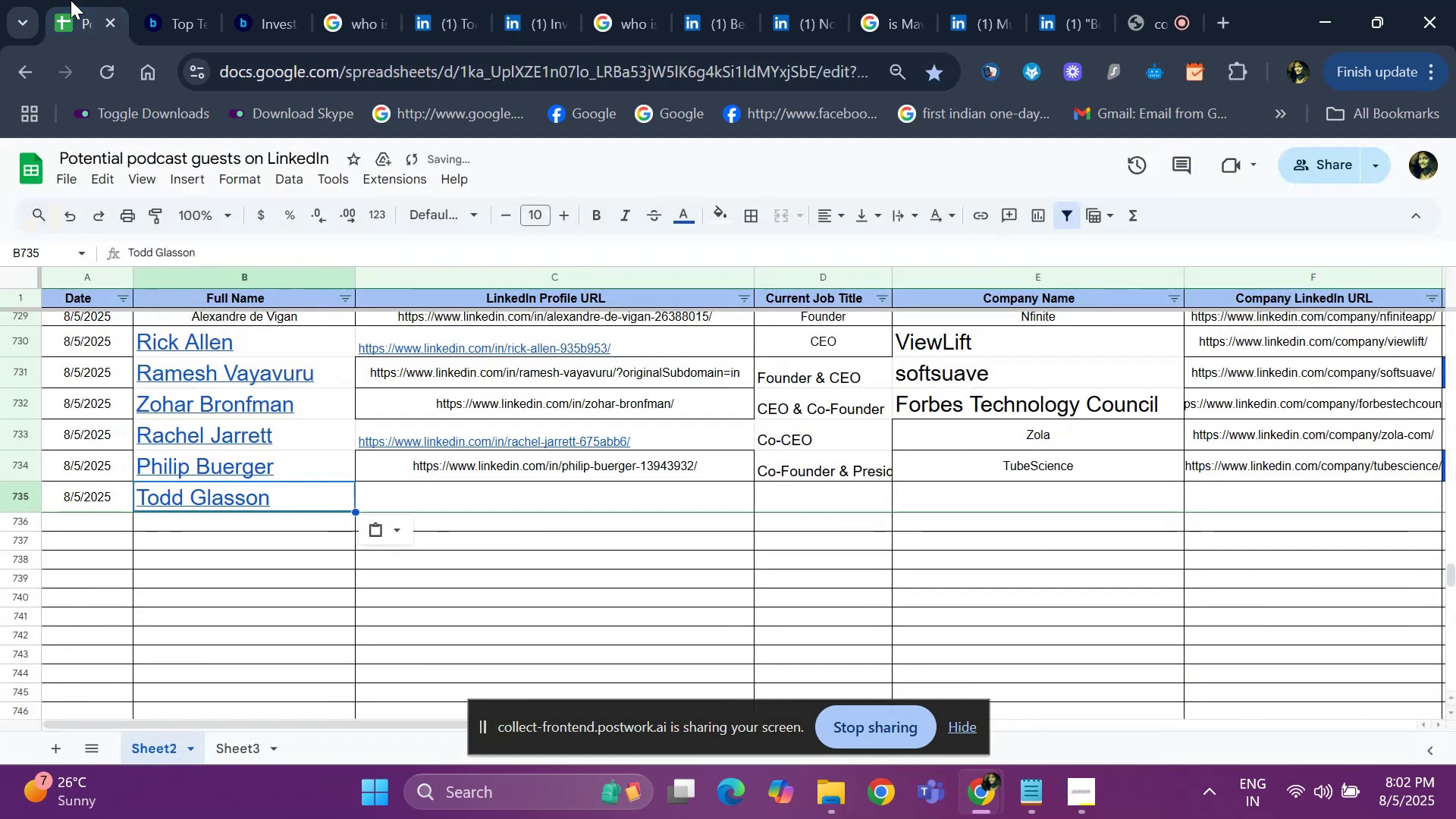 
key(ArrowRight)
 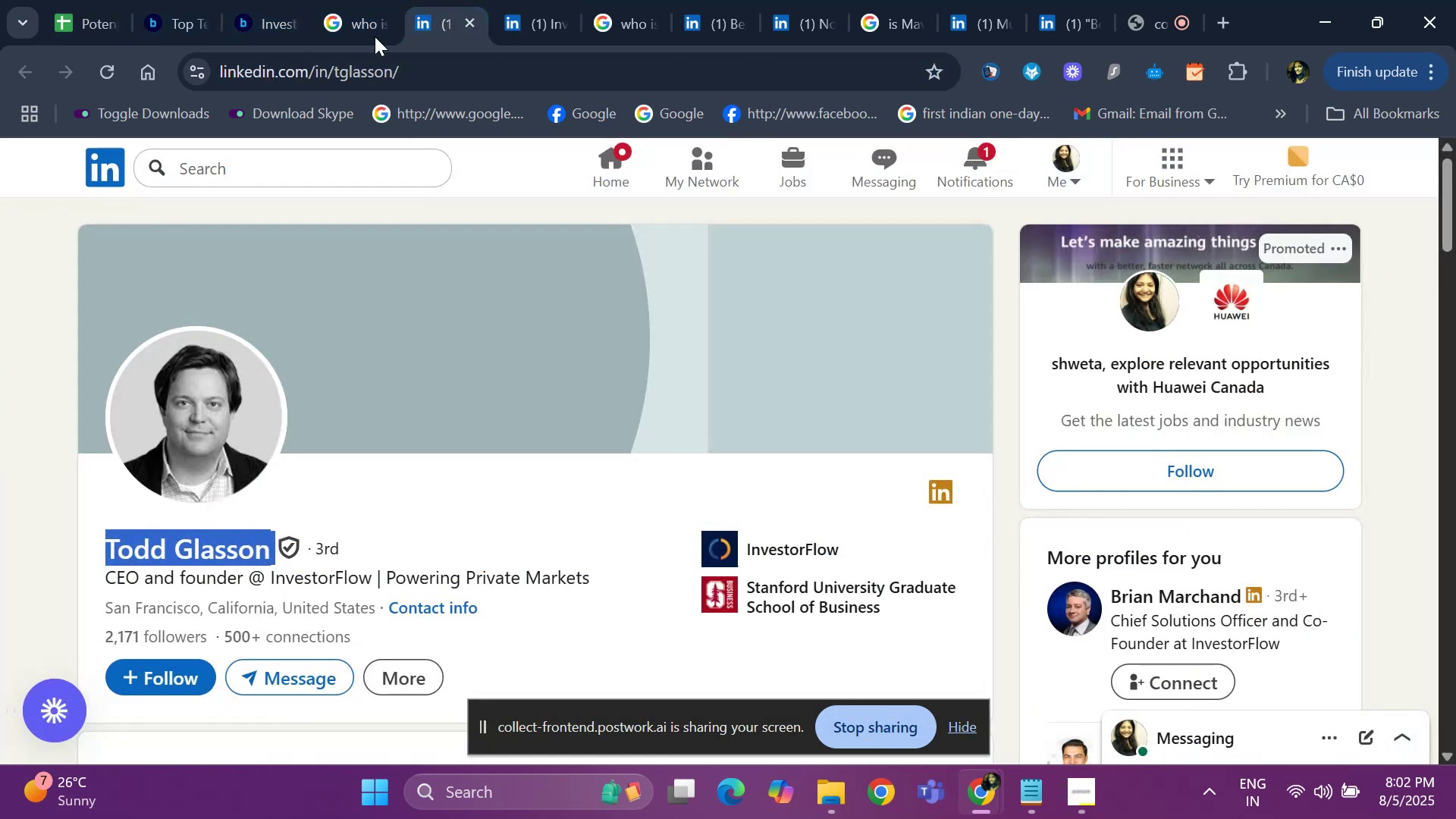 
left_click([431, 78])
 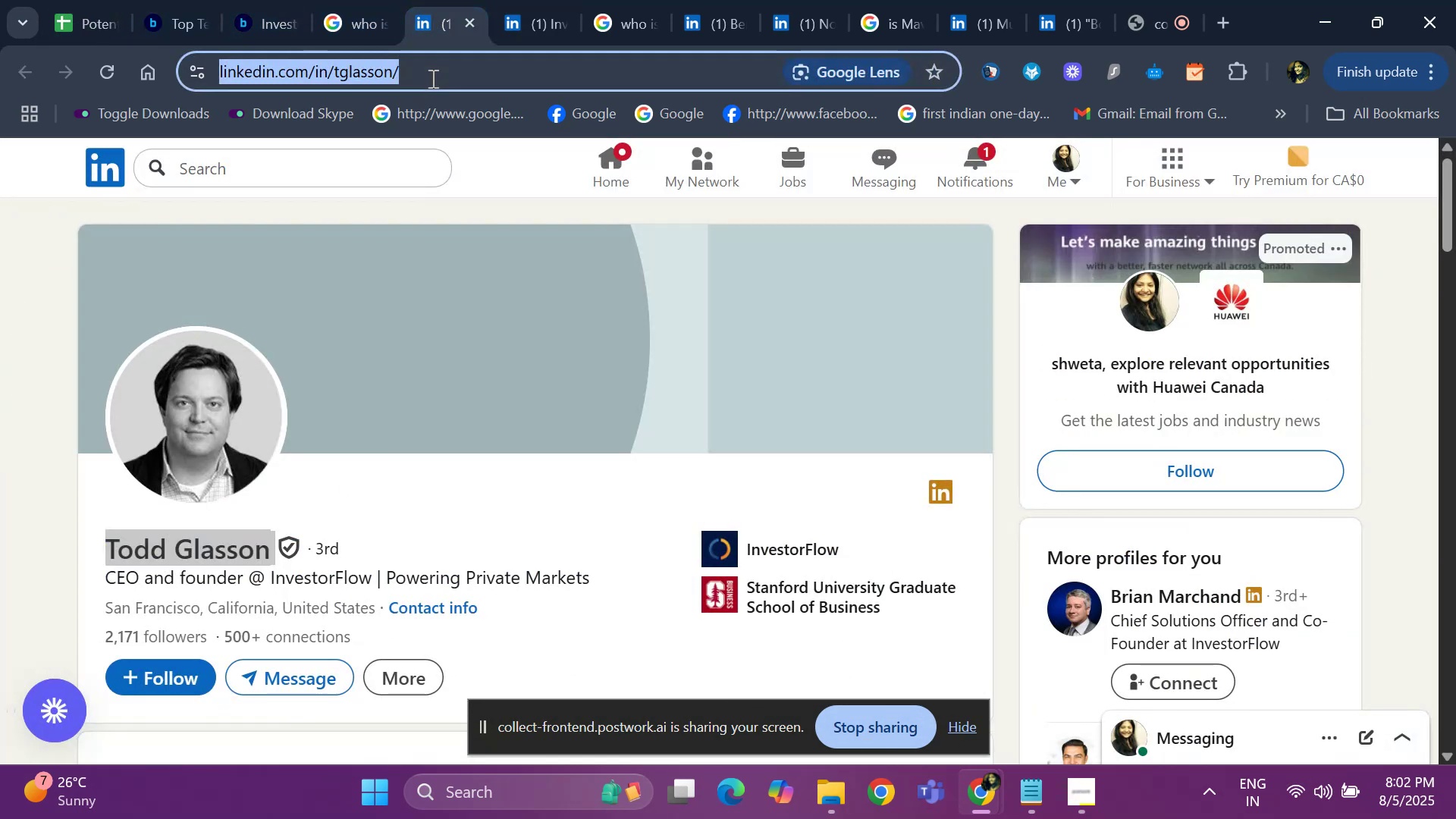 
key(Control+ControlLeft)
 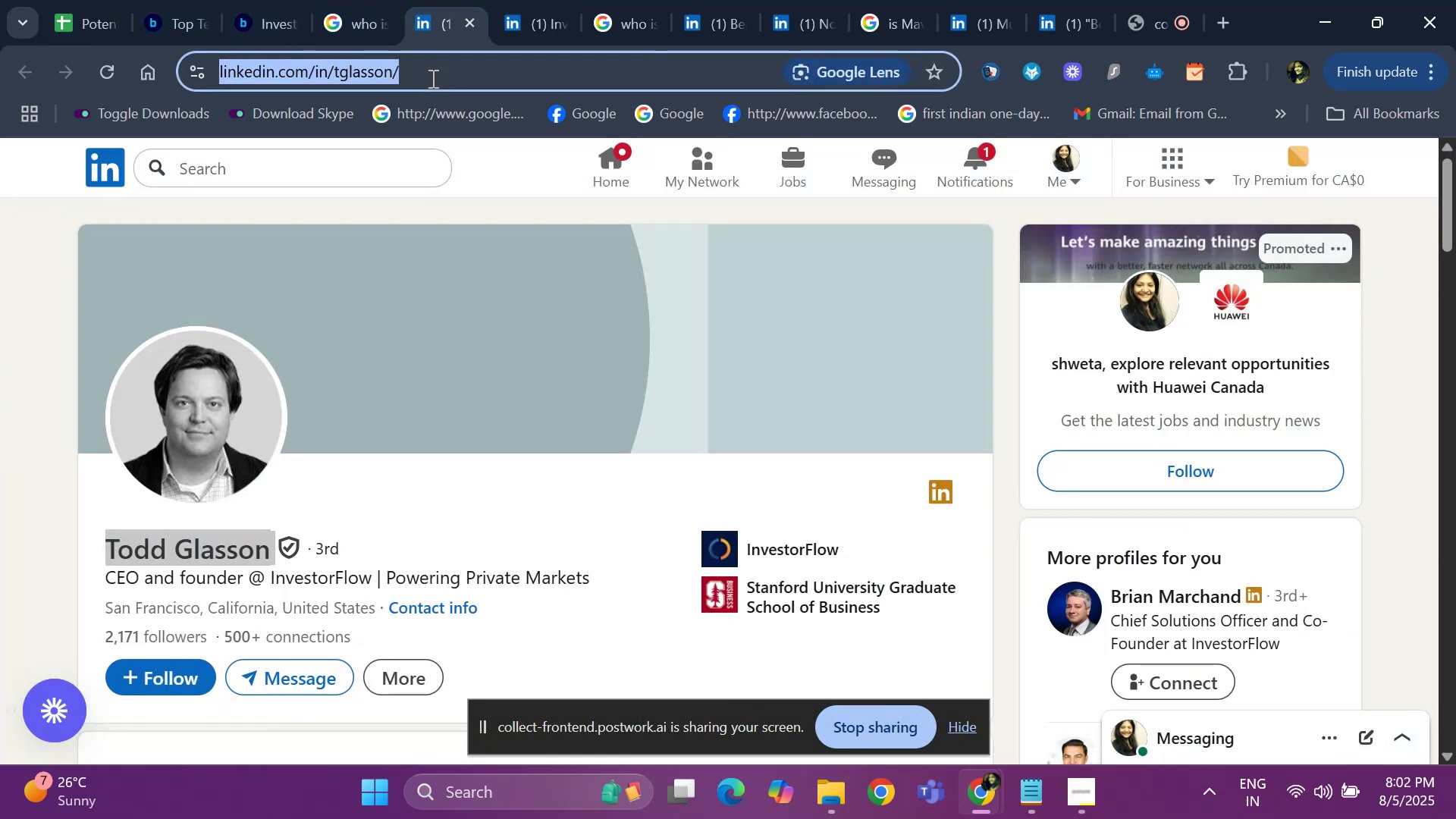 
key(Control+C)
 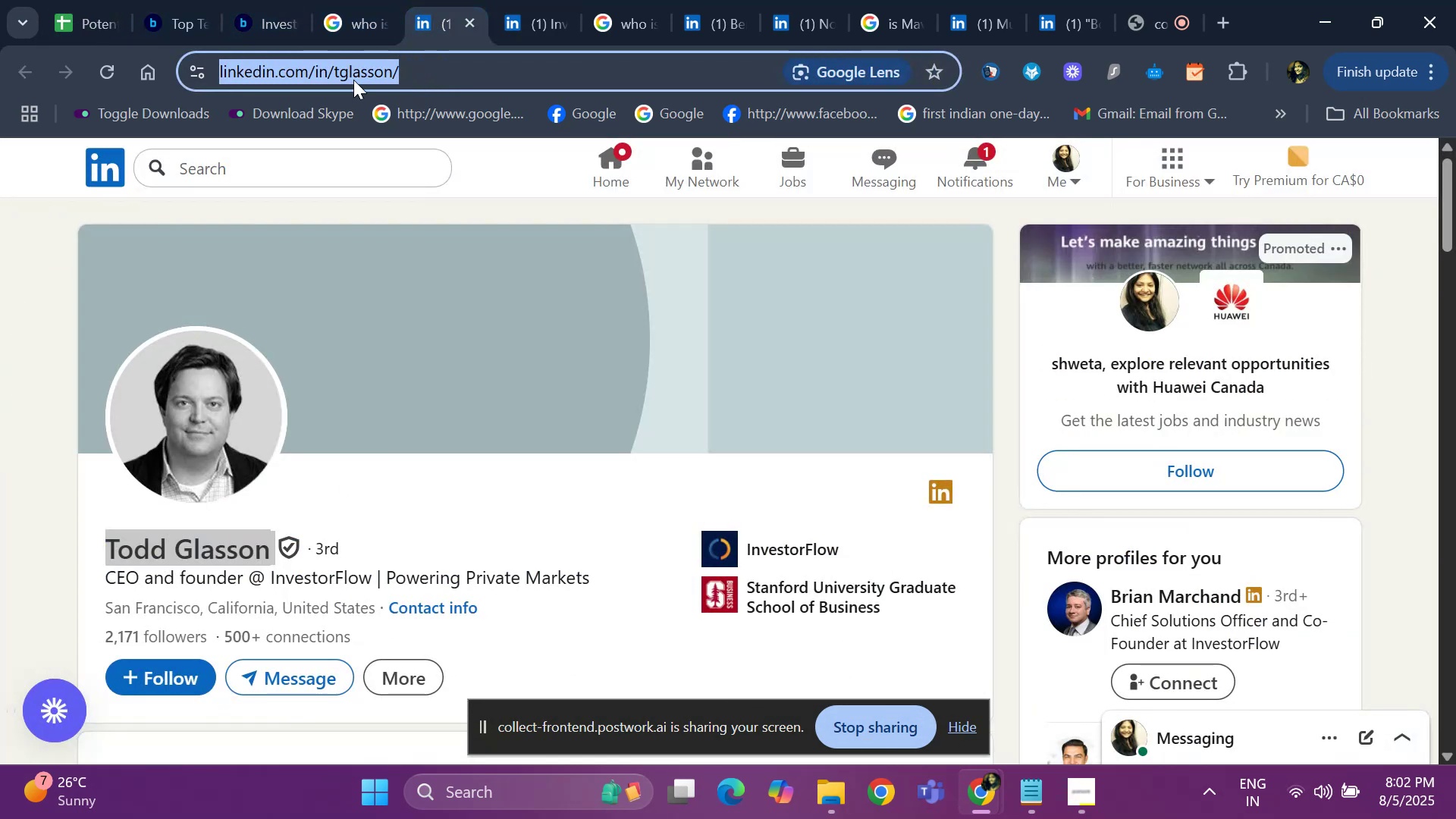 
key(Control+ControlLeft)
 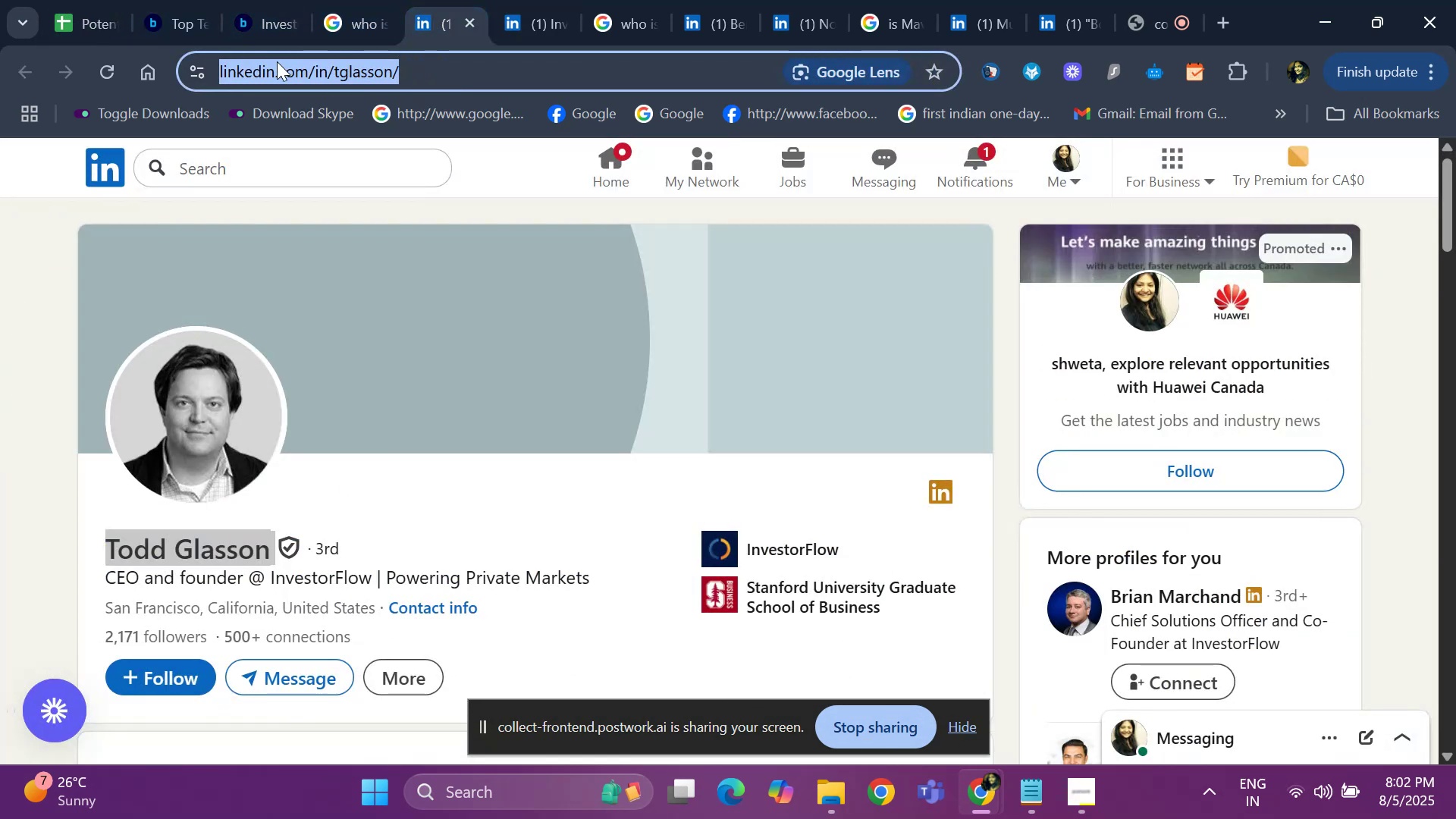 
key(Control+C)
 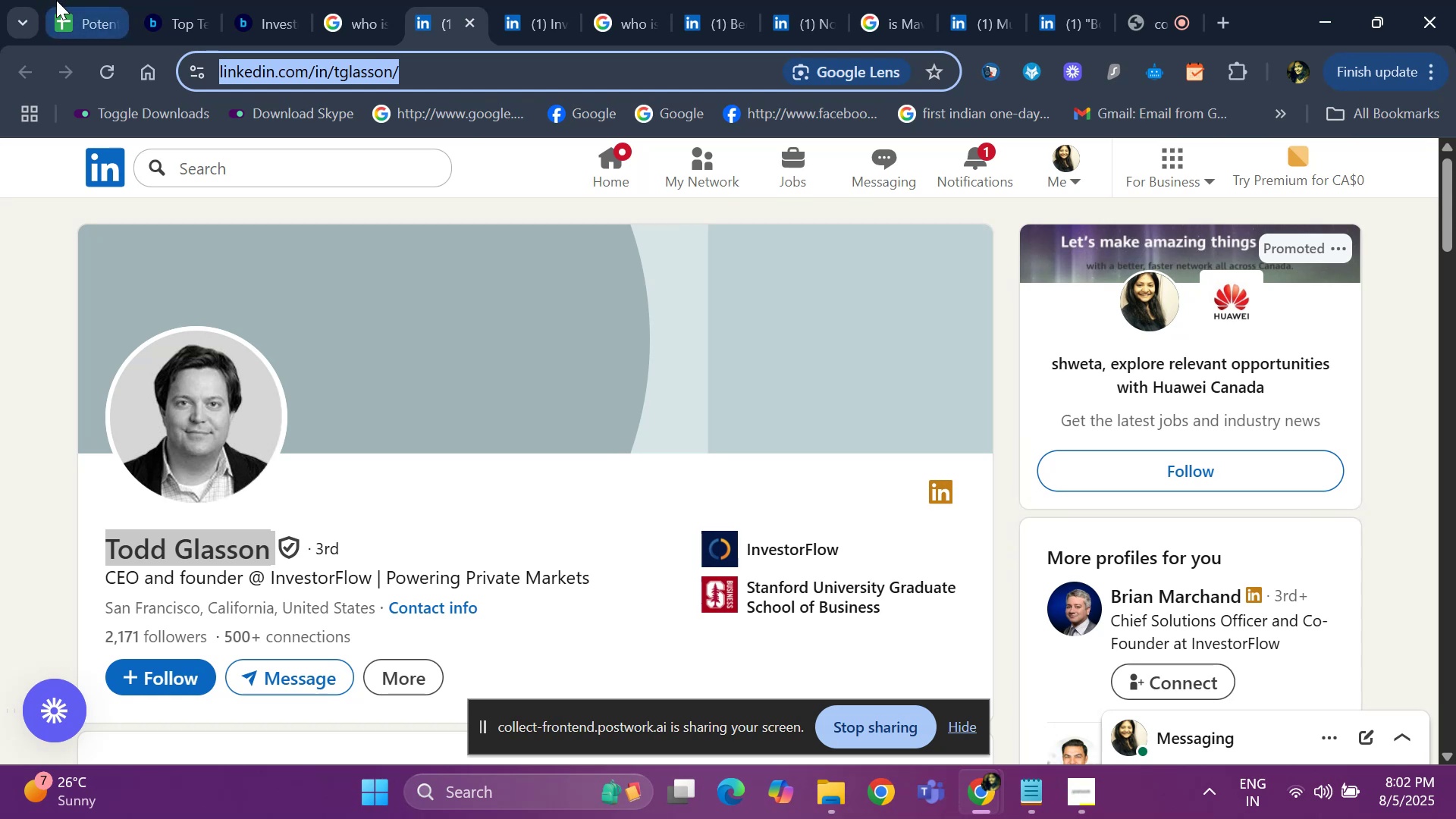 
left_click([71, 17])
 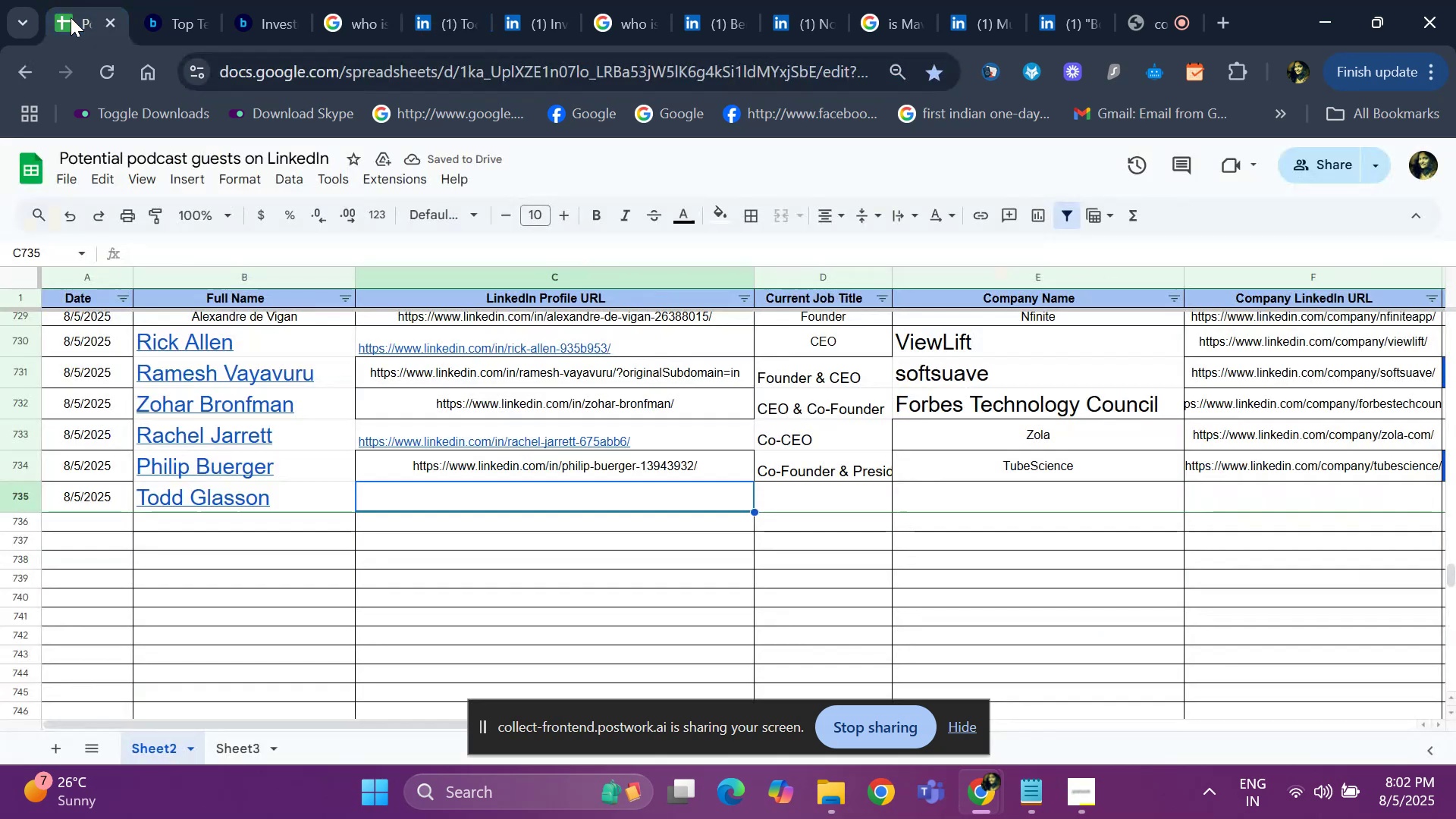 
key(Control+ControlLeft)
 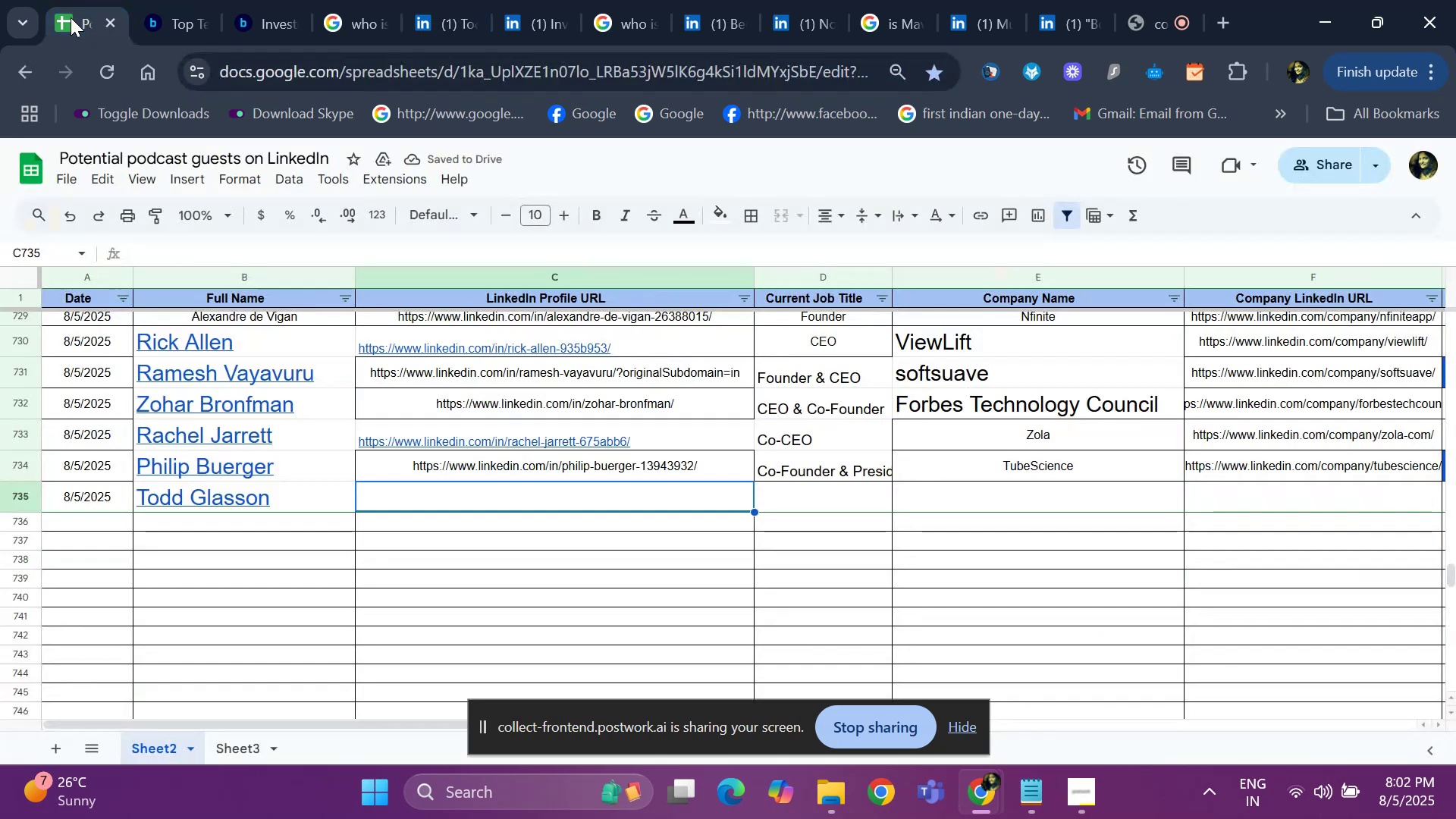 
key(Control+V)
 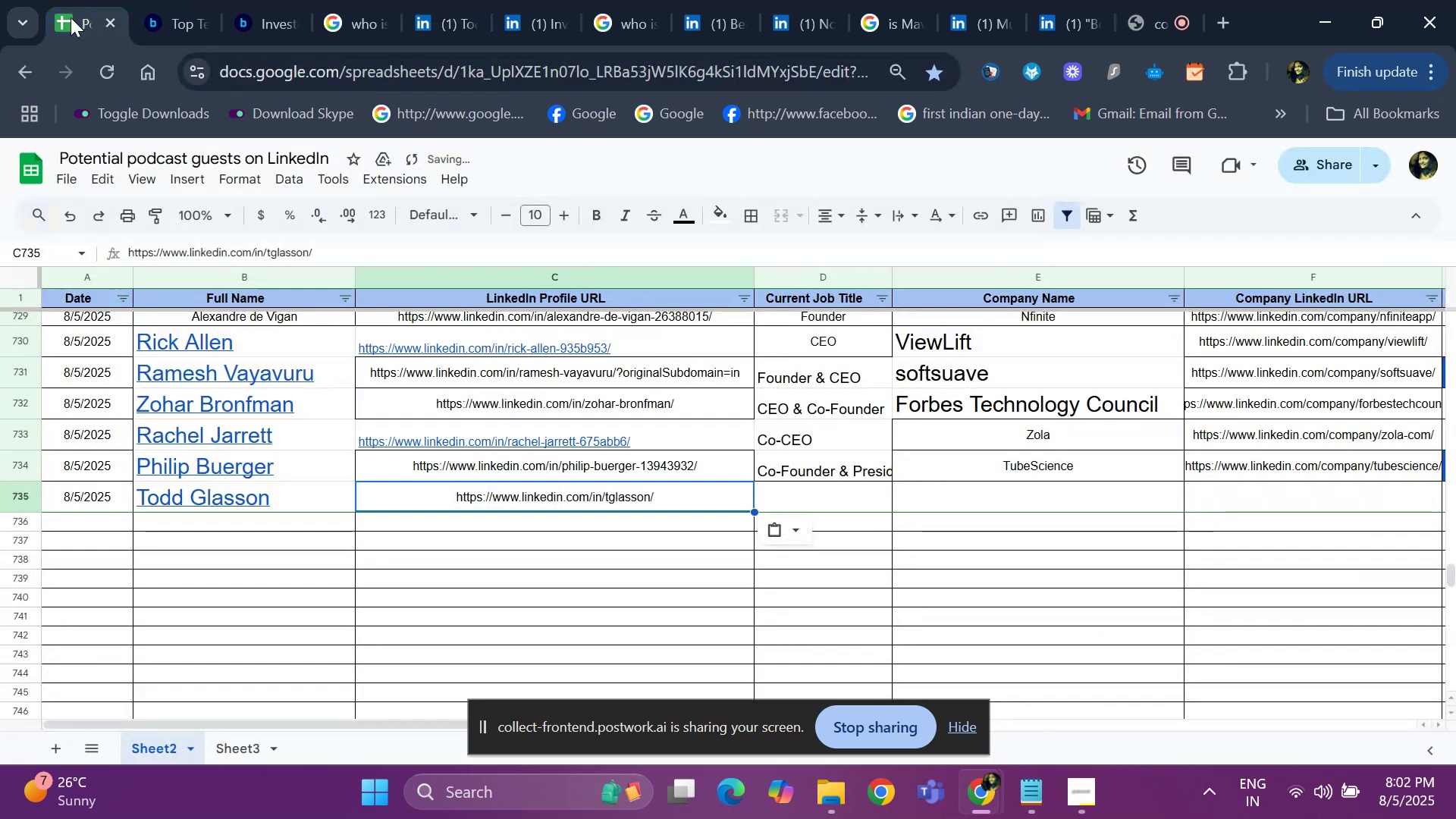 
key(ArrowRight)
 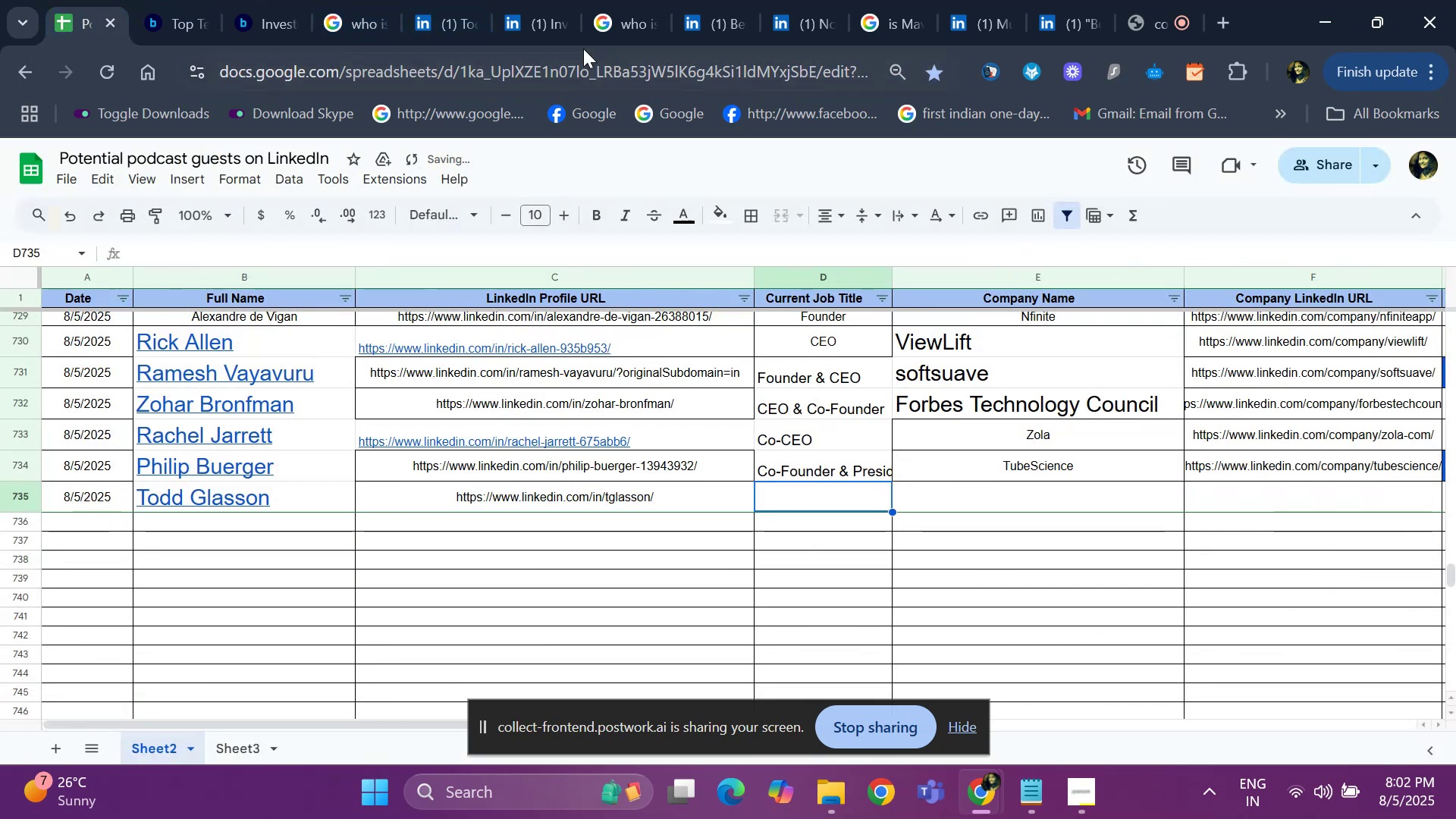 
left_click([443, 41])
 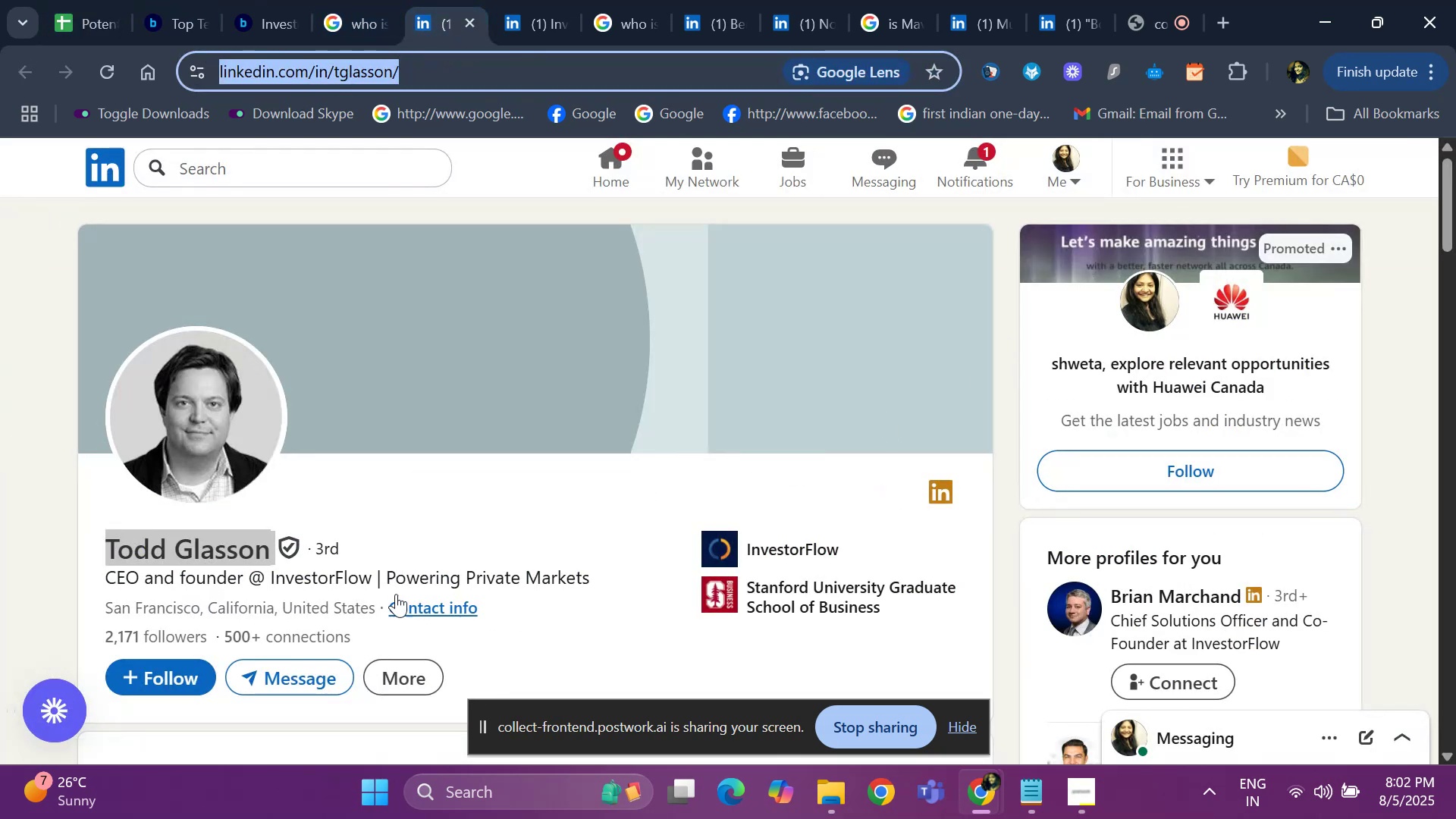 
left_click_drag(start_coordinate=[76, 579], to_coordinate=[243, 576])
 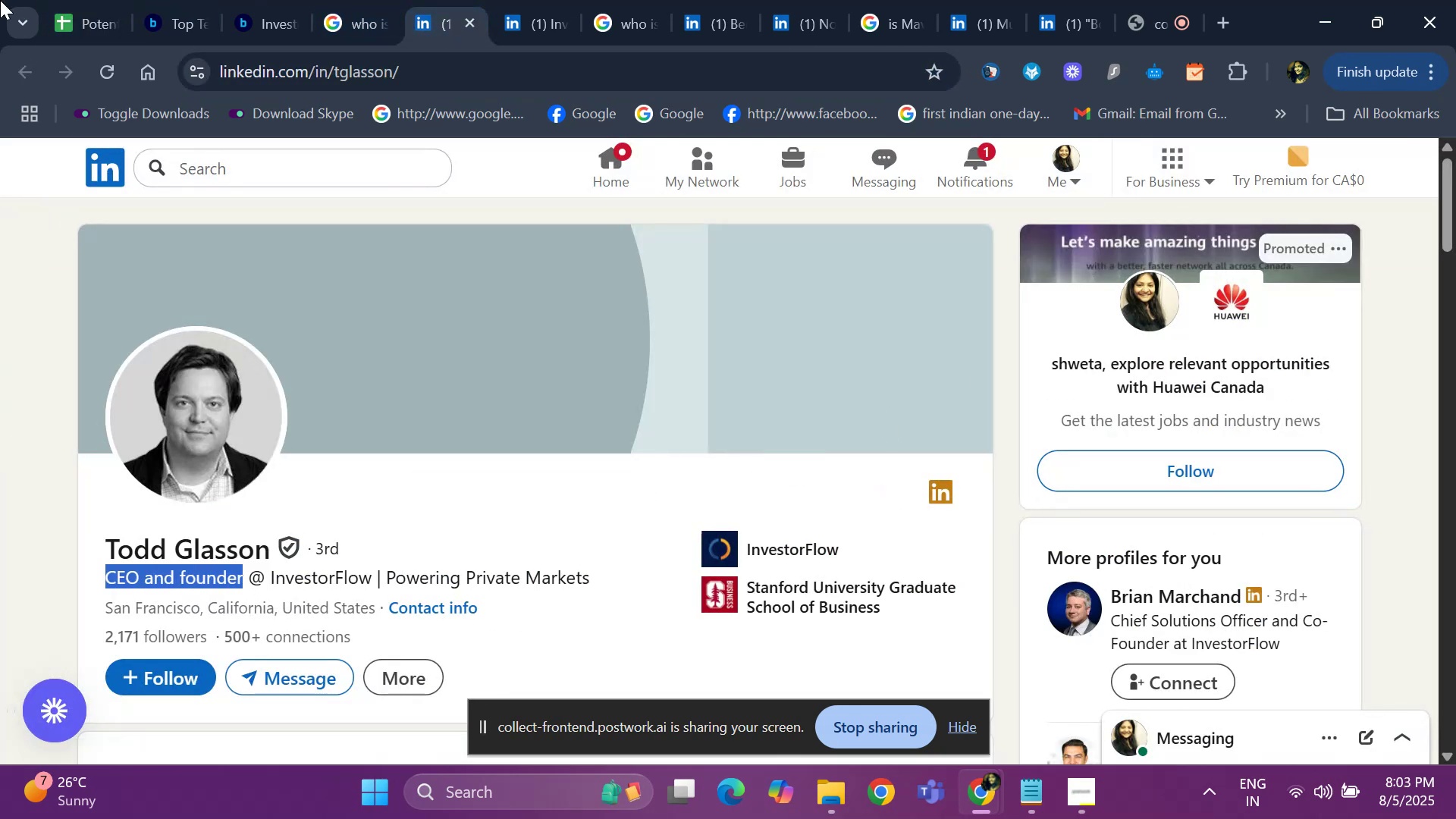 
key(Control+ControlLeft)
 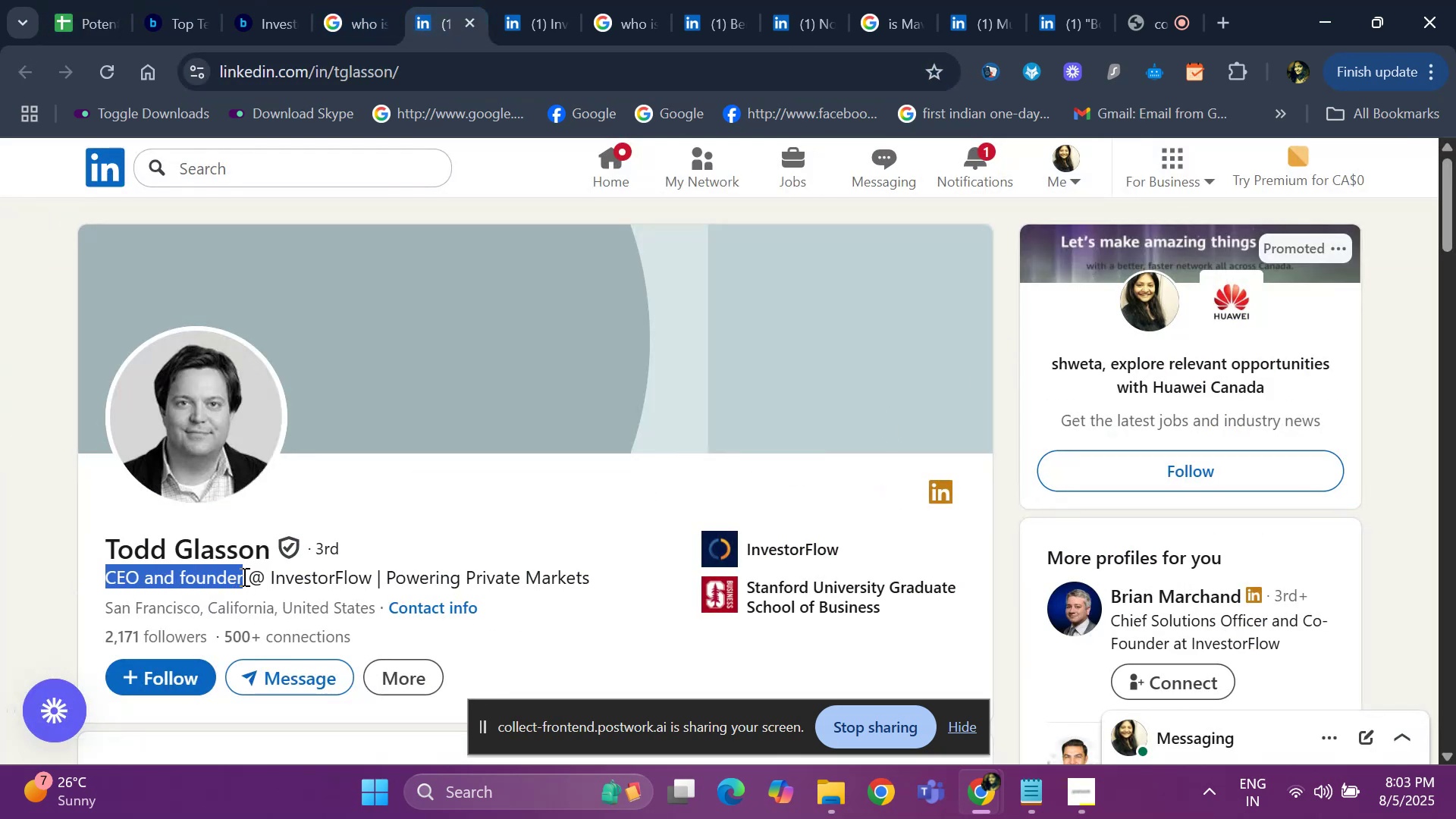 
key(Control+C)
 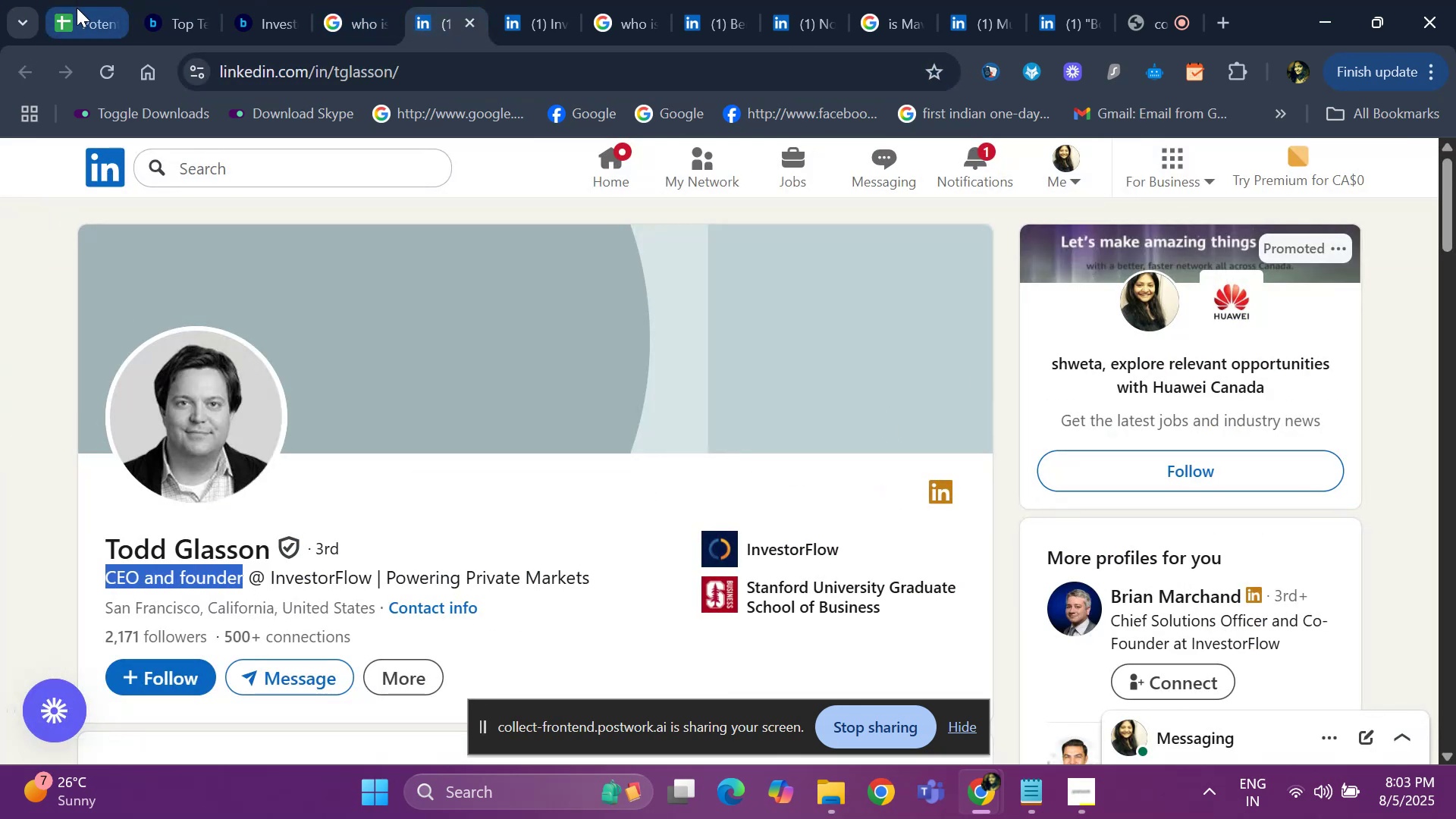 
key(Control+V)
 